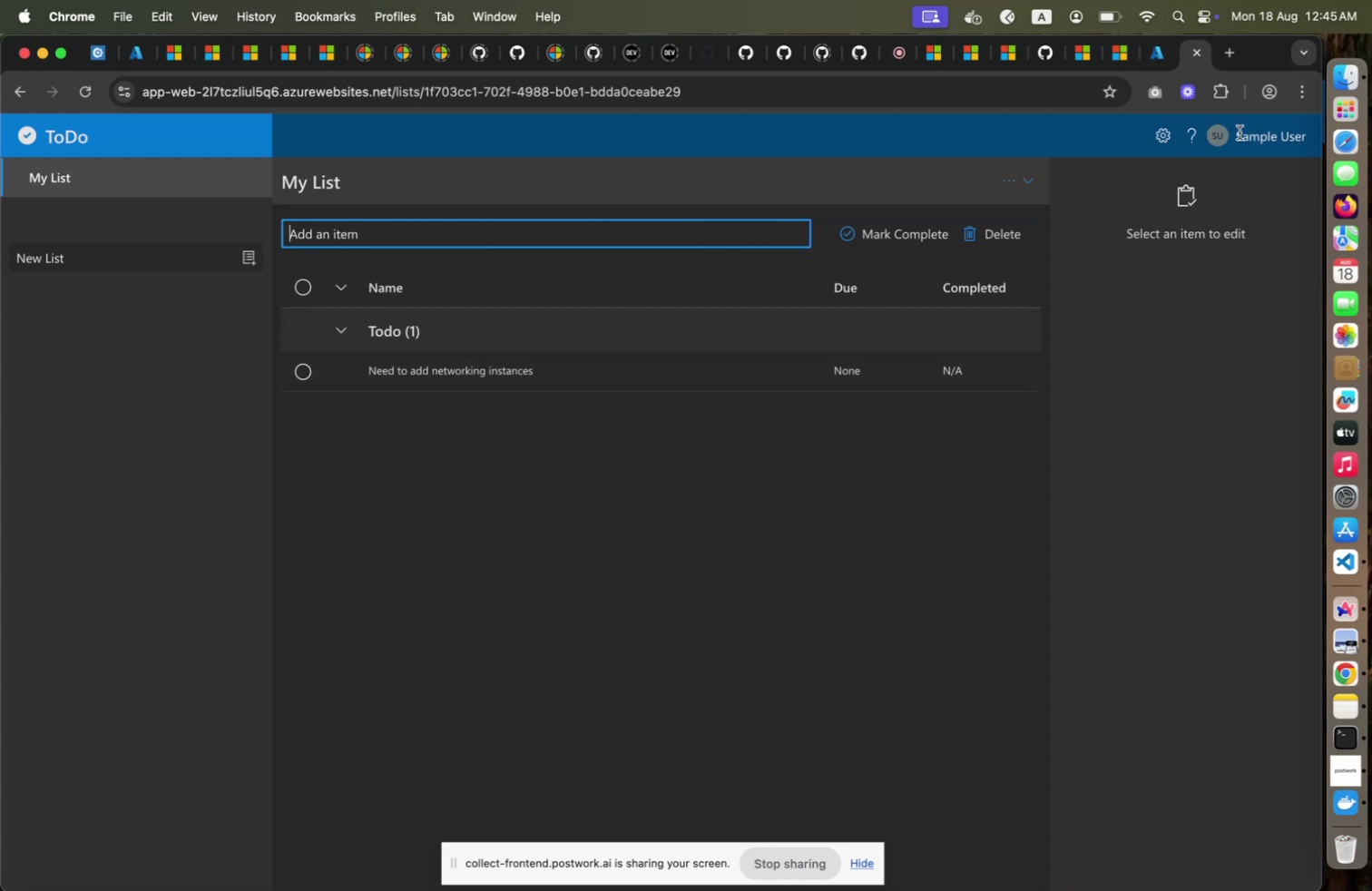 
wait(5.58)
 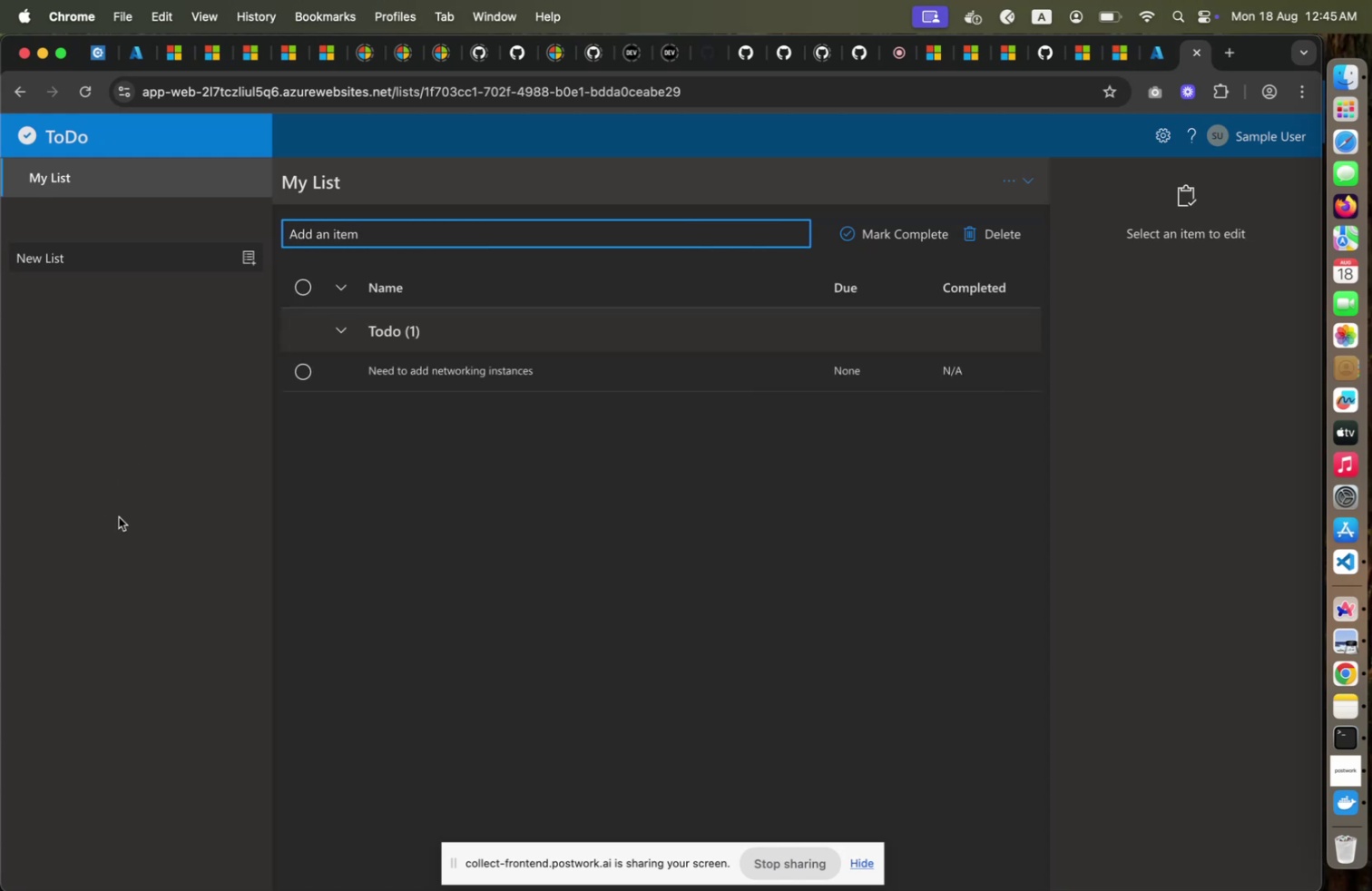 
left_click([1240, 132])
 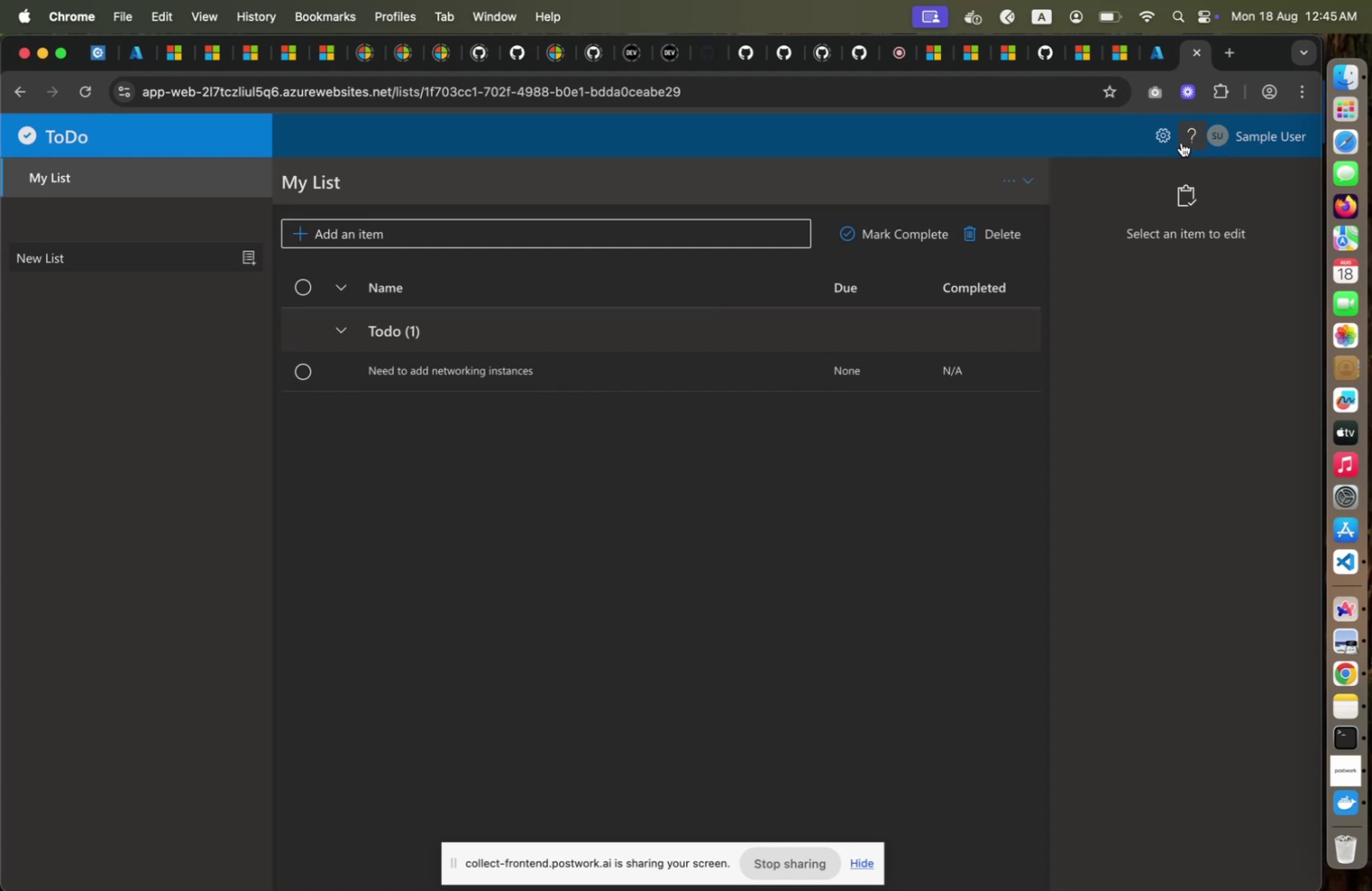 
left_click([1220, 143])
 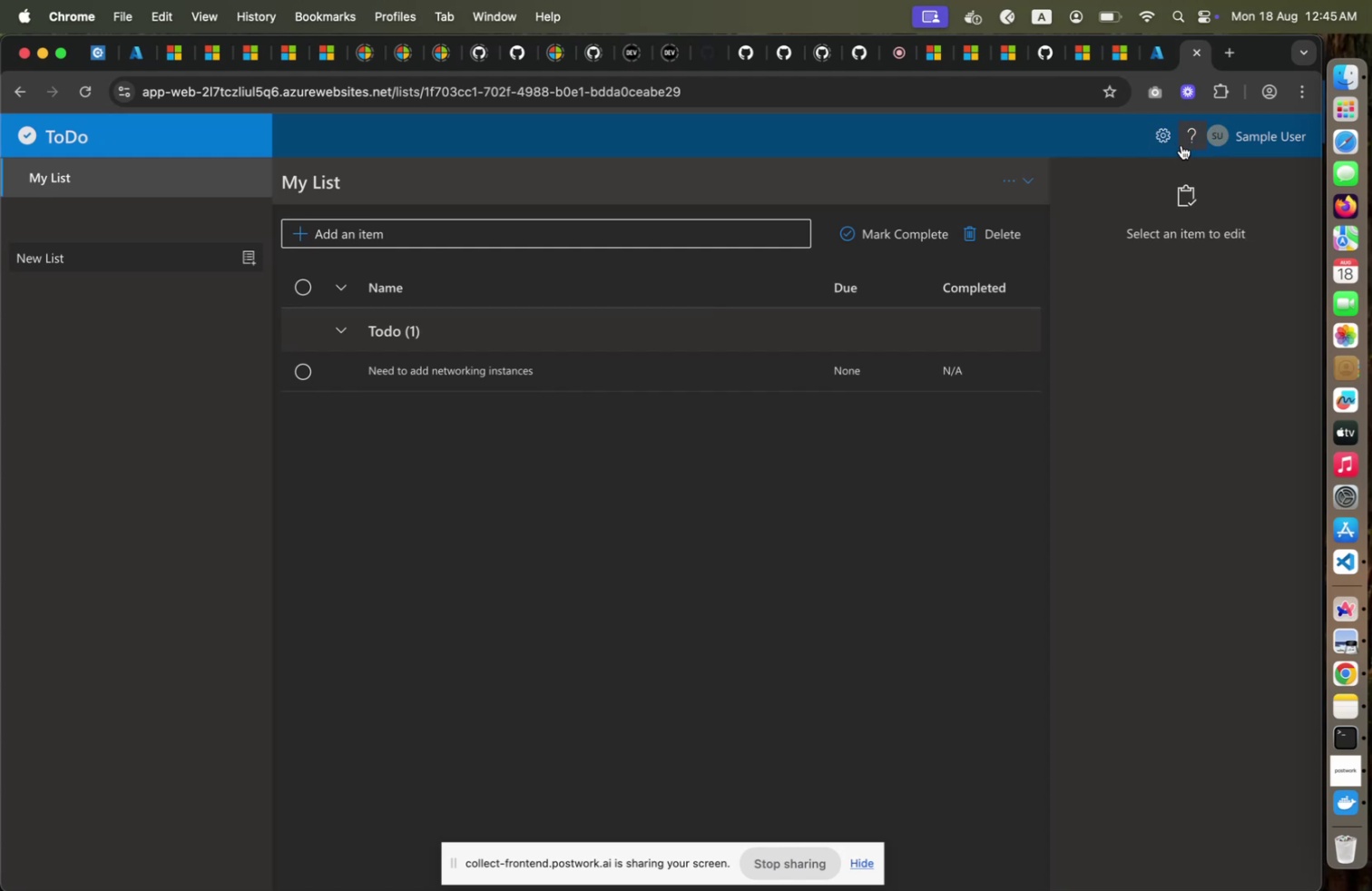 
left_click([1175, 142])
 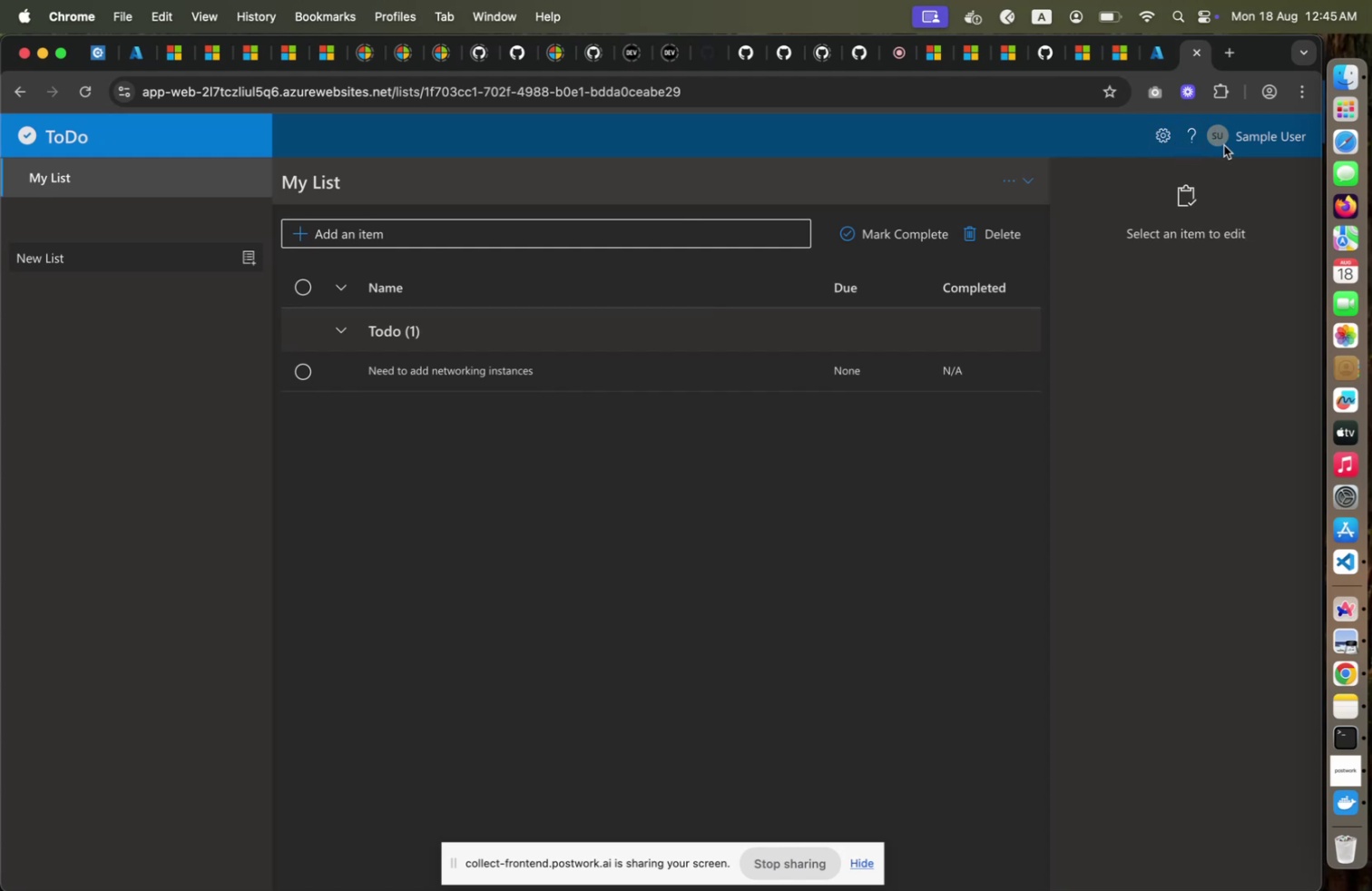 
left_click([1183, 138])
 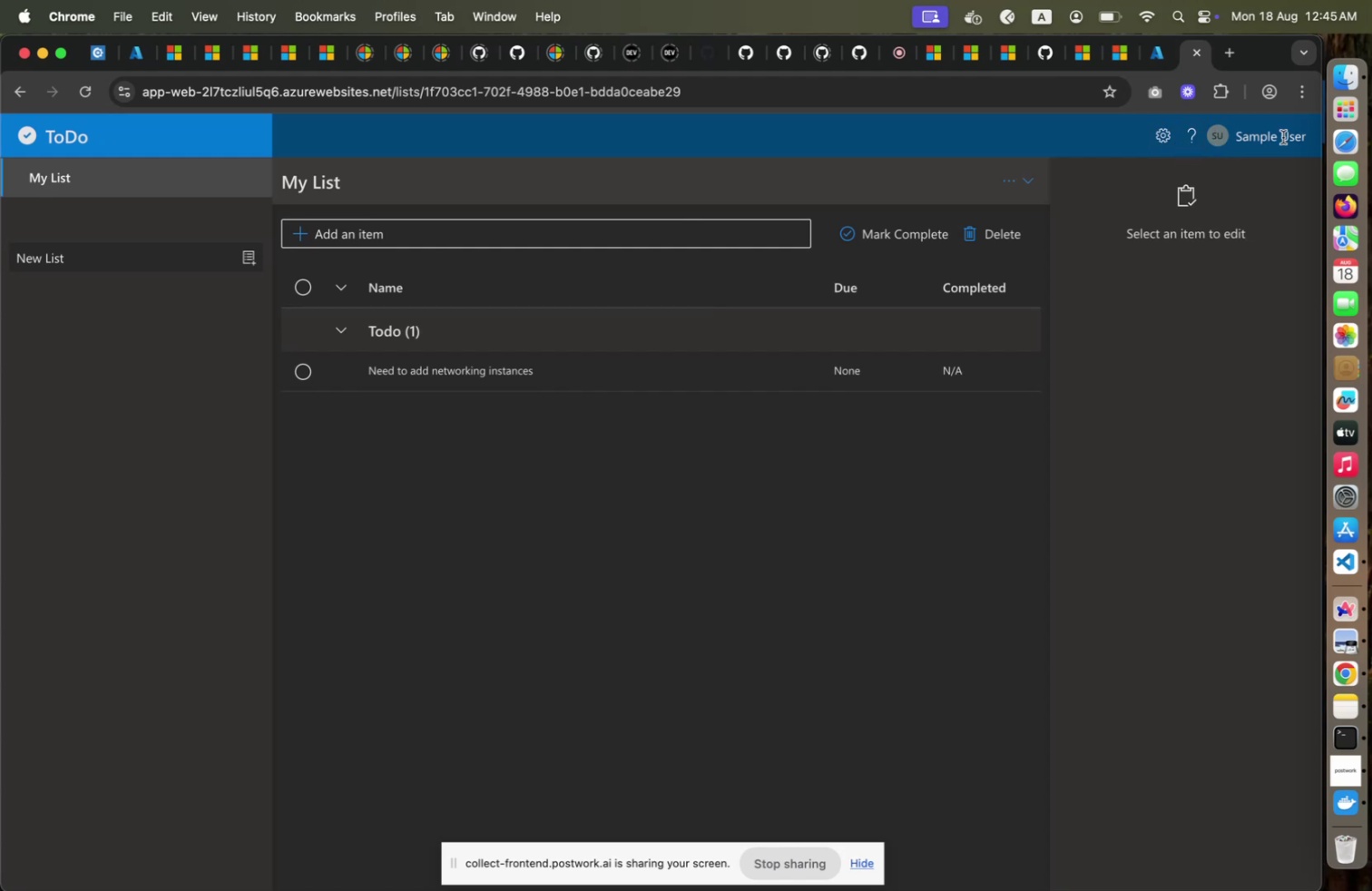 
left_click([1224, 145])
 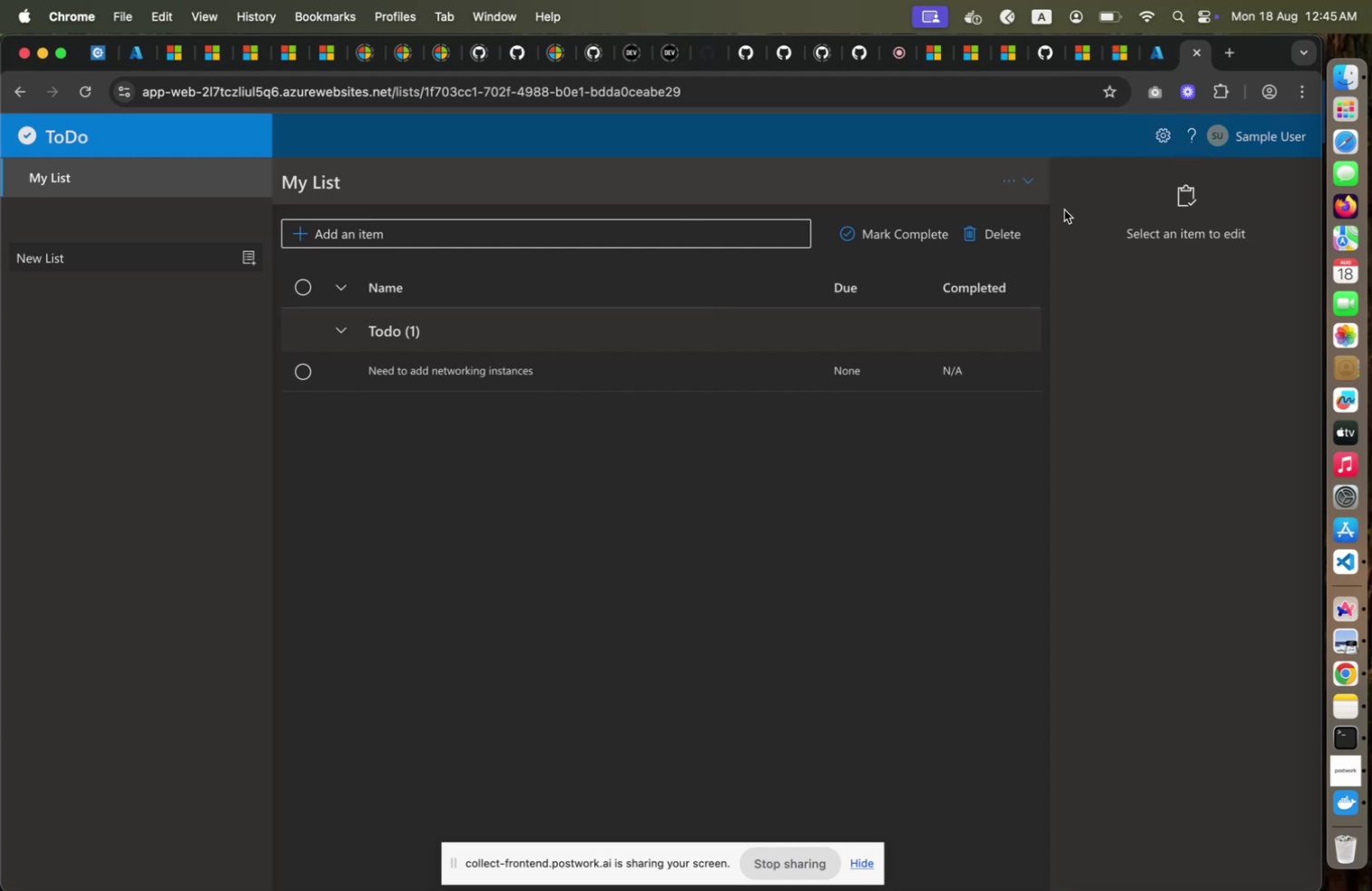 
left_click([1283, 137])
 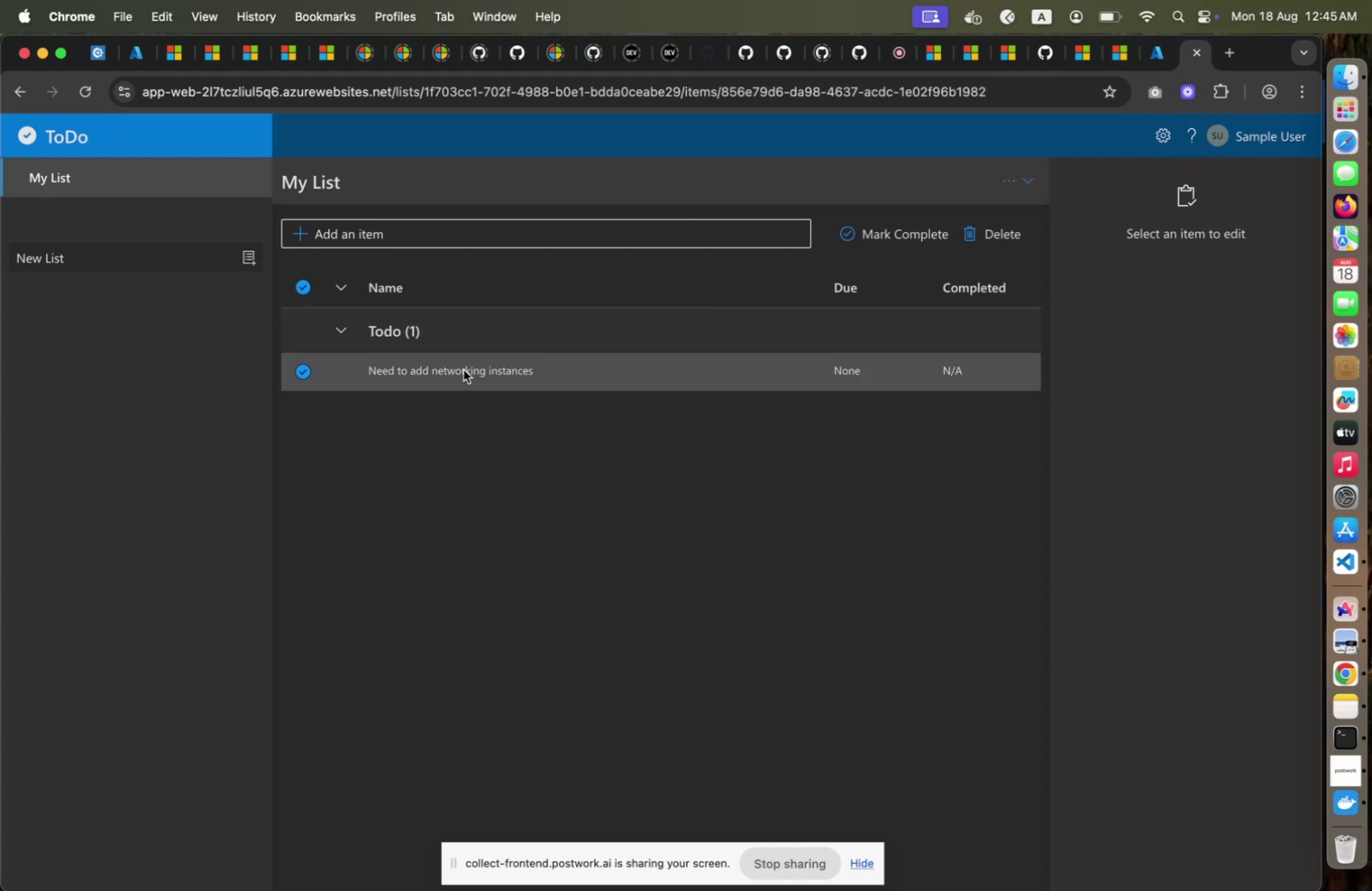 
left_click([464, 369])
 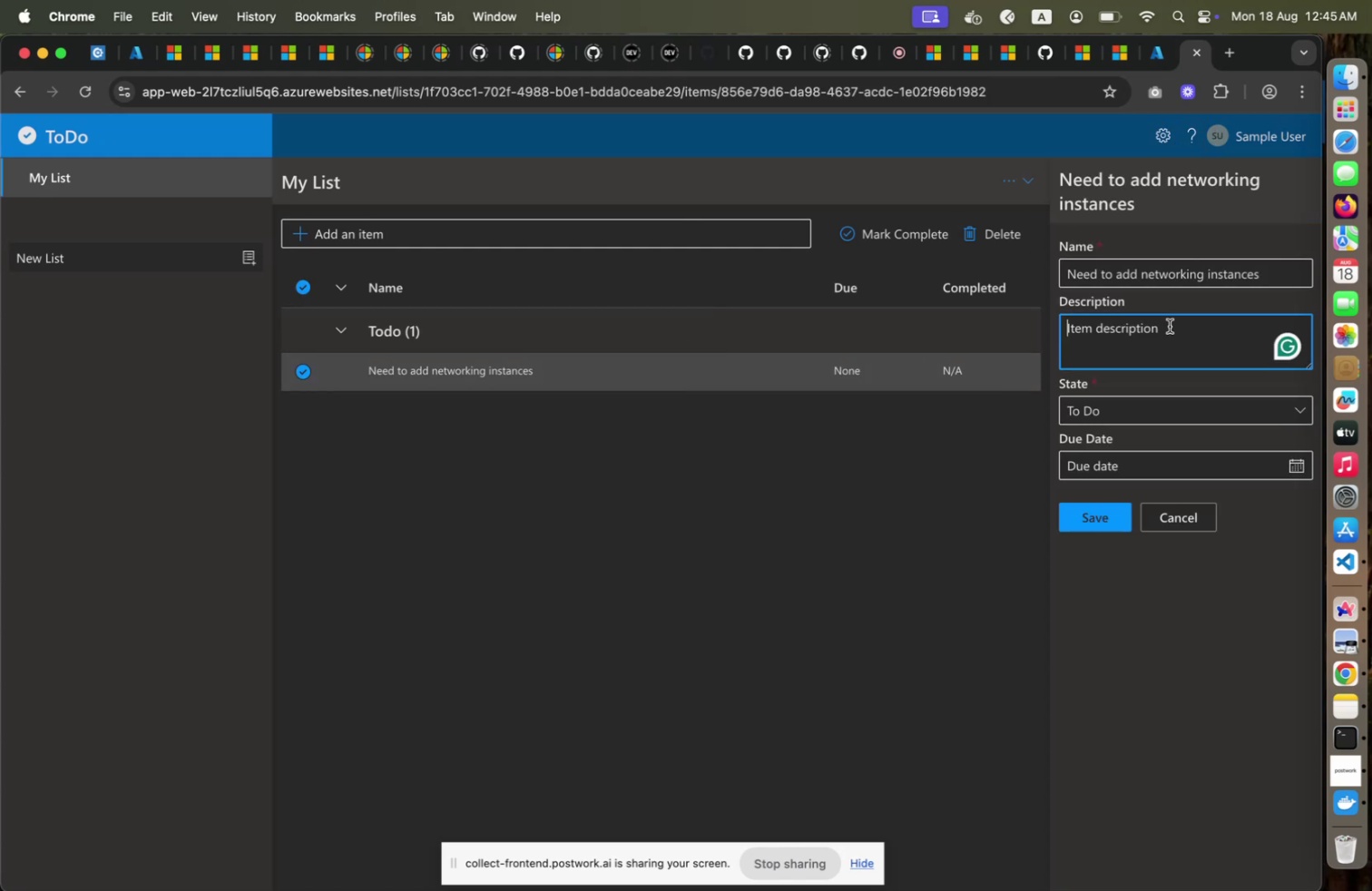 
left_click([1170, 326])
 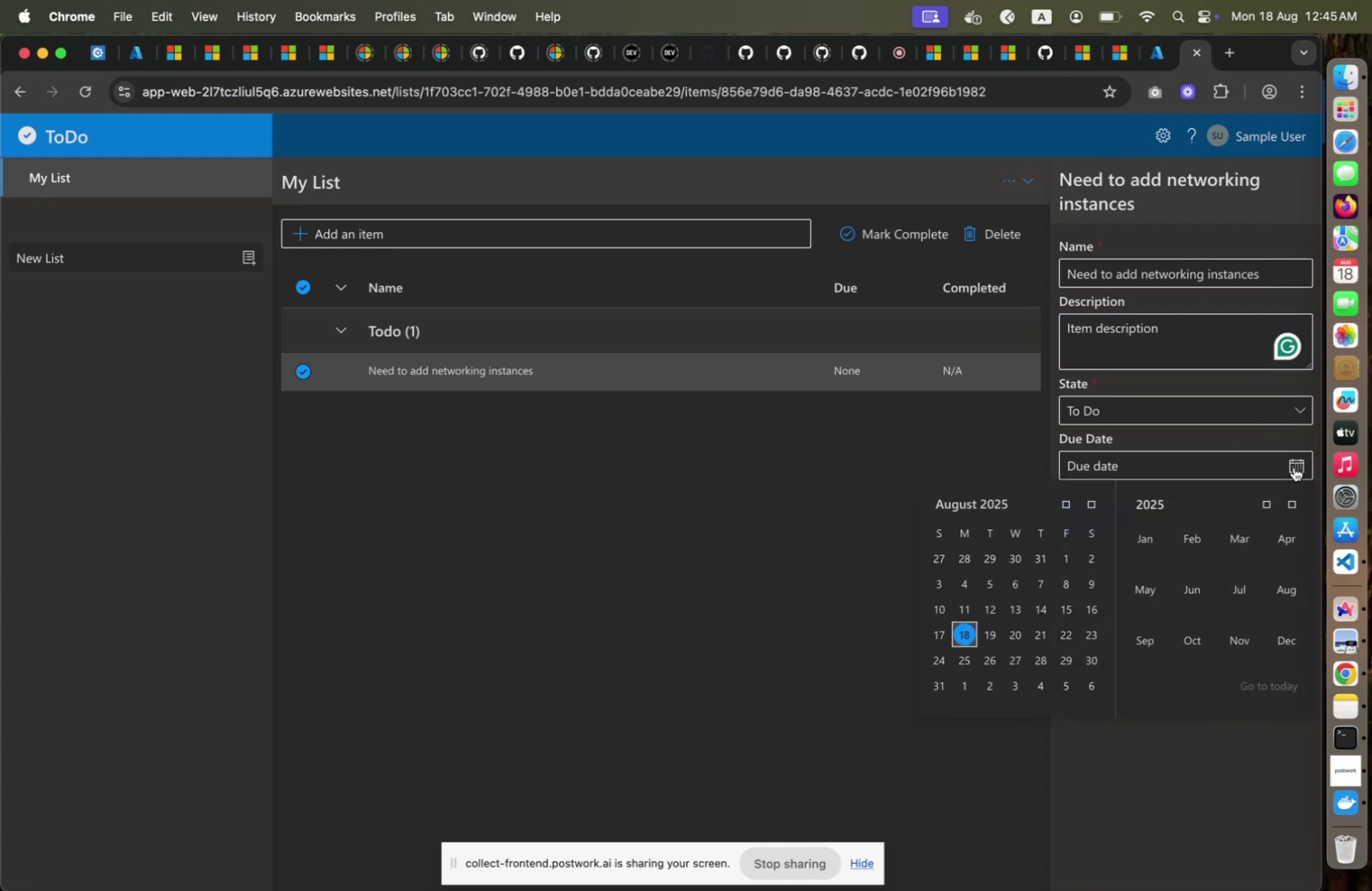 
left_click([1294, 466])
 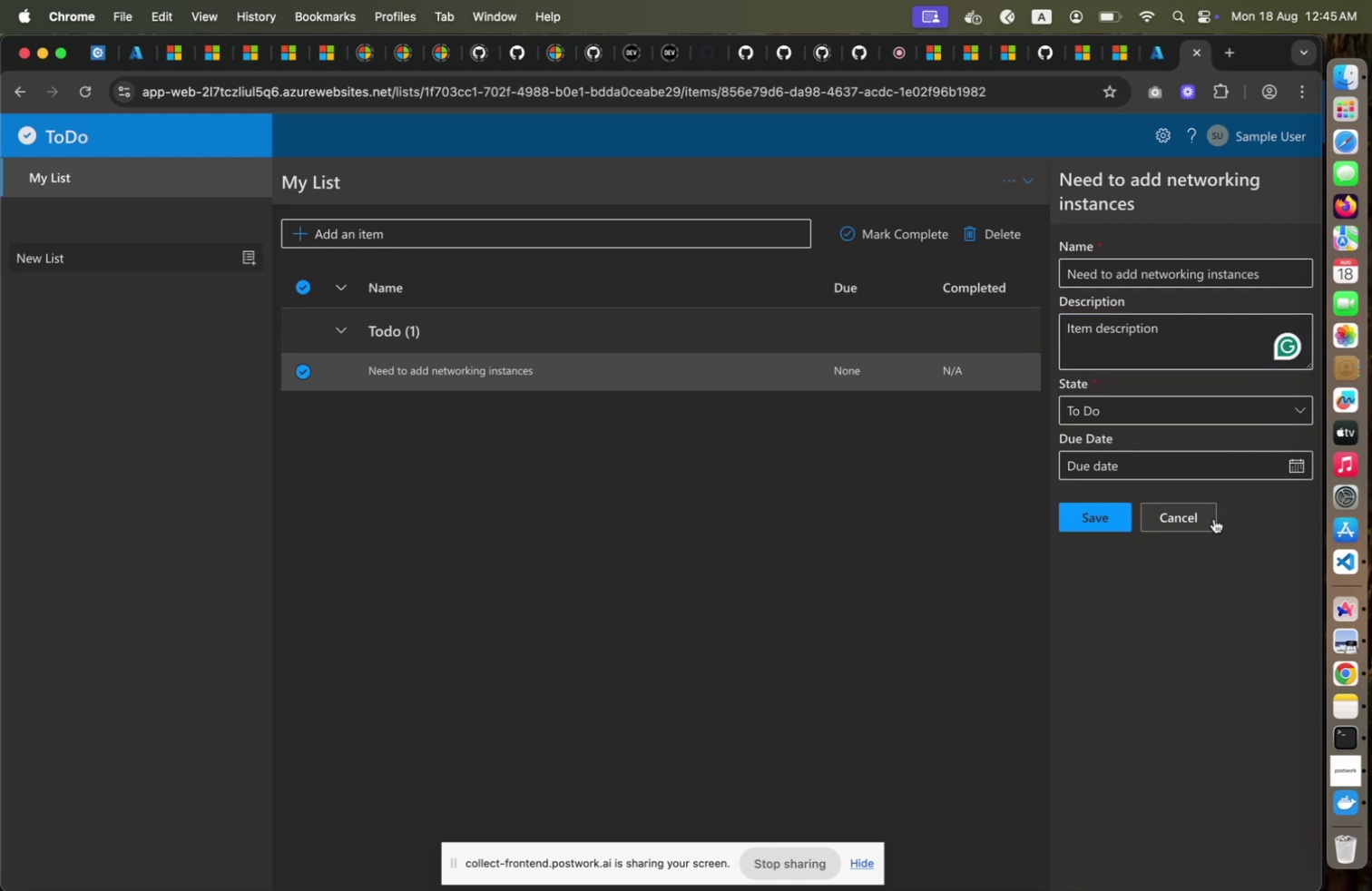 
left_click([851, 463])
 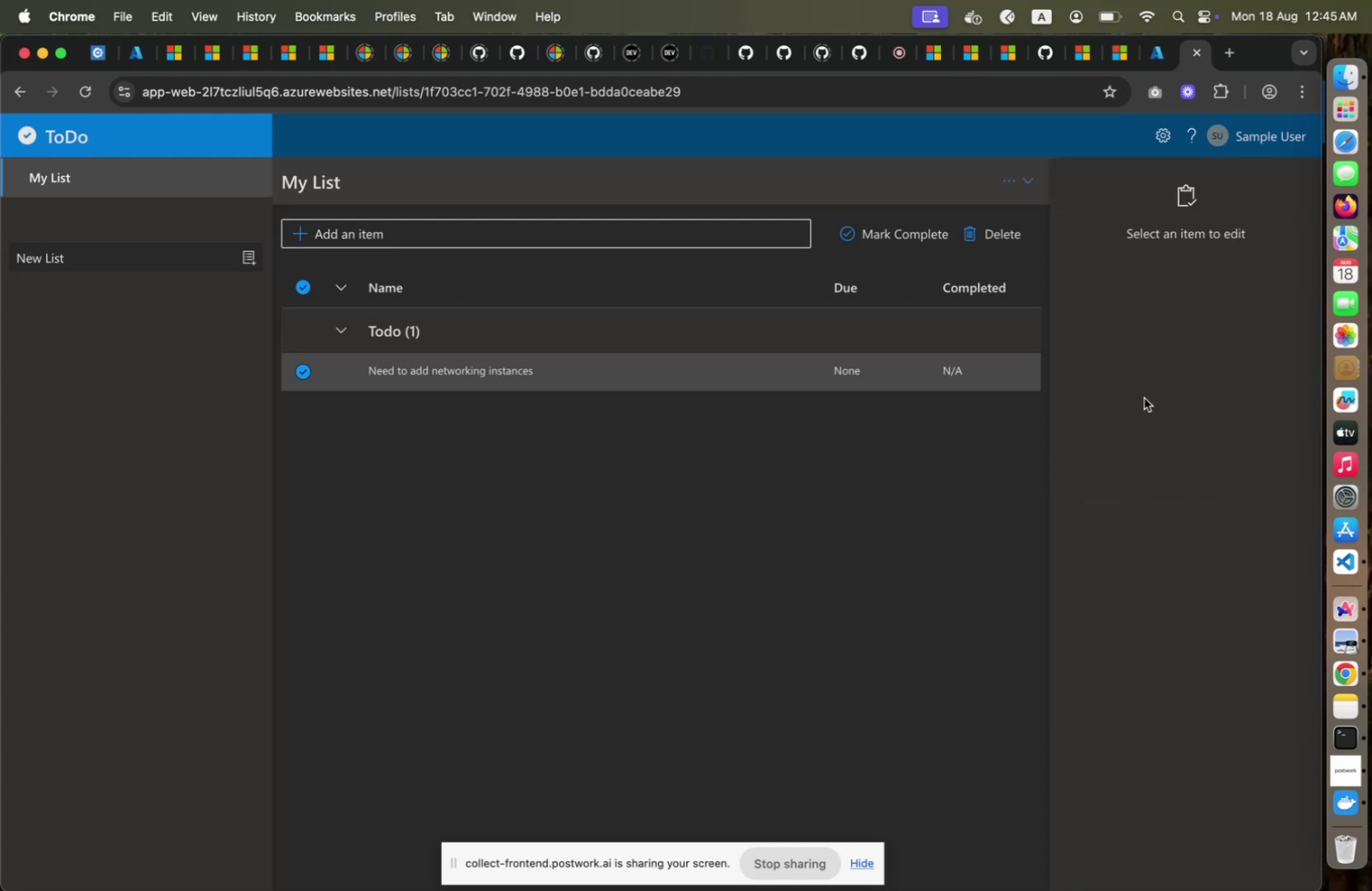 
left_click([1200, 516])
 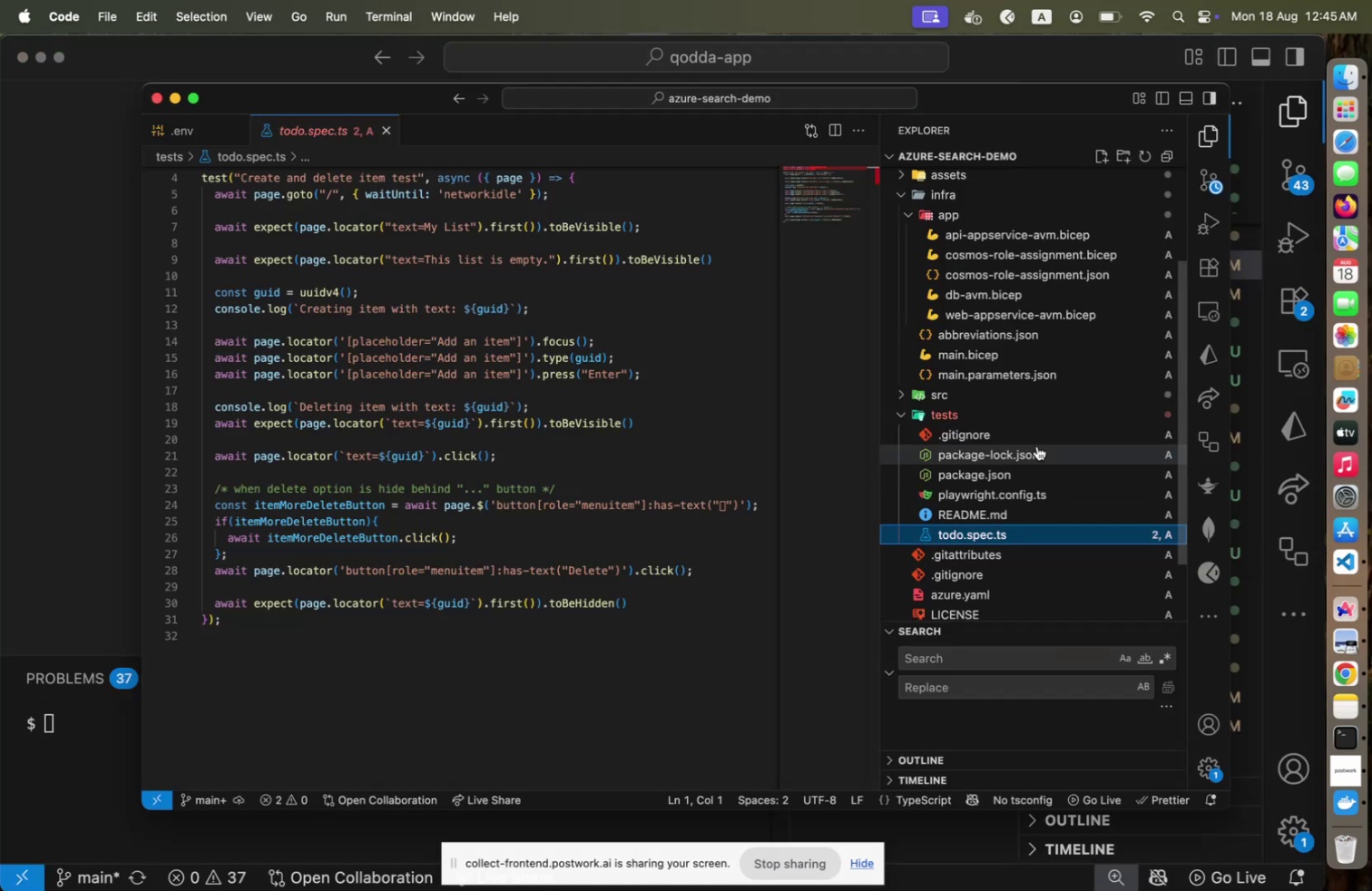 
left_click([1350, 571])
 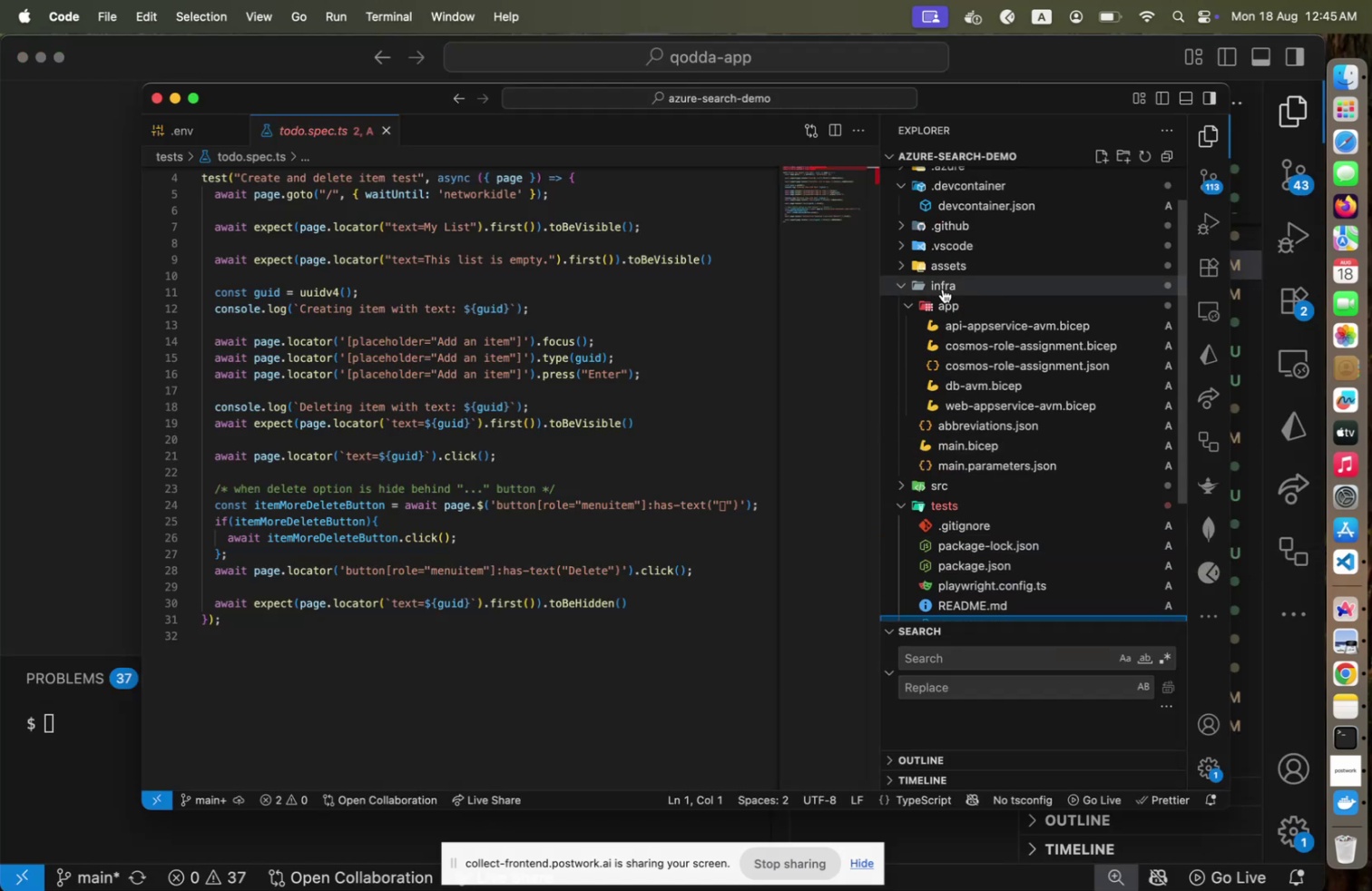 
scroll: coordinate [1039, 446], scroll_direction: up, amount: 2.0
 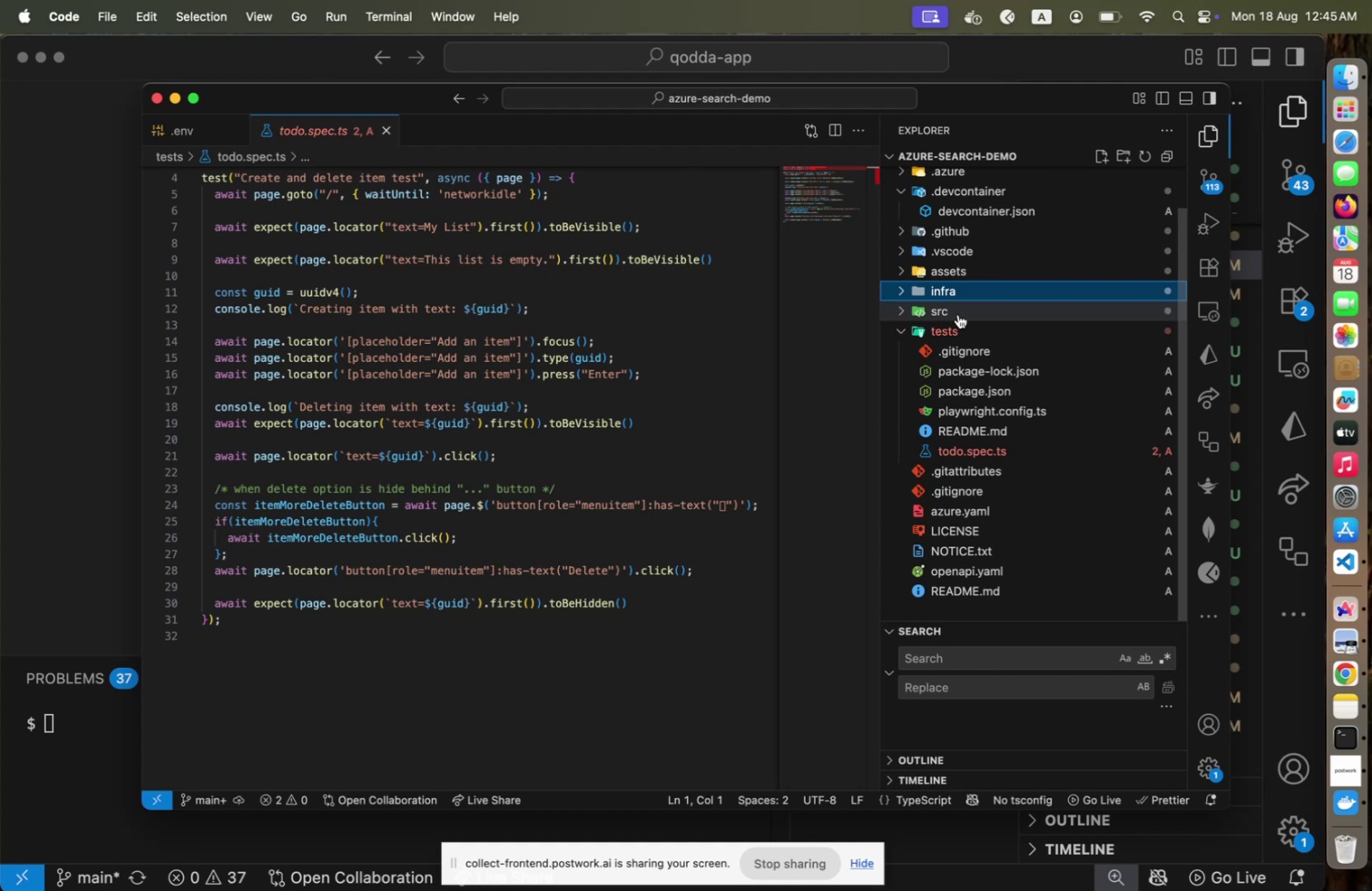 
left_click([943, 286])
 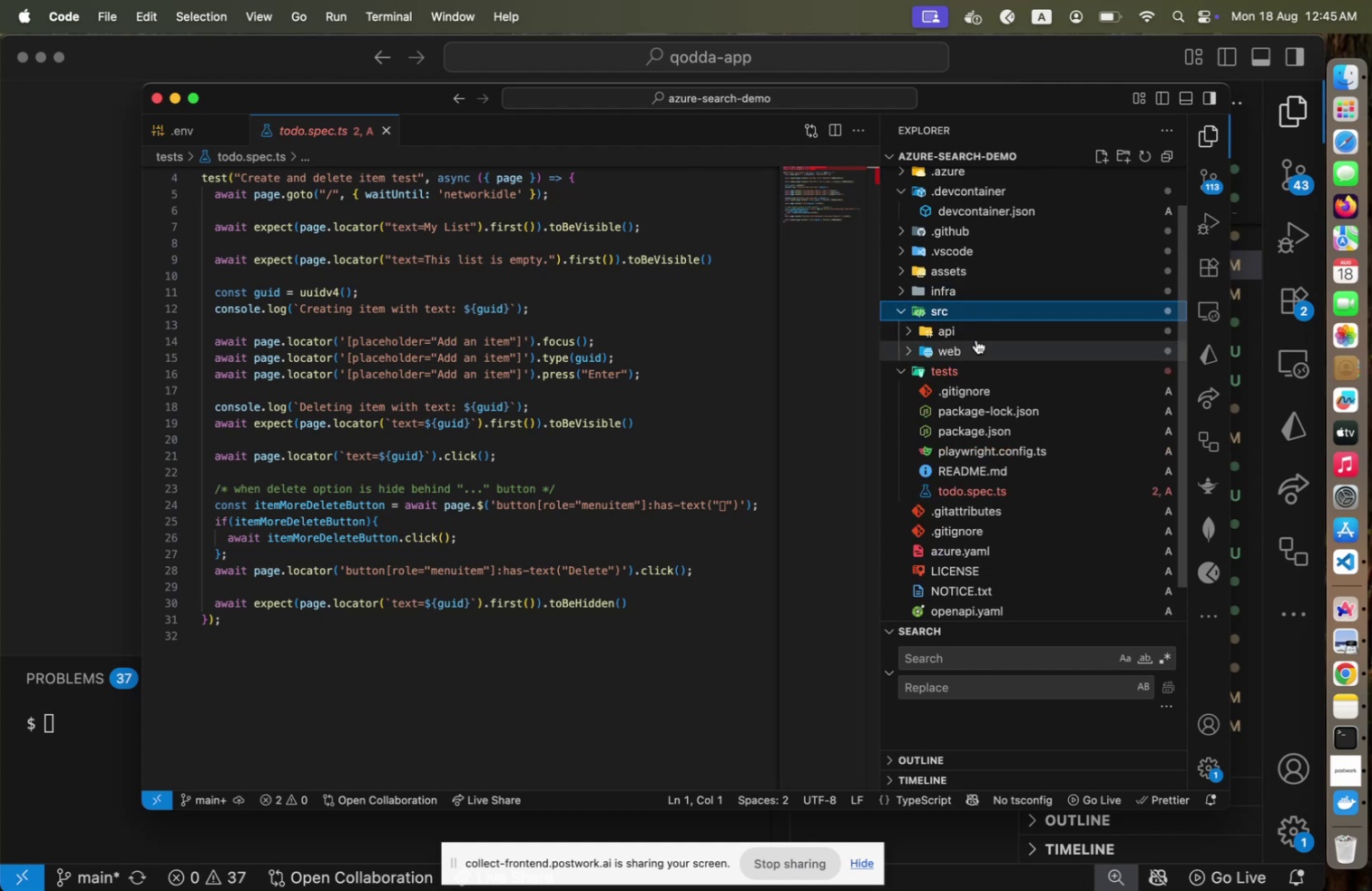 
left_click([958, 314])
 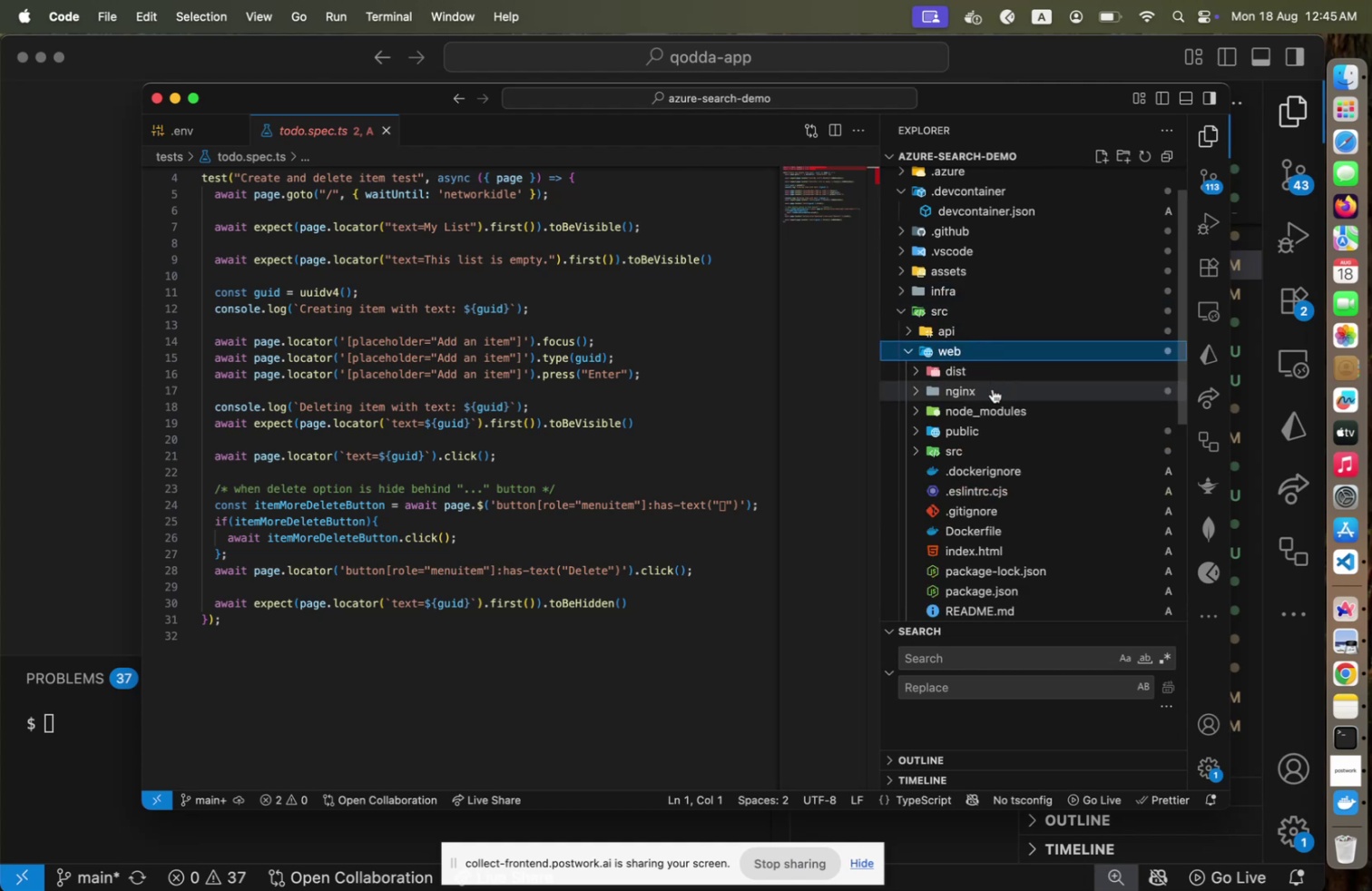 
left_click([976, 340])
 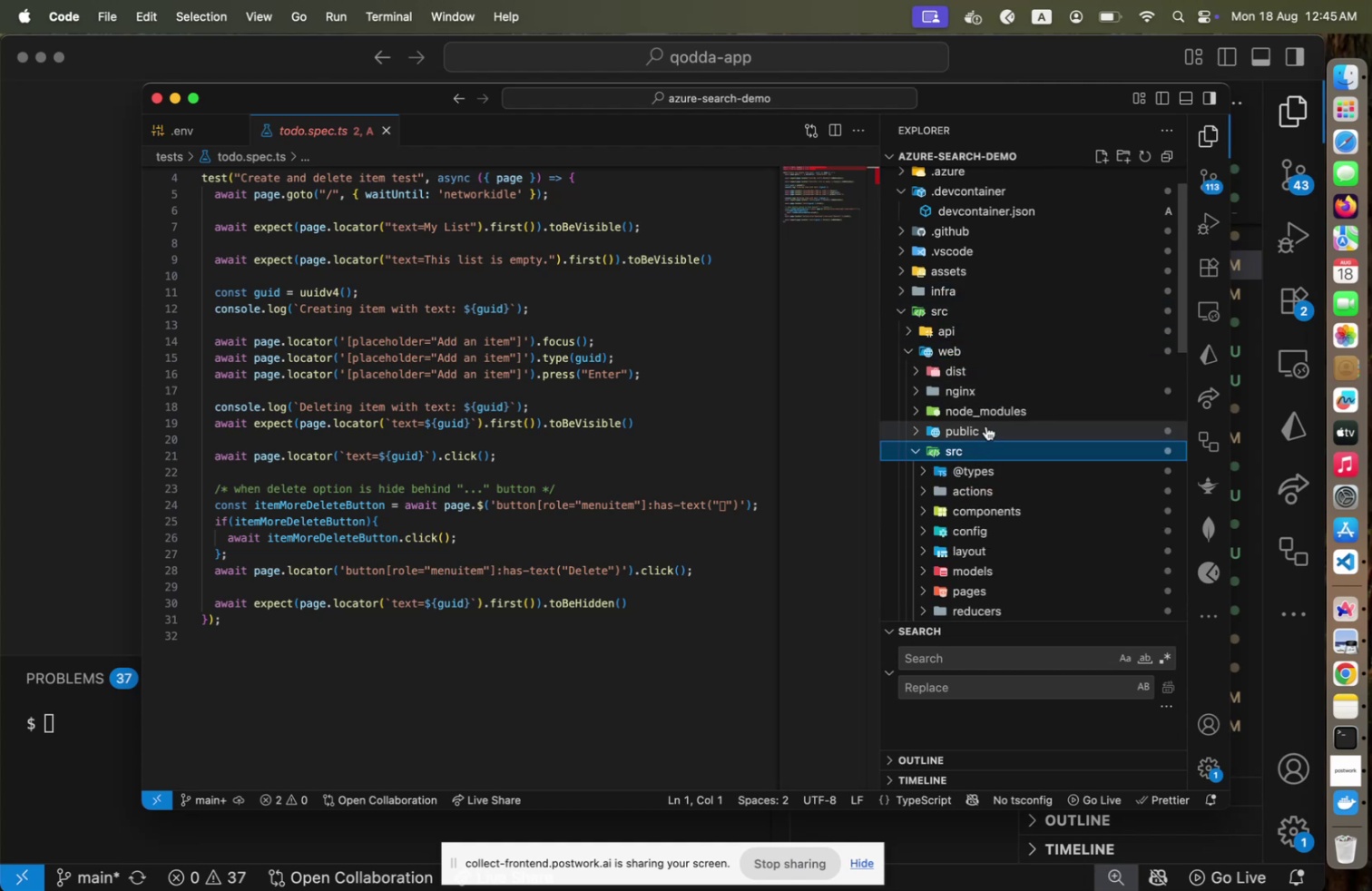 
left_click([974, 449])
 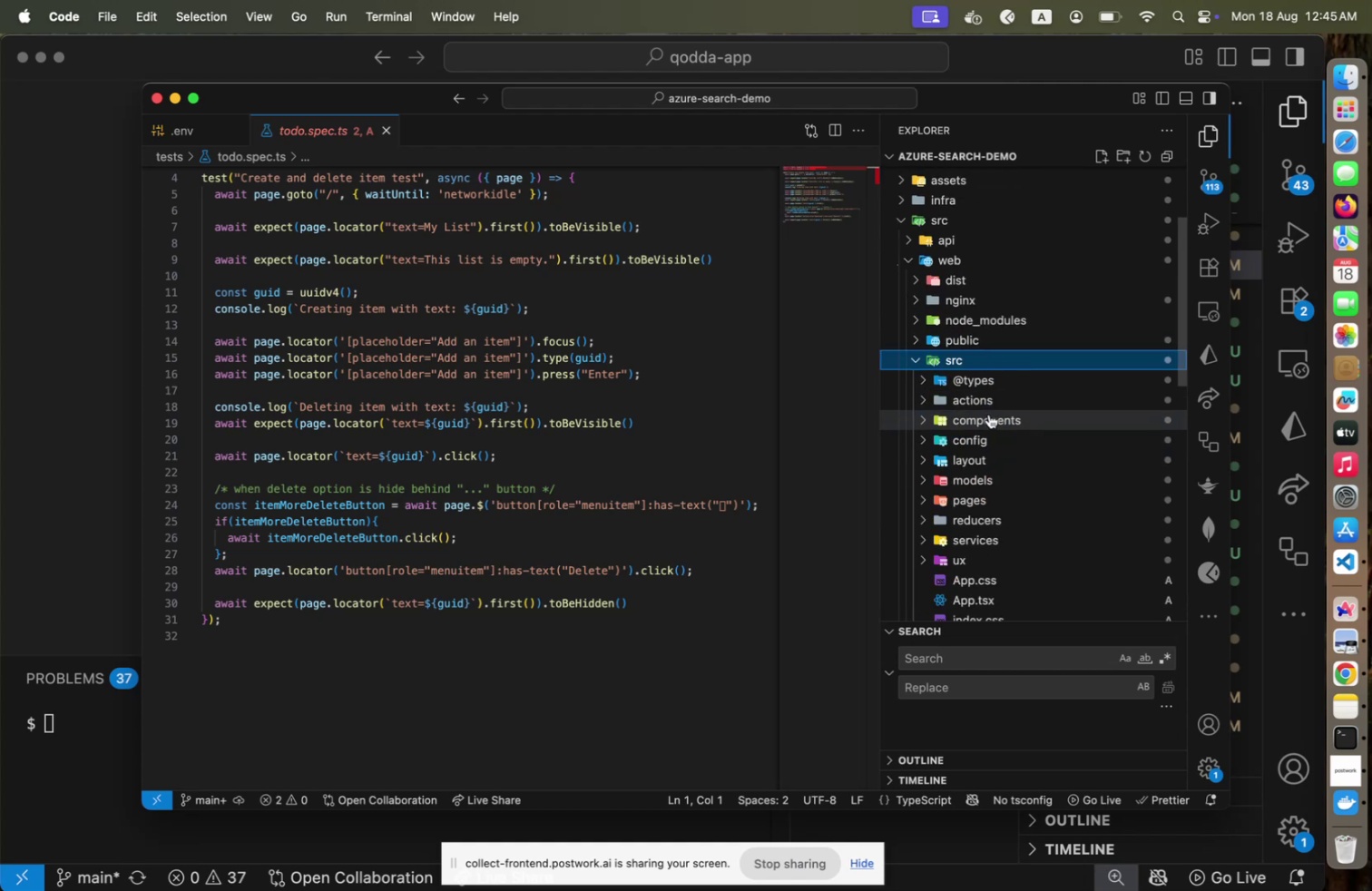 
scroll: coordinate [987, 402], scroll_direction: down, amount: 2.0
 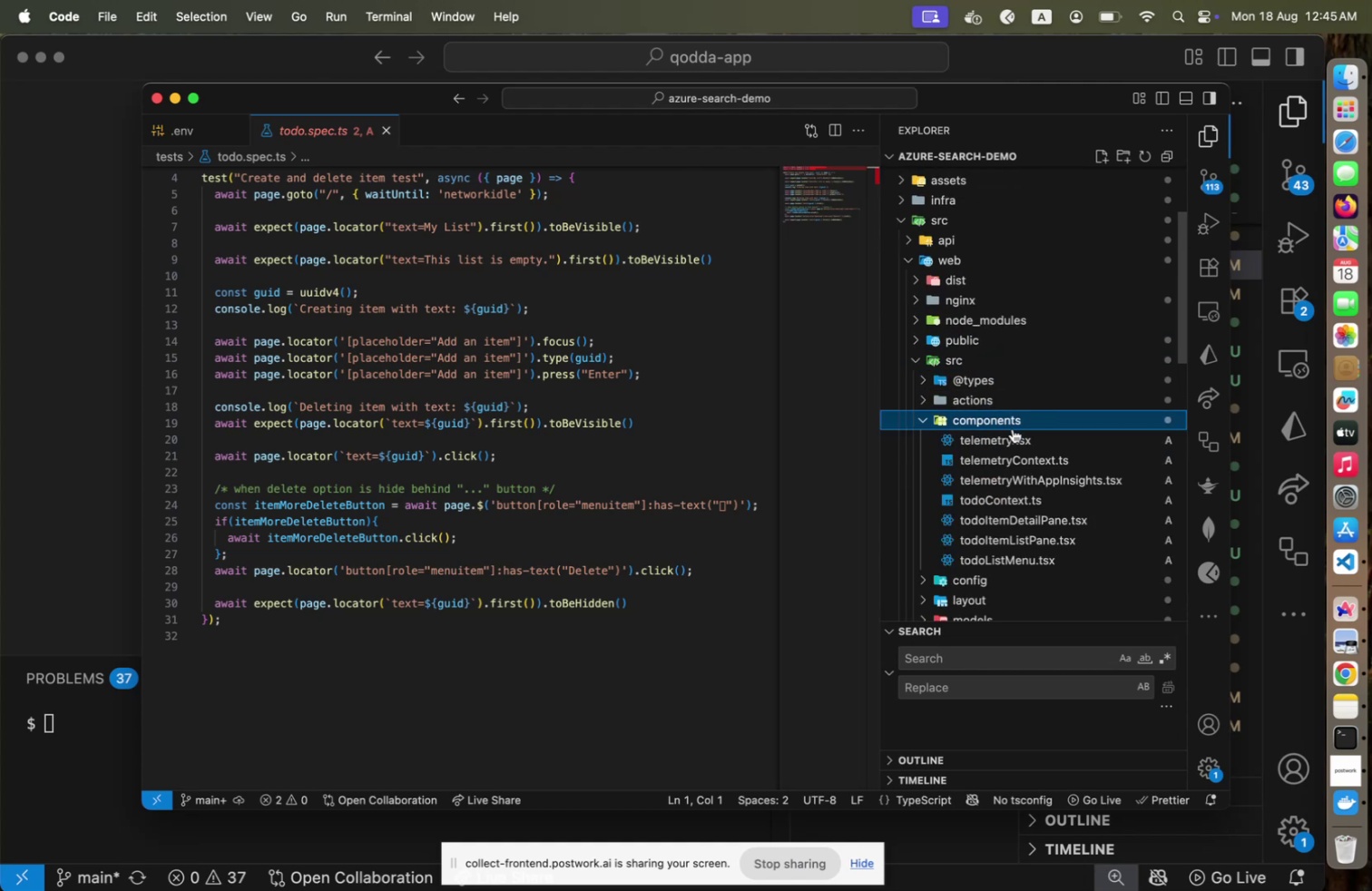 
left_click([989, 414])
 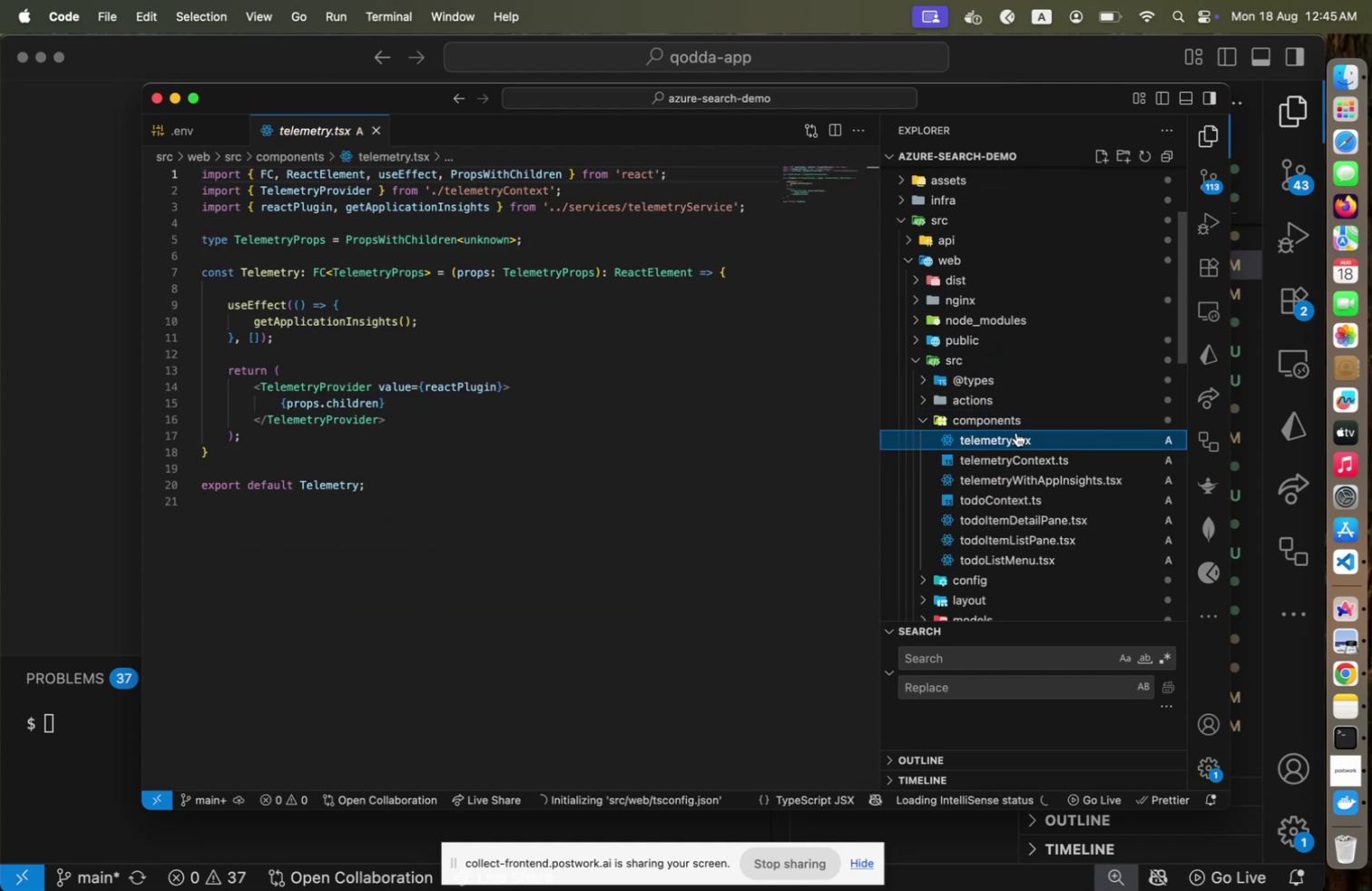 
left_click([1016, 432])
 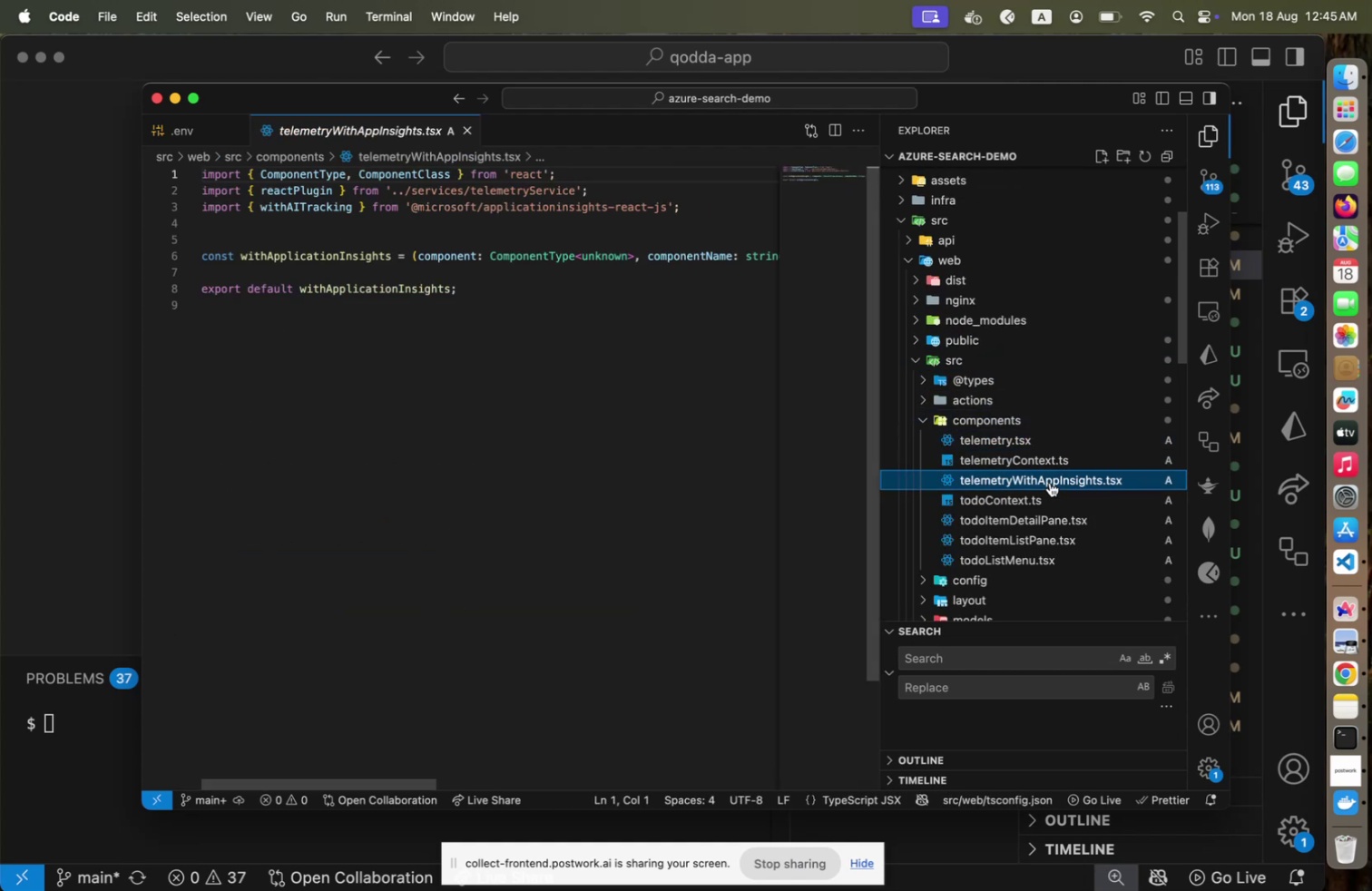 
left_click([1050, 482])
 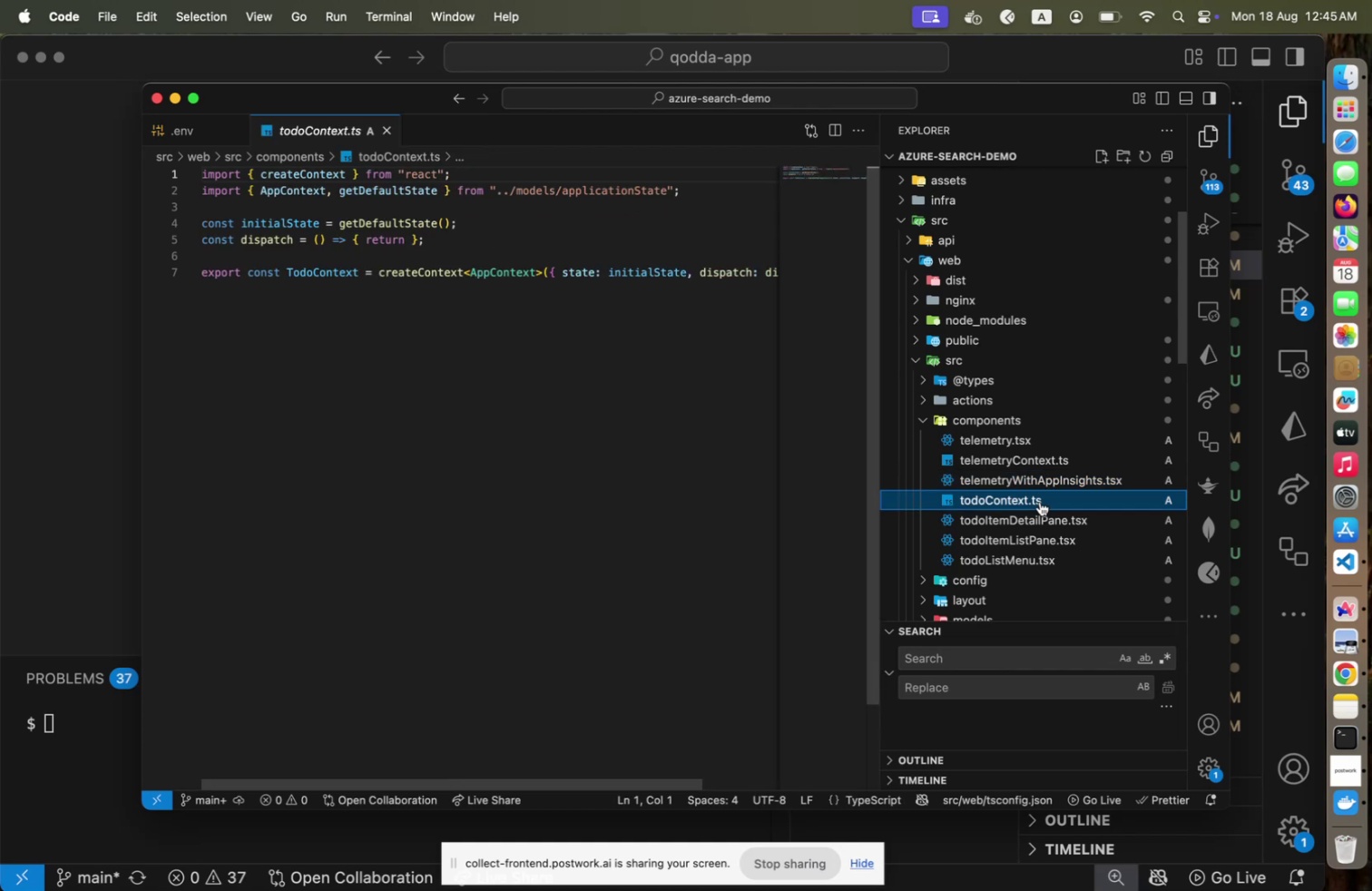 
left_click([1040, 501])
 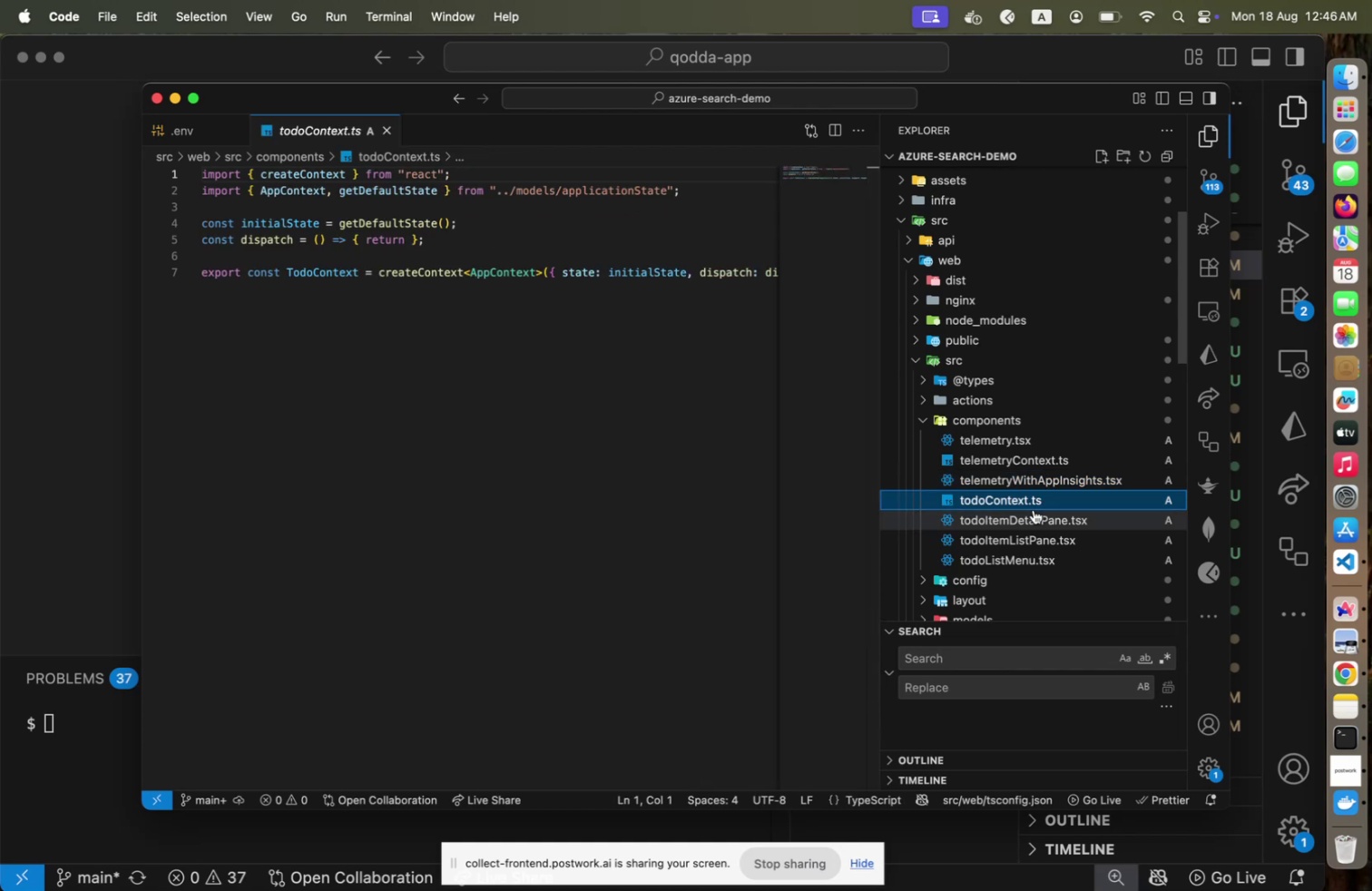 
wait(9.06)
 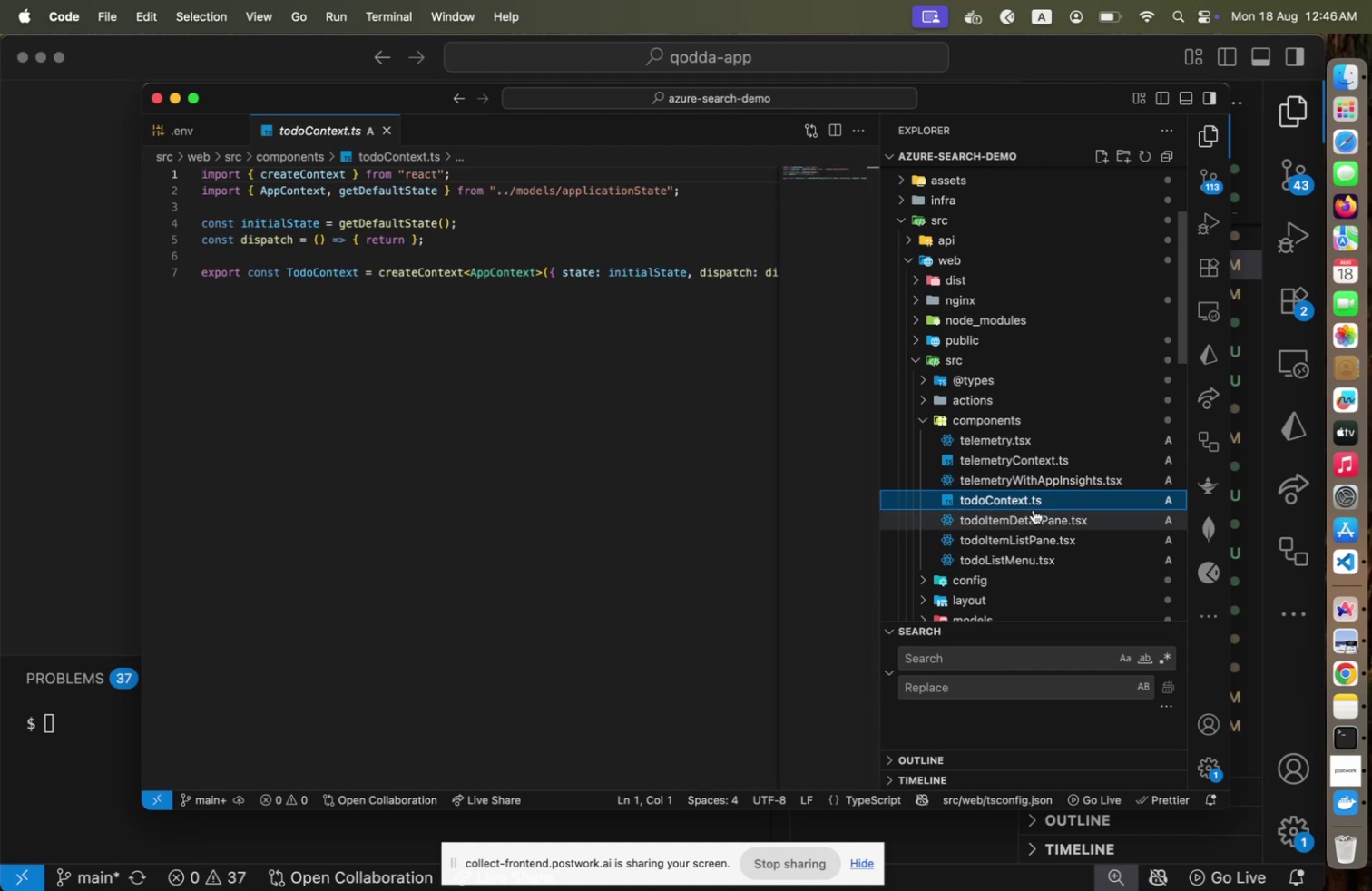 
left_click([1054, 520])
 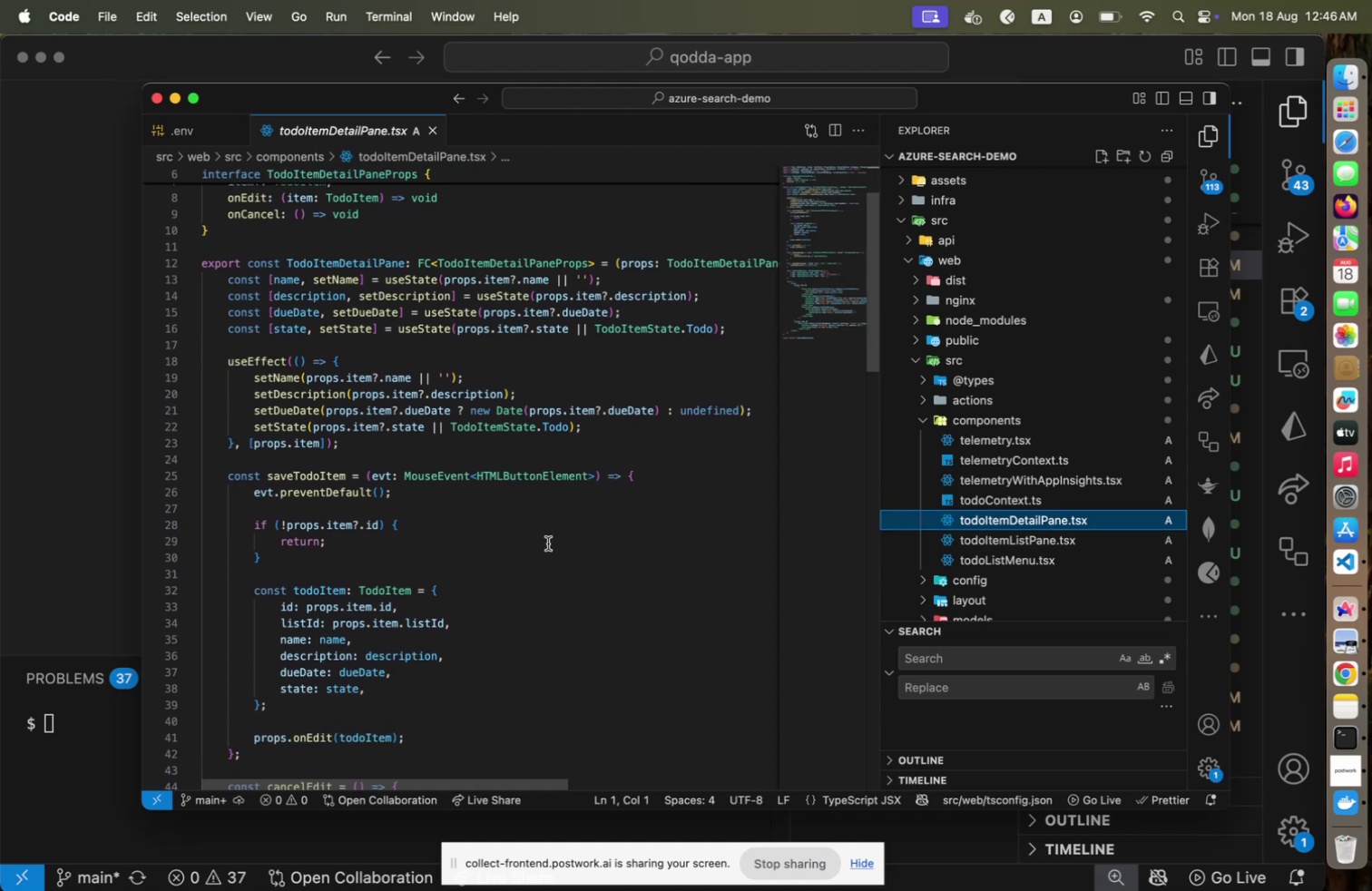 
scroll: coordinate [551, 540], scroll_direction: down, amount: 9.0
 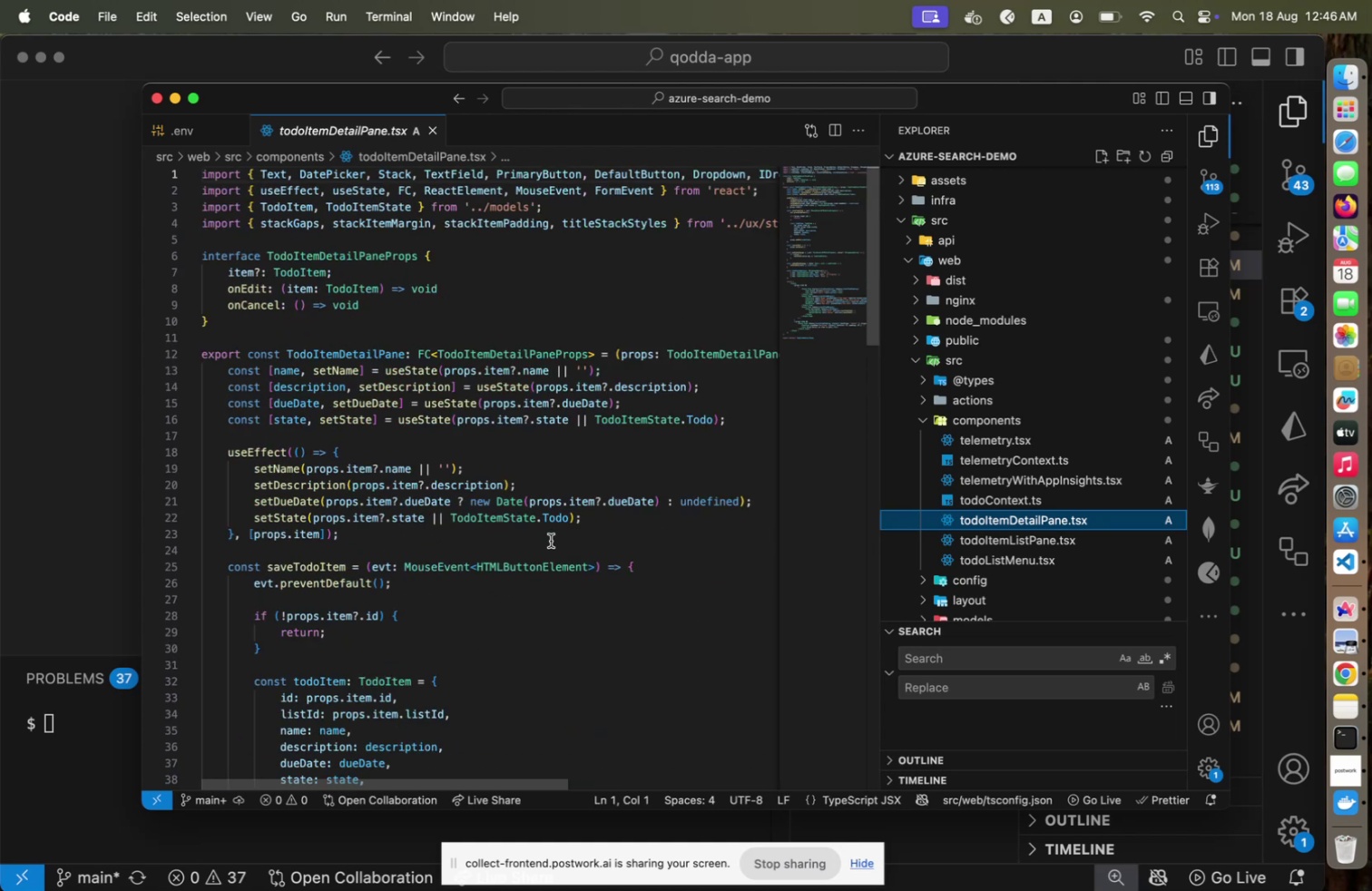 
scroll: coordinate [551, 540], scroll_direction: up, amount: 9.0
 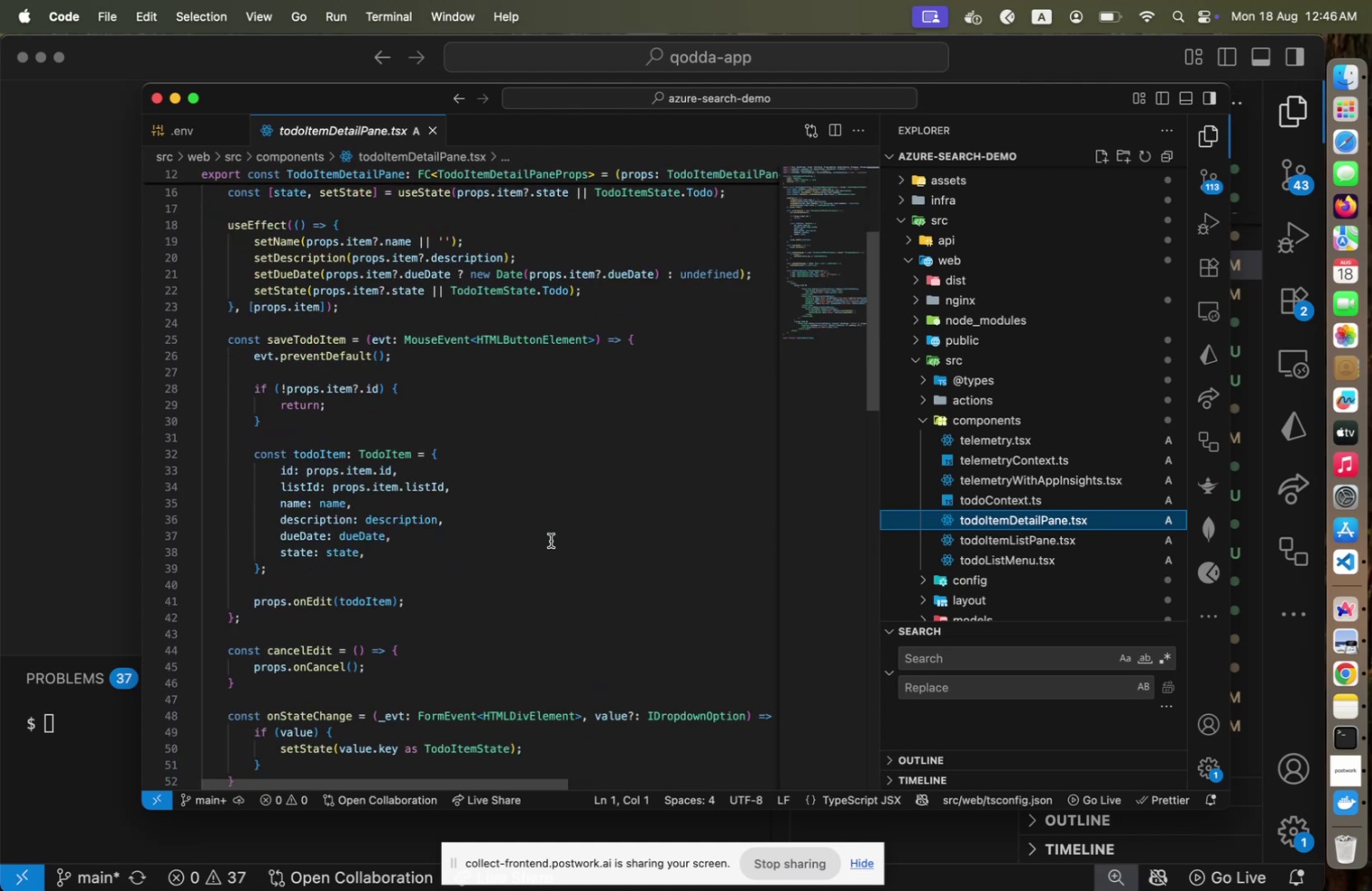 
scroll: coordinate [551, 539], scroll_direction: down, amount: 13.0
 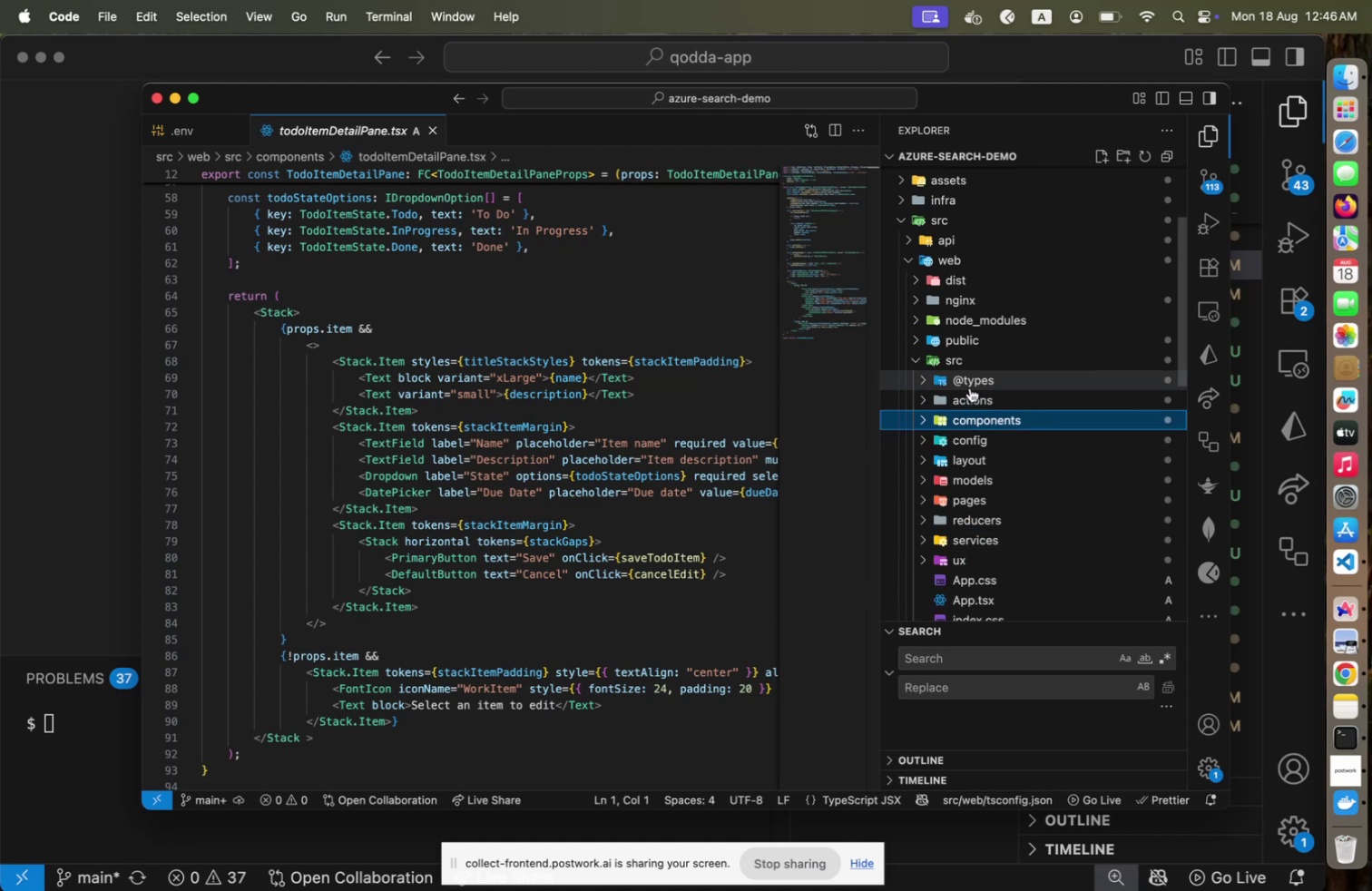 
wait(6.08)
 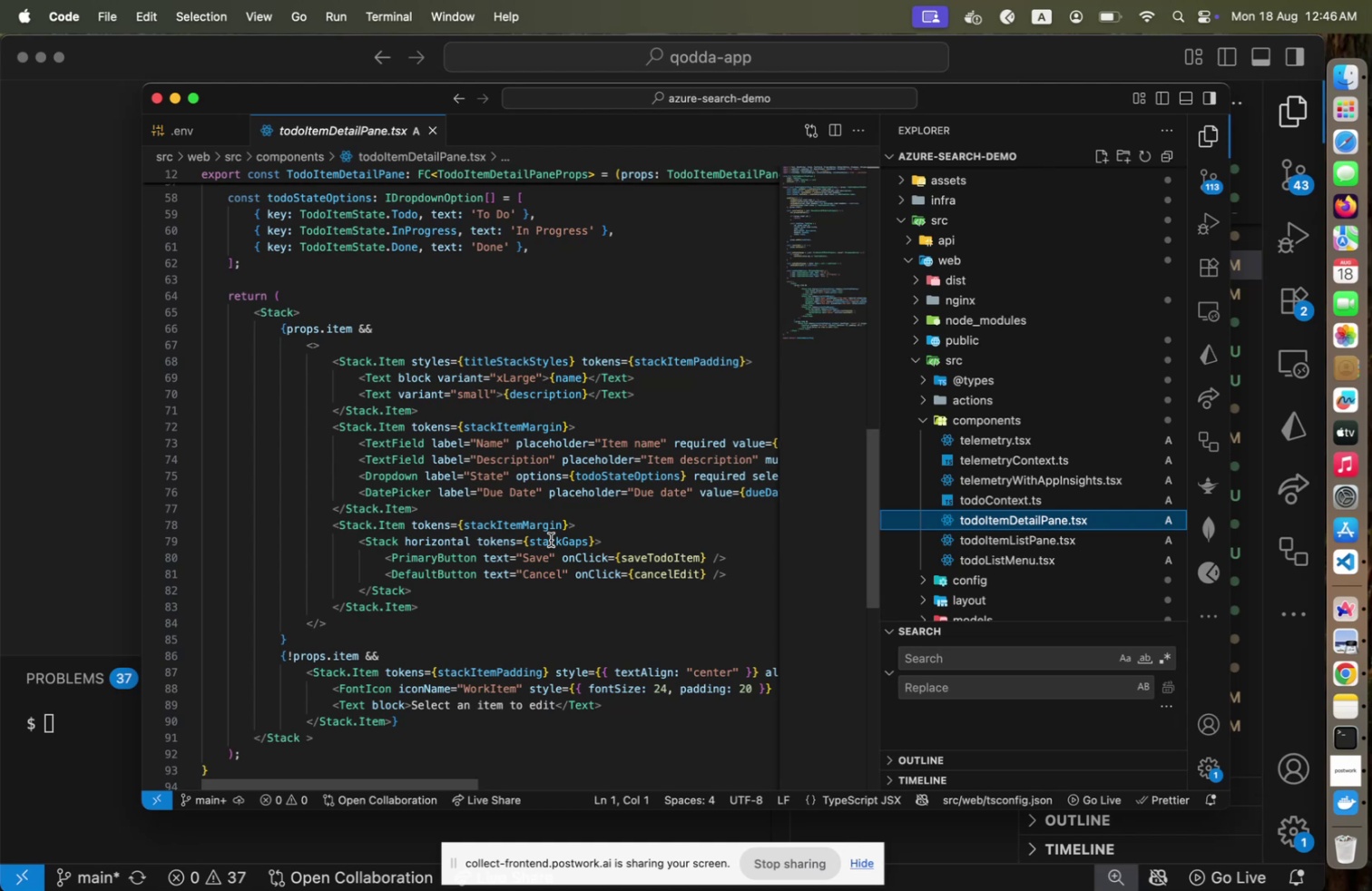 
left_click([970, 383])
 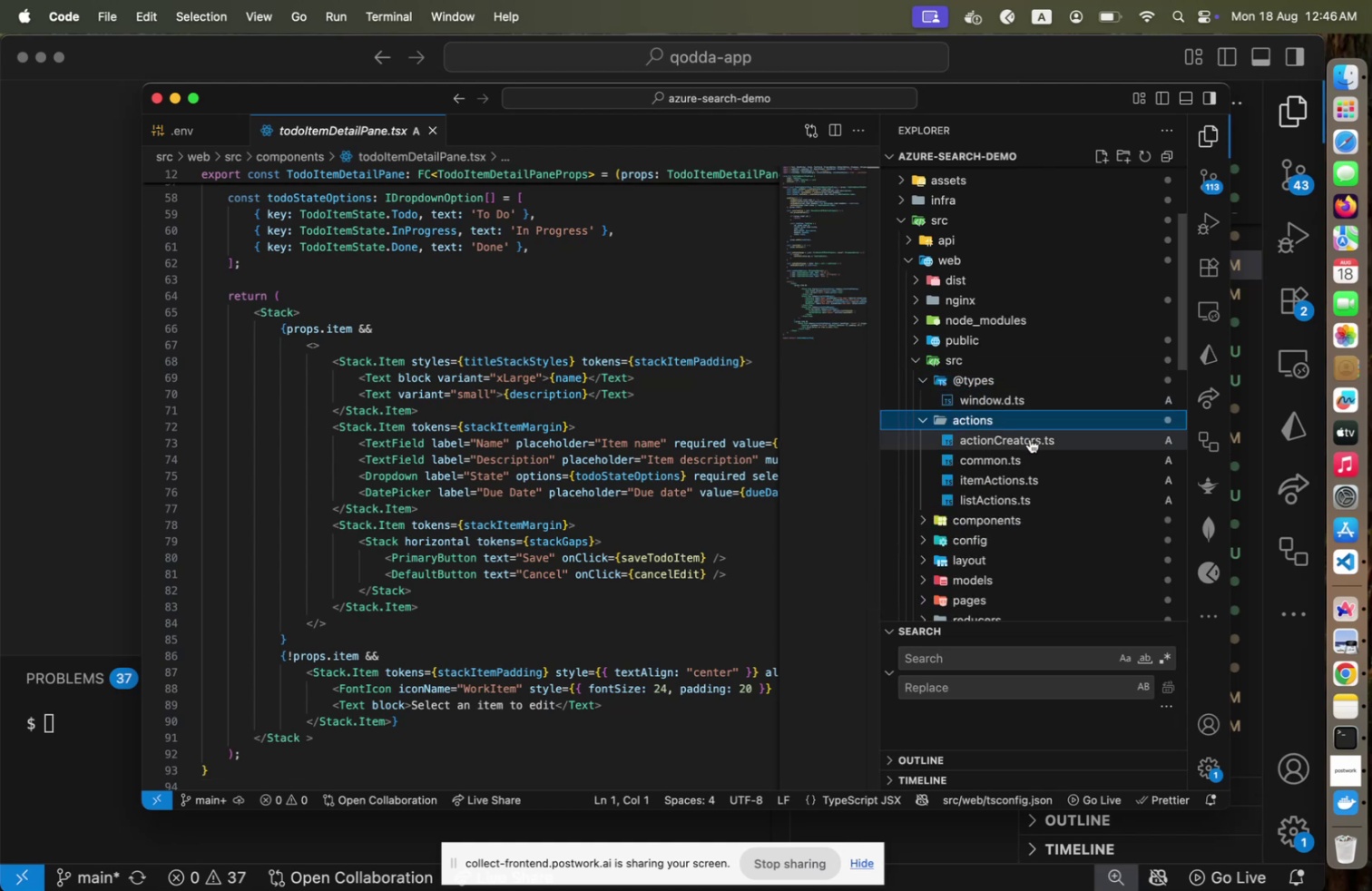 
left_click([1004, 411])
 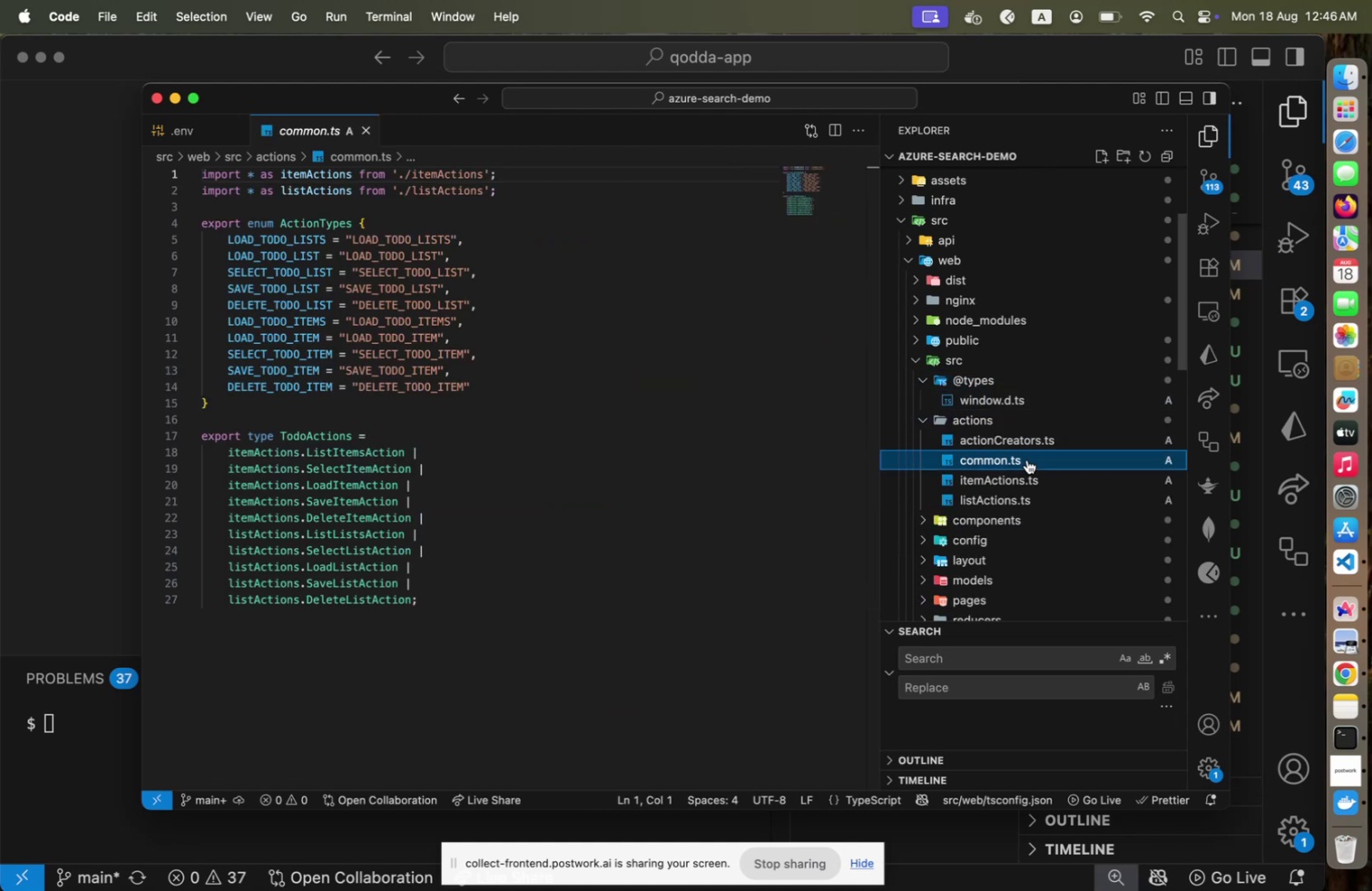 
left_click([1027, 459])
 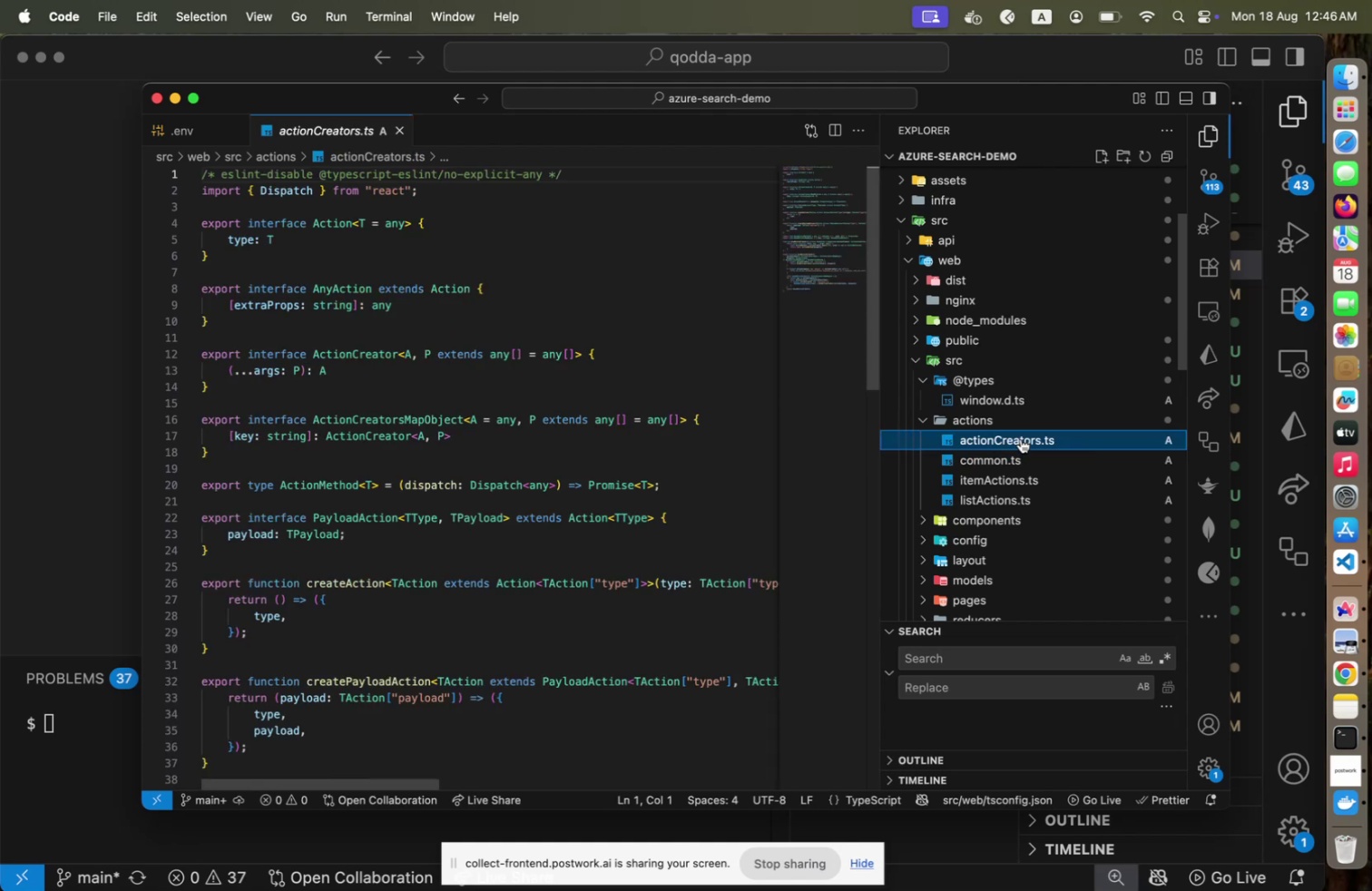 
left_click([1020, 439])
 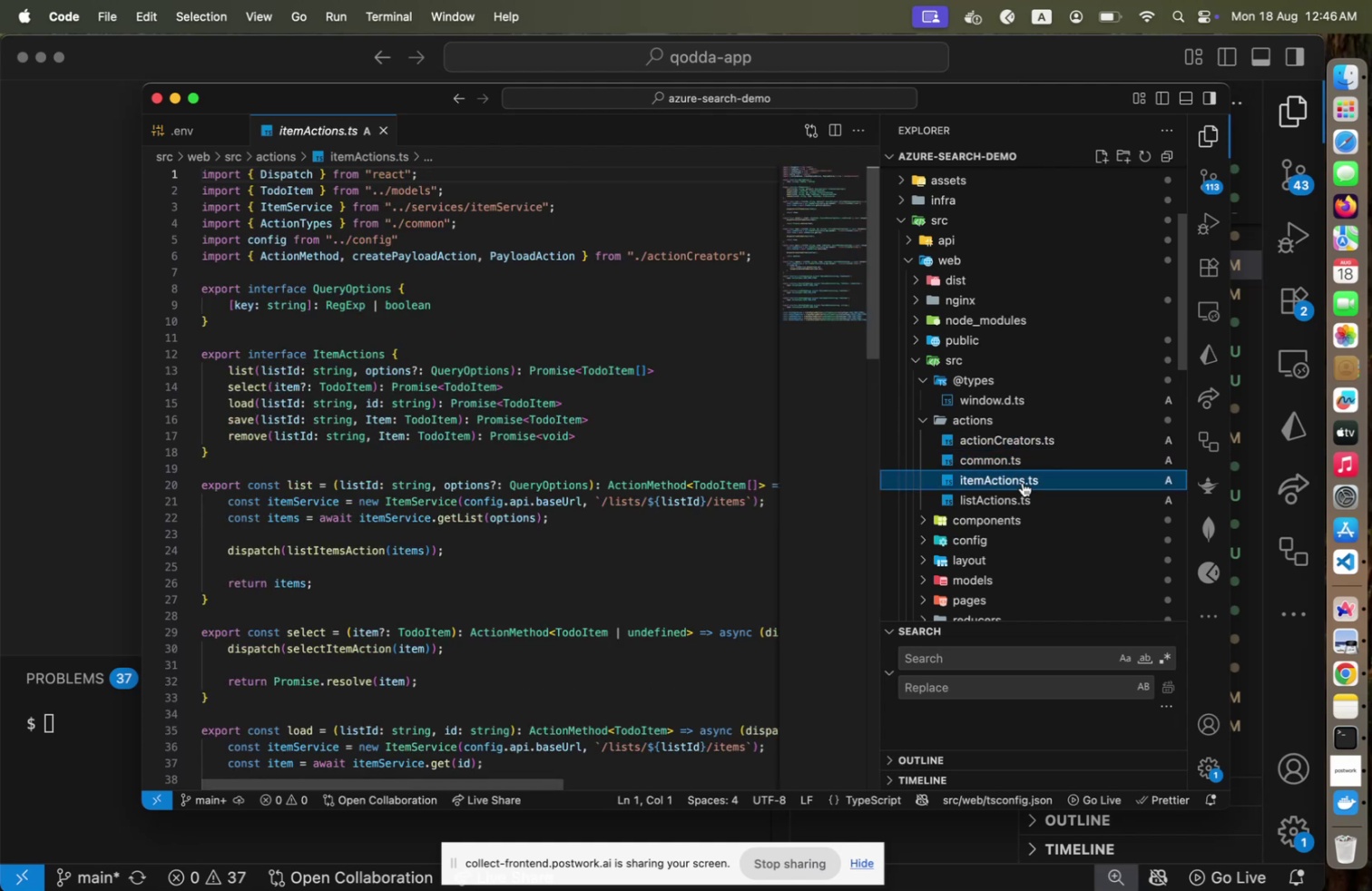 
left_click([1023, 482])
 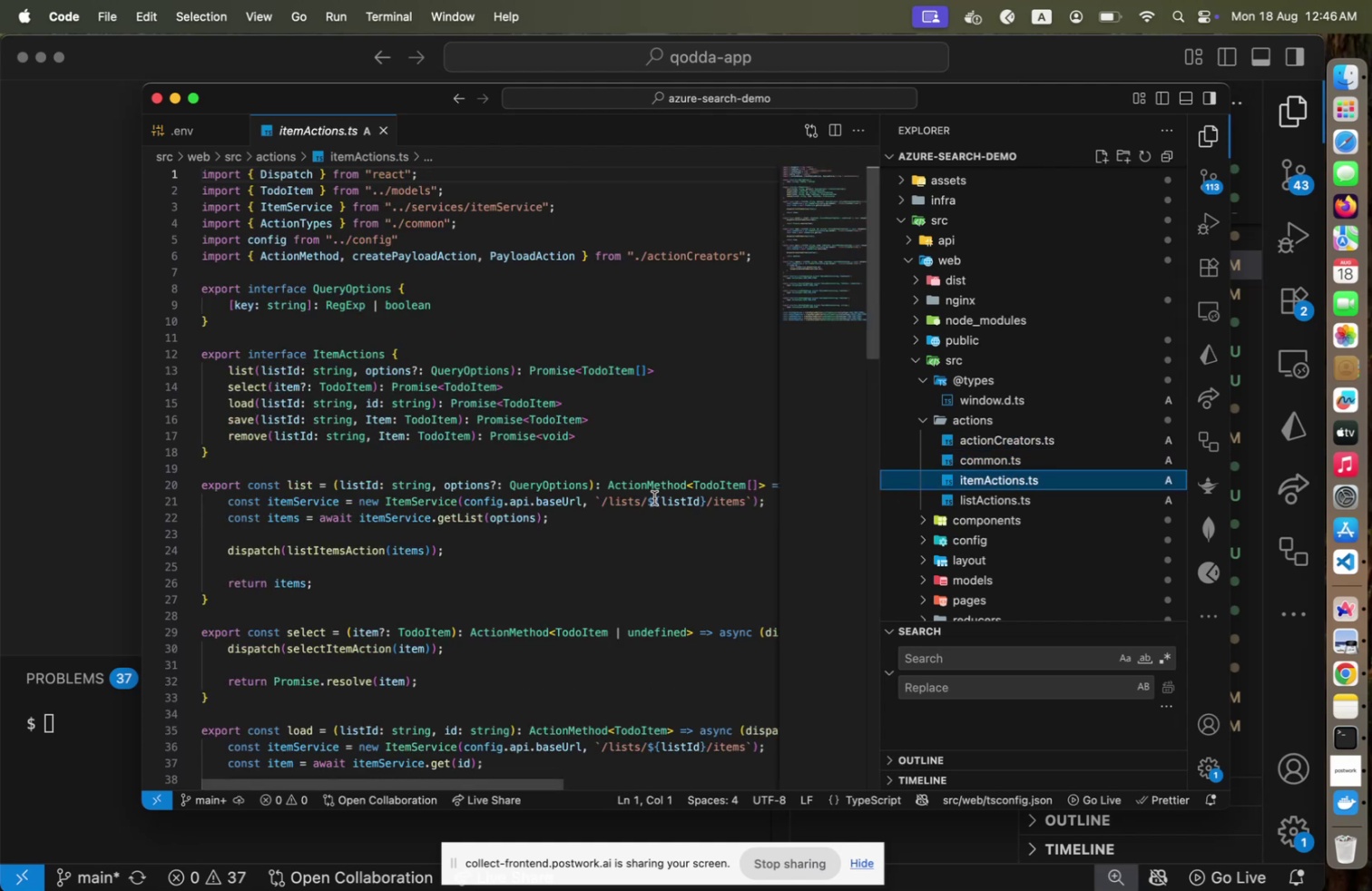 
mouse_move([644, 487])
 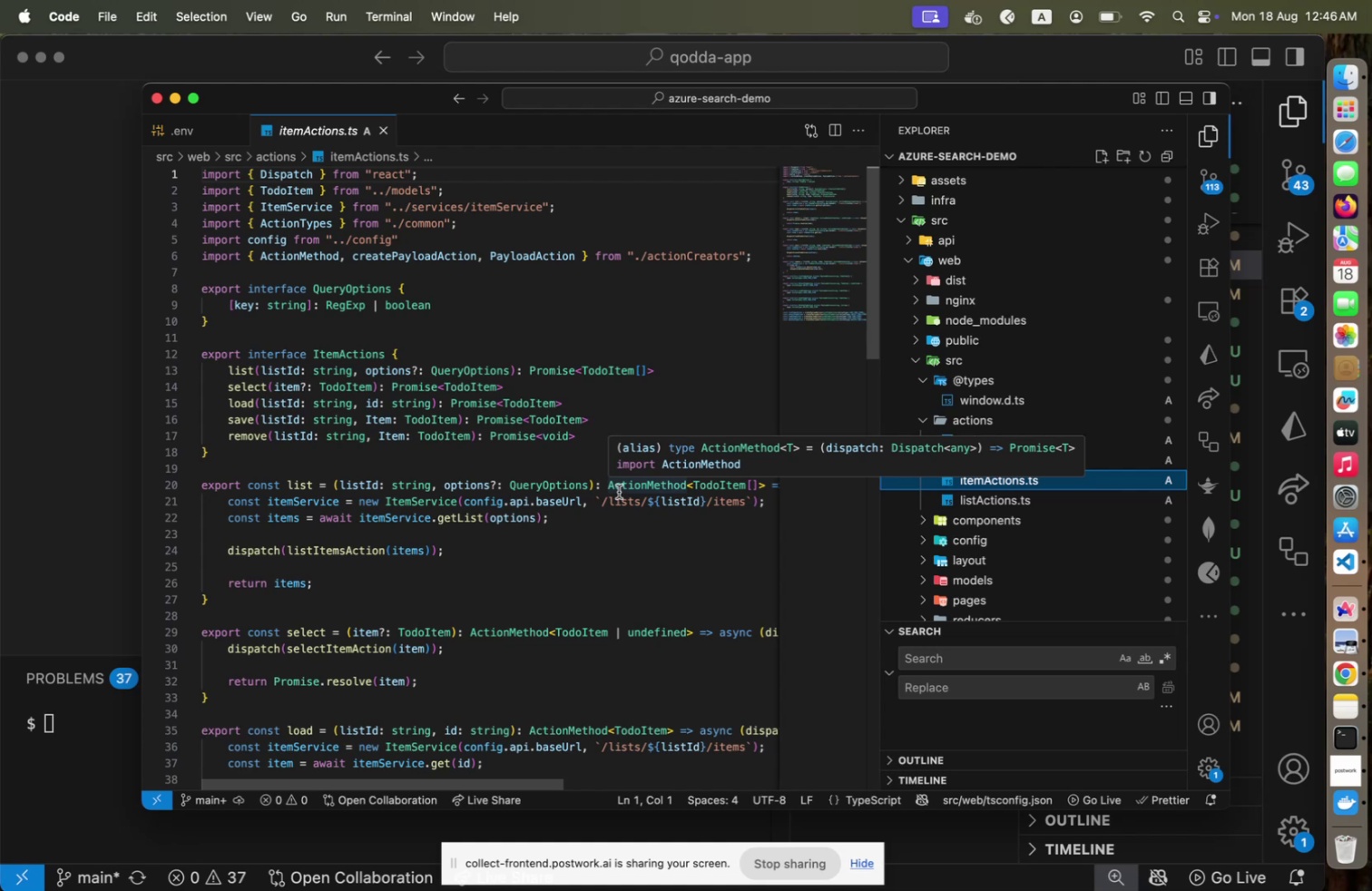 
wait(9.61)
 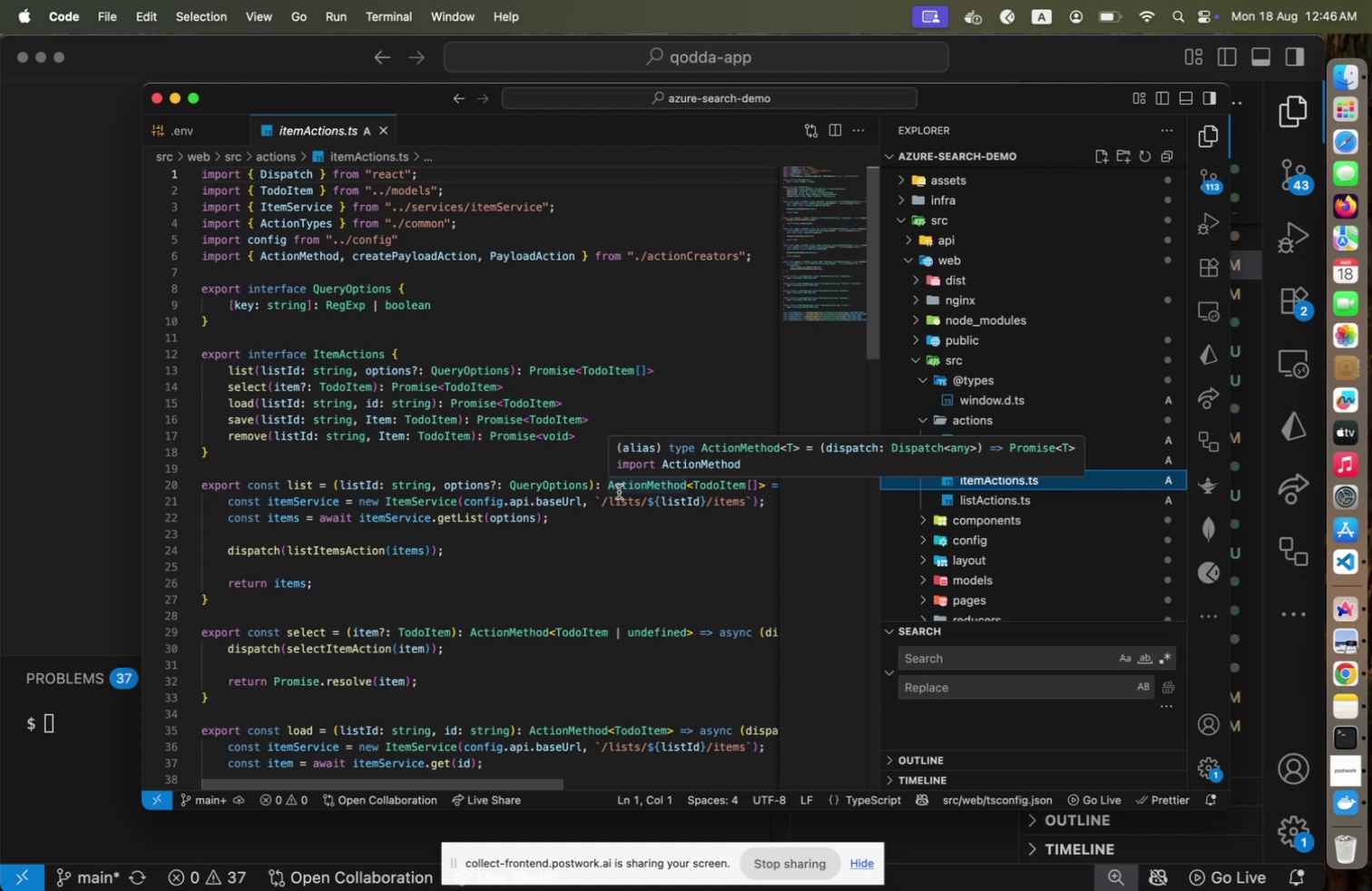 
scroll: coordinate [620, 491], scroll_direction: down, amount: 3.0
 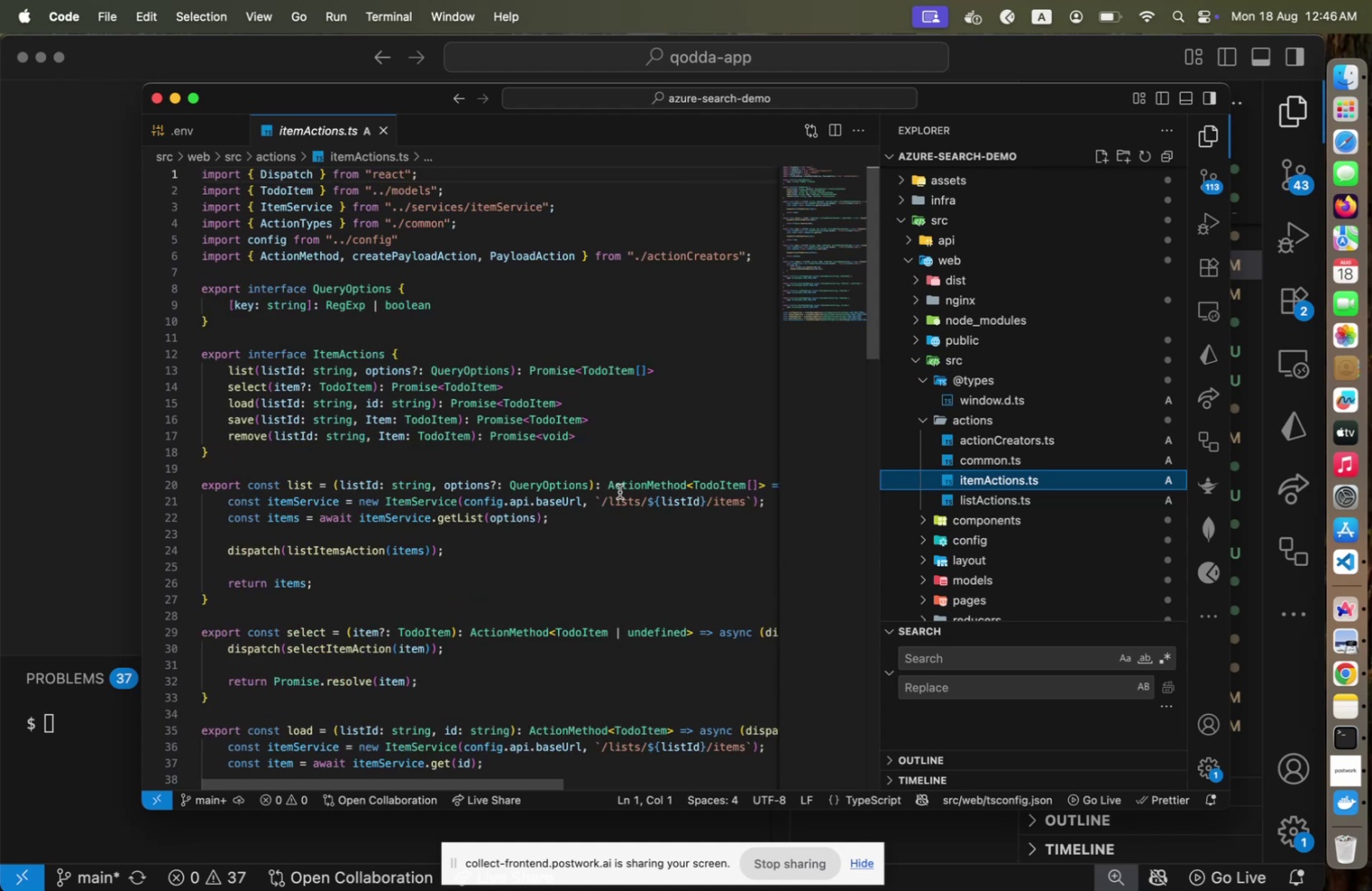 
scroll: coordinate [620, 491], scroll_direction: up, amount: 10.0
 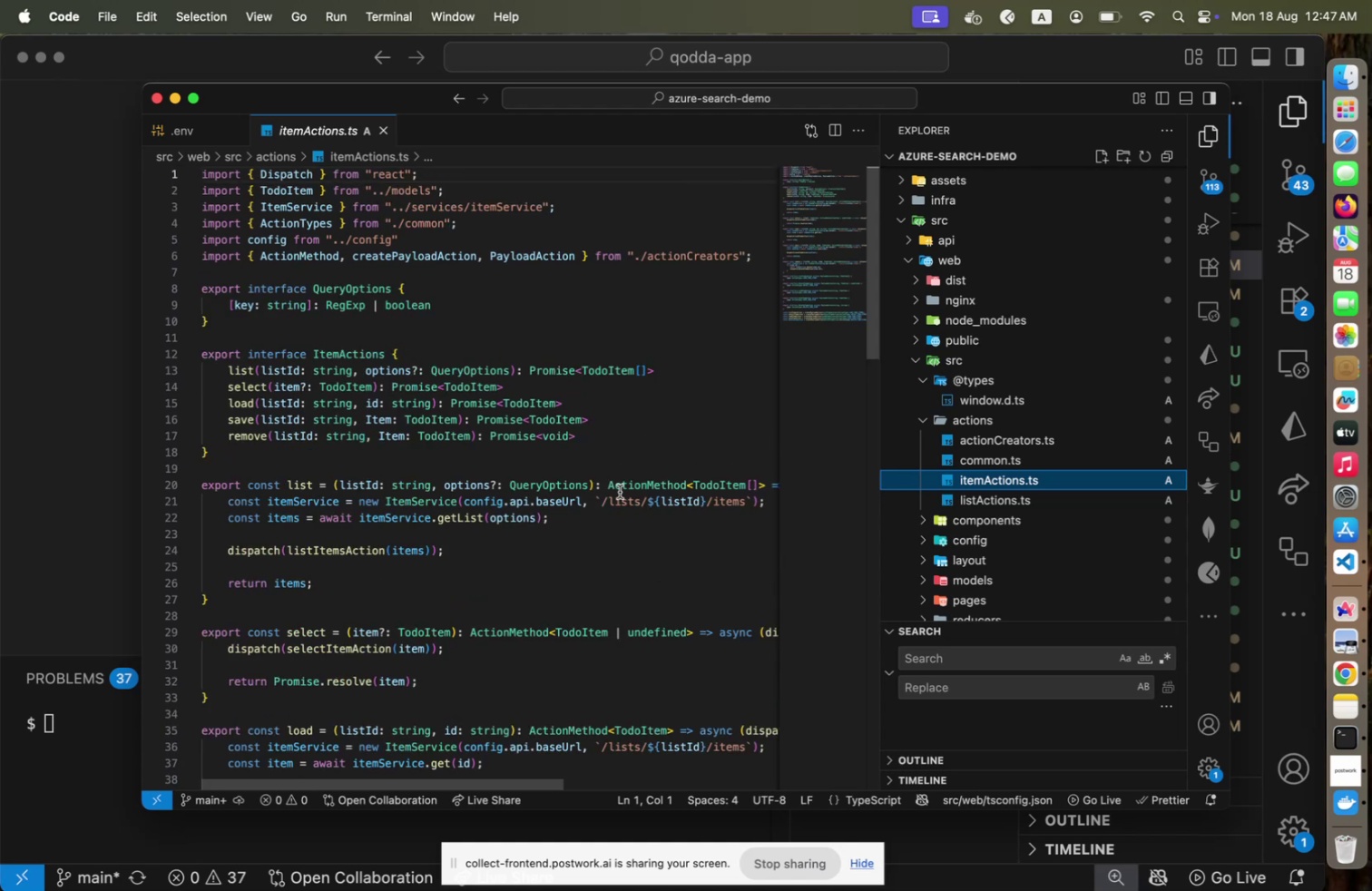 
wait(10.06)
 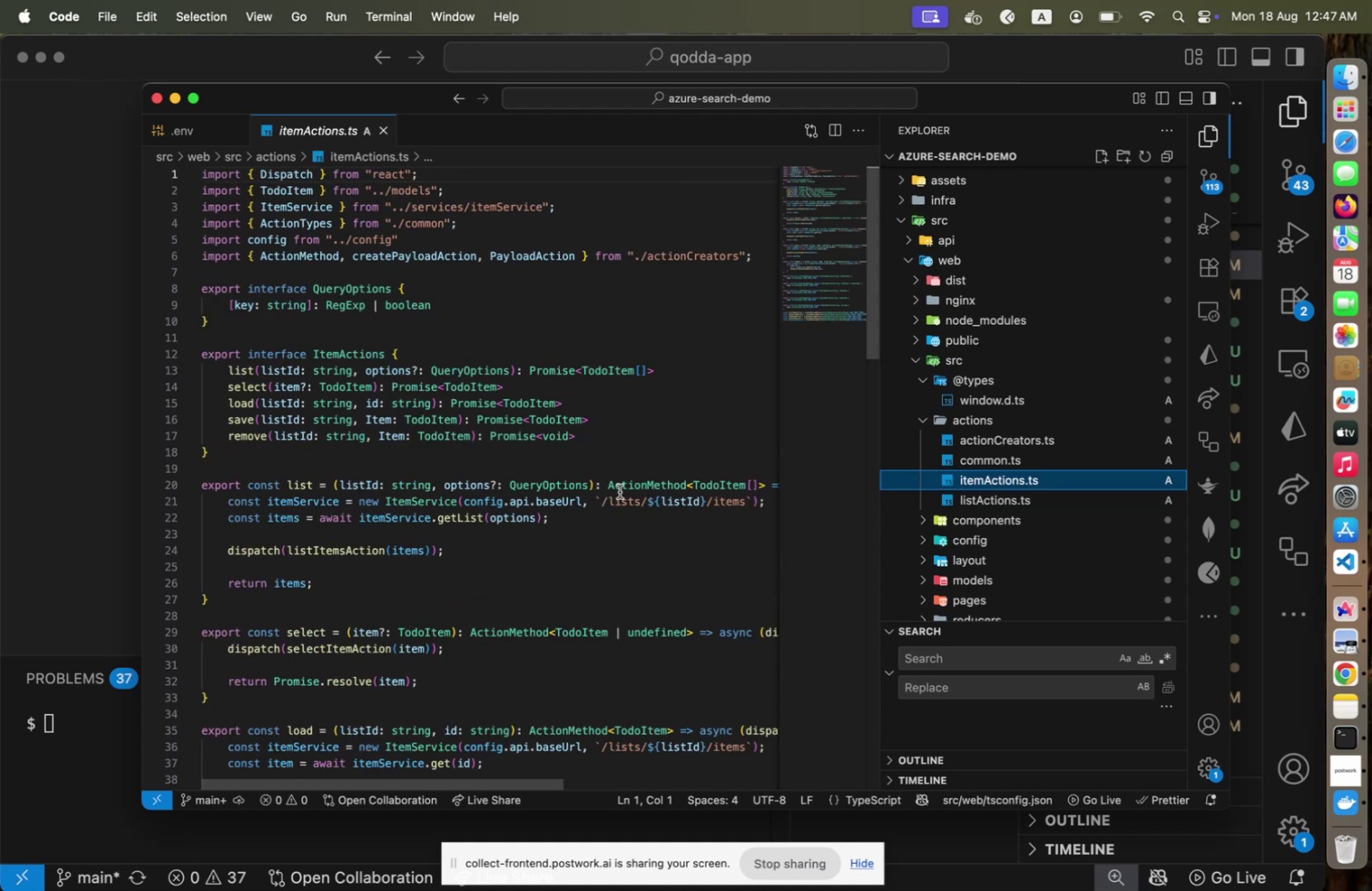 
left_click([348, 550])
 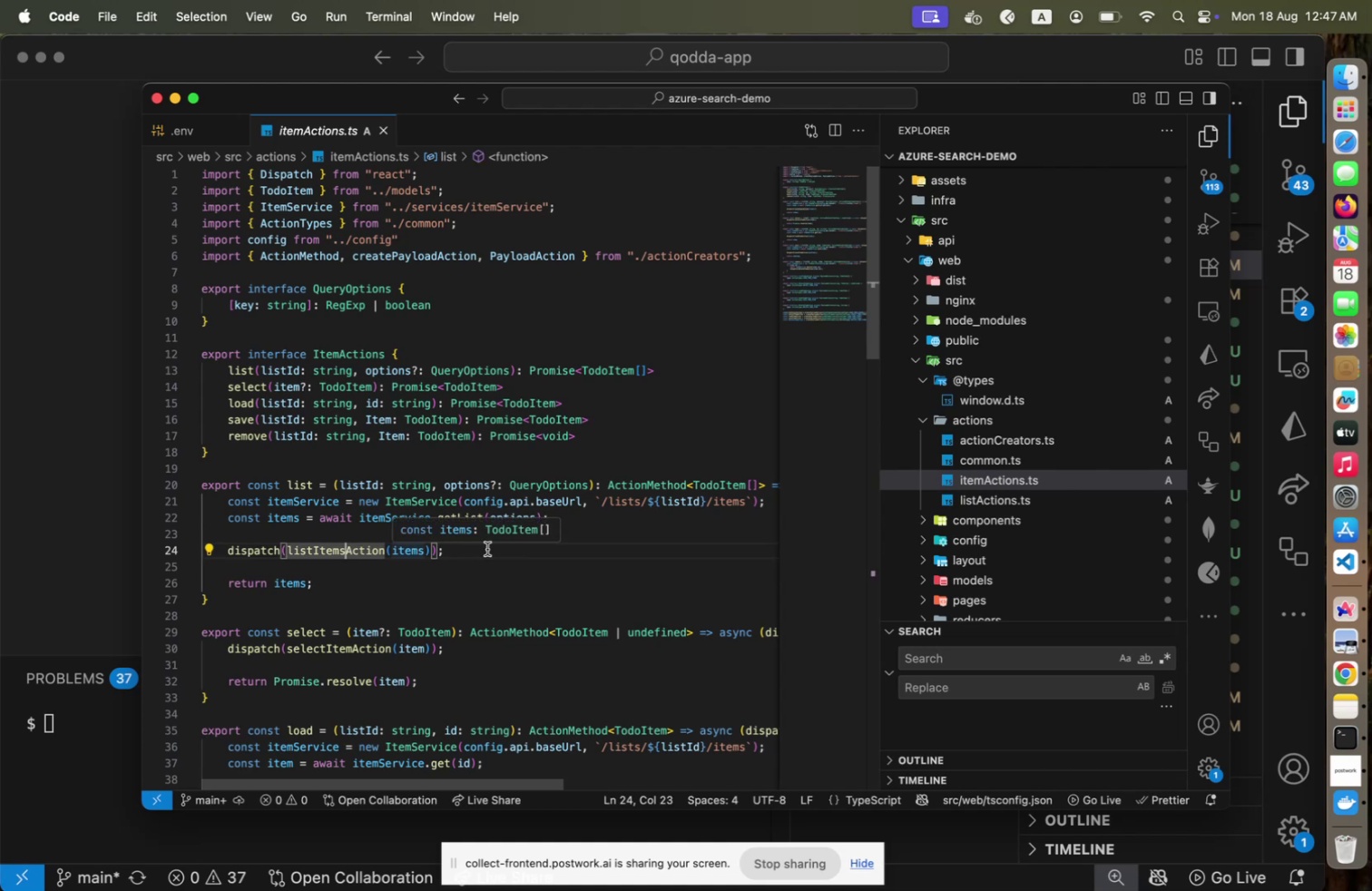 
scroll: coordinate [417, 543], scroll_direction: up, amount: 13.0
 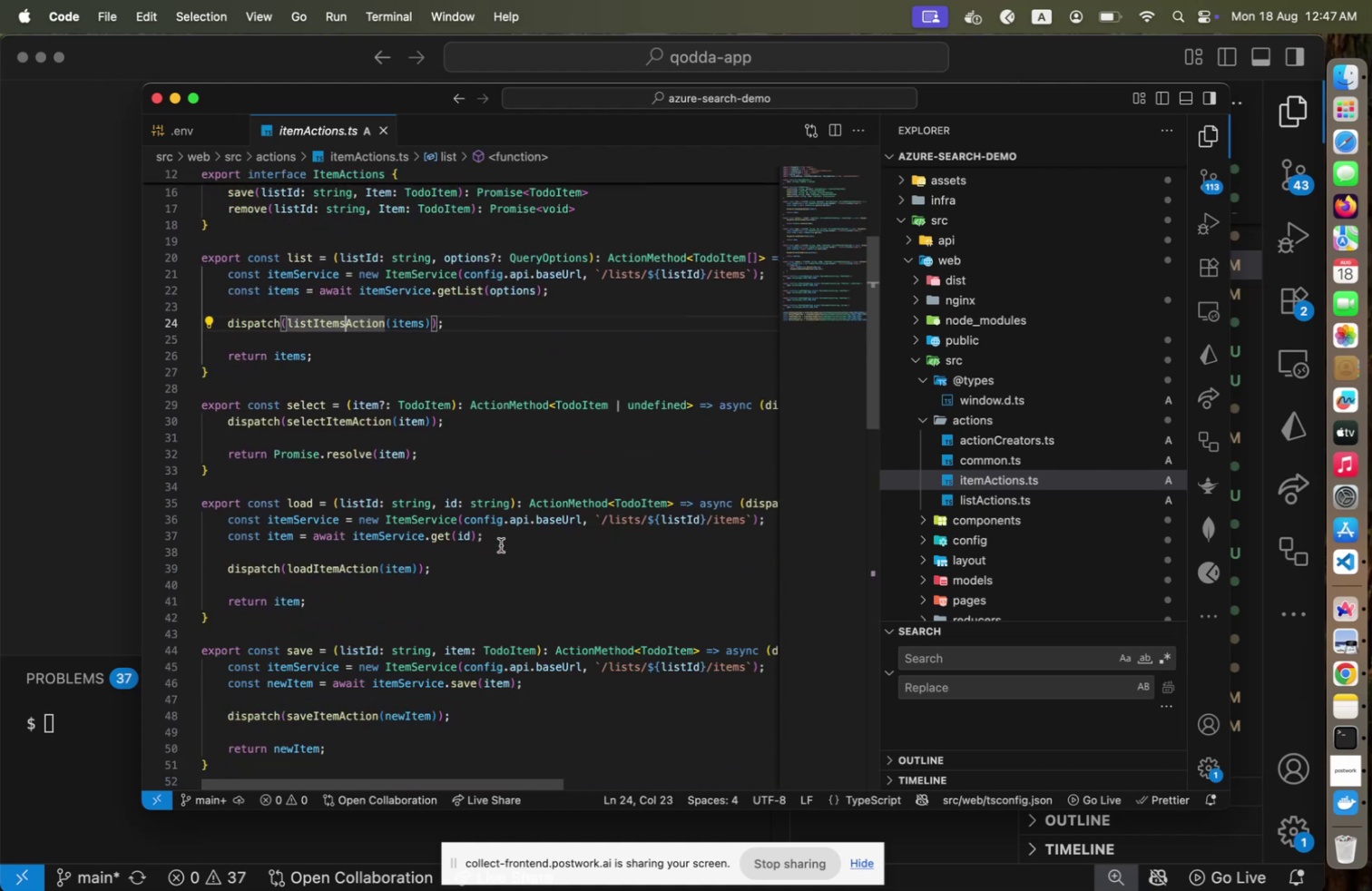 
scroll: coordinate [502, 543], scroll_direction: down, amount: 13.0
 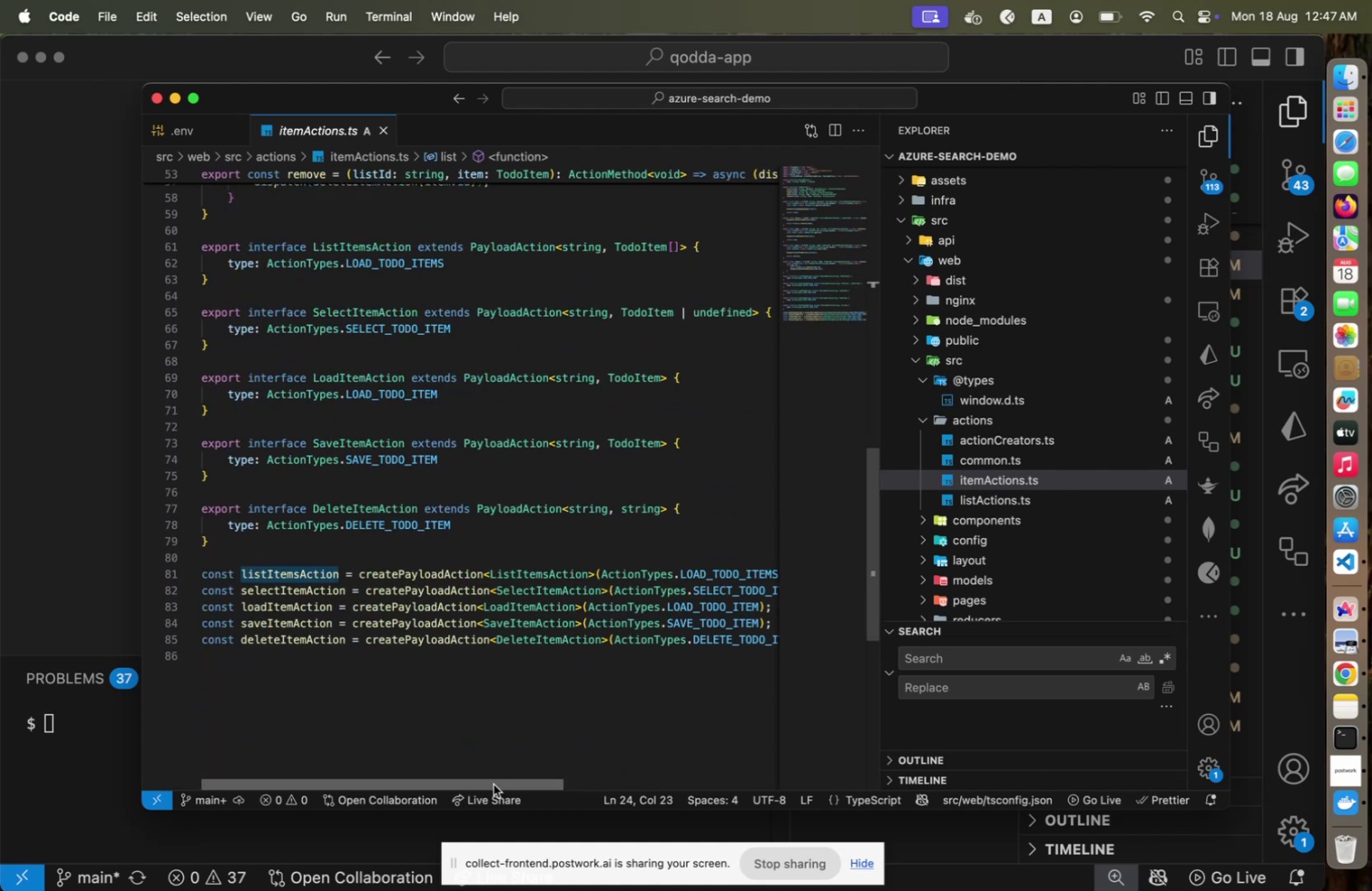 
left_click_drag(start_coordinate=[494, 783], to_coordinate=[481, 773])
 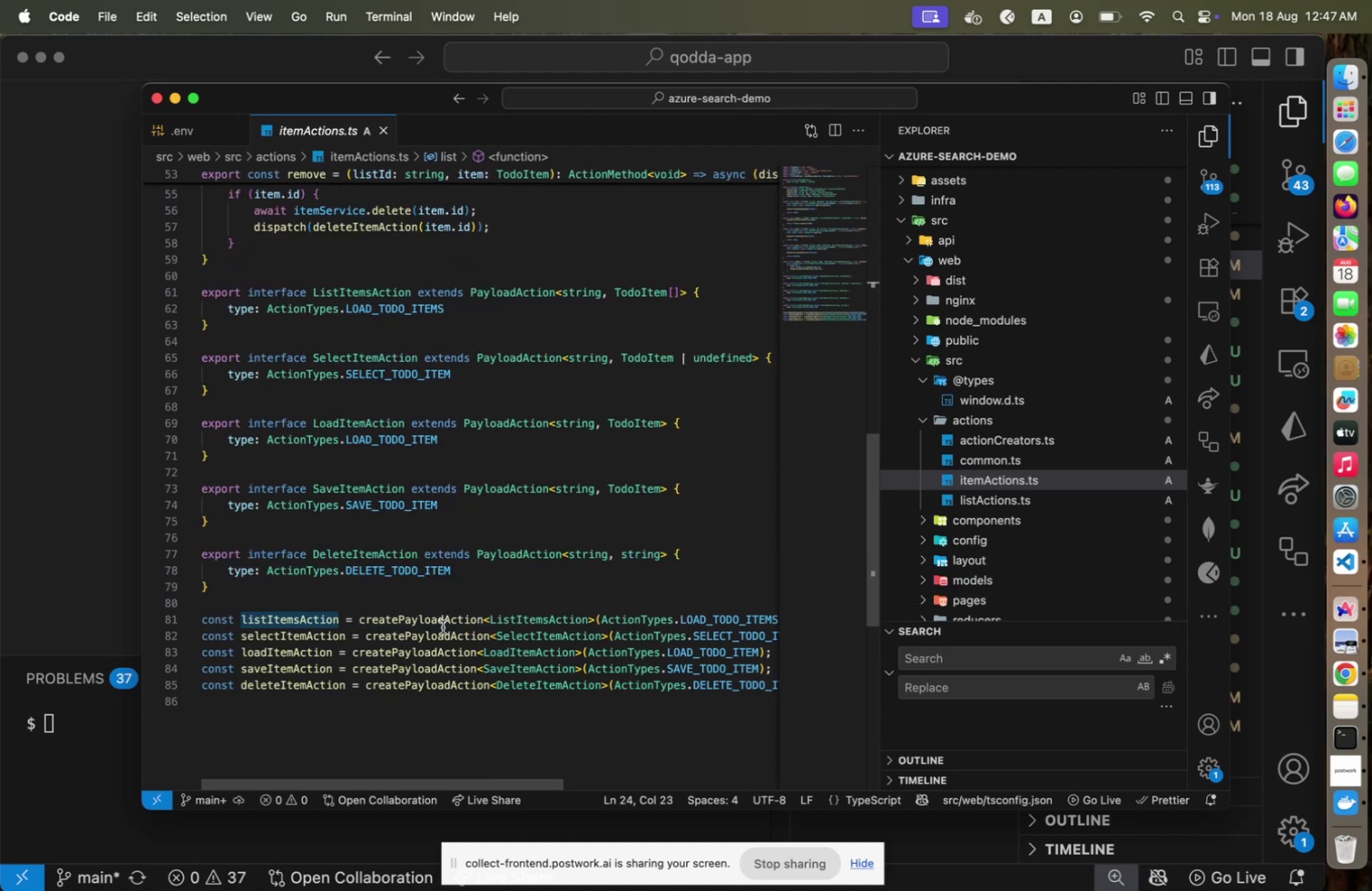 
scroll: coordinate [443, 626], scroll_direction: up, amount: 2.0
 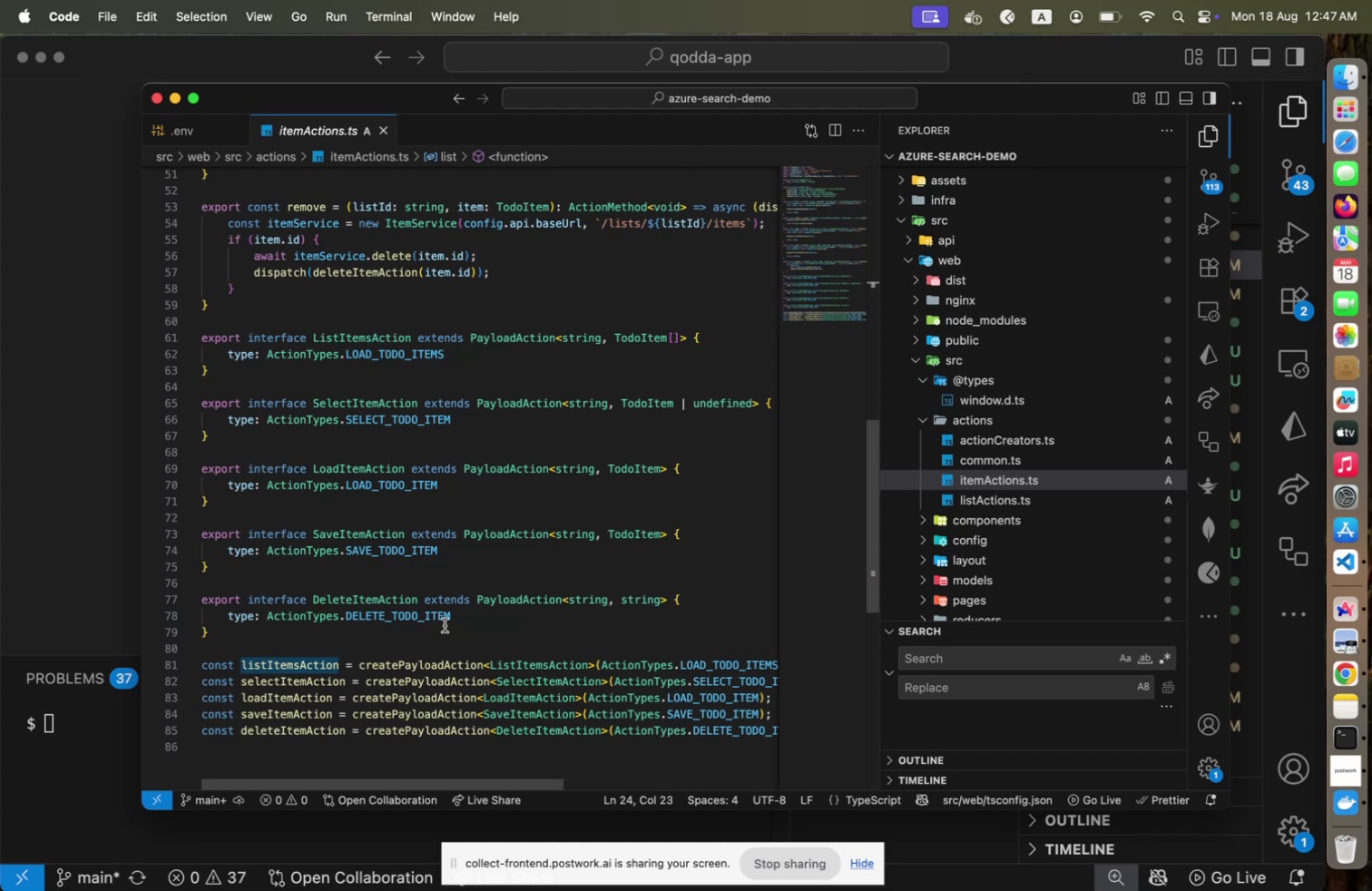 
wait(12.17)
 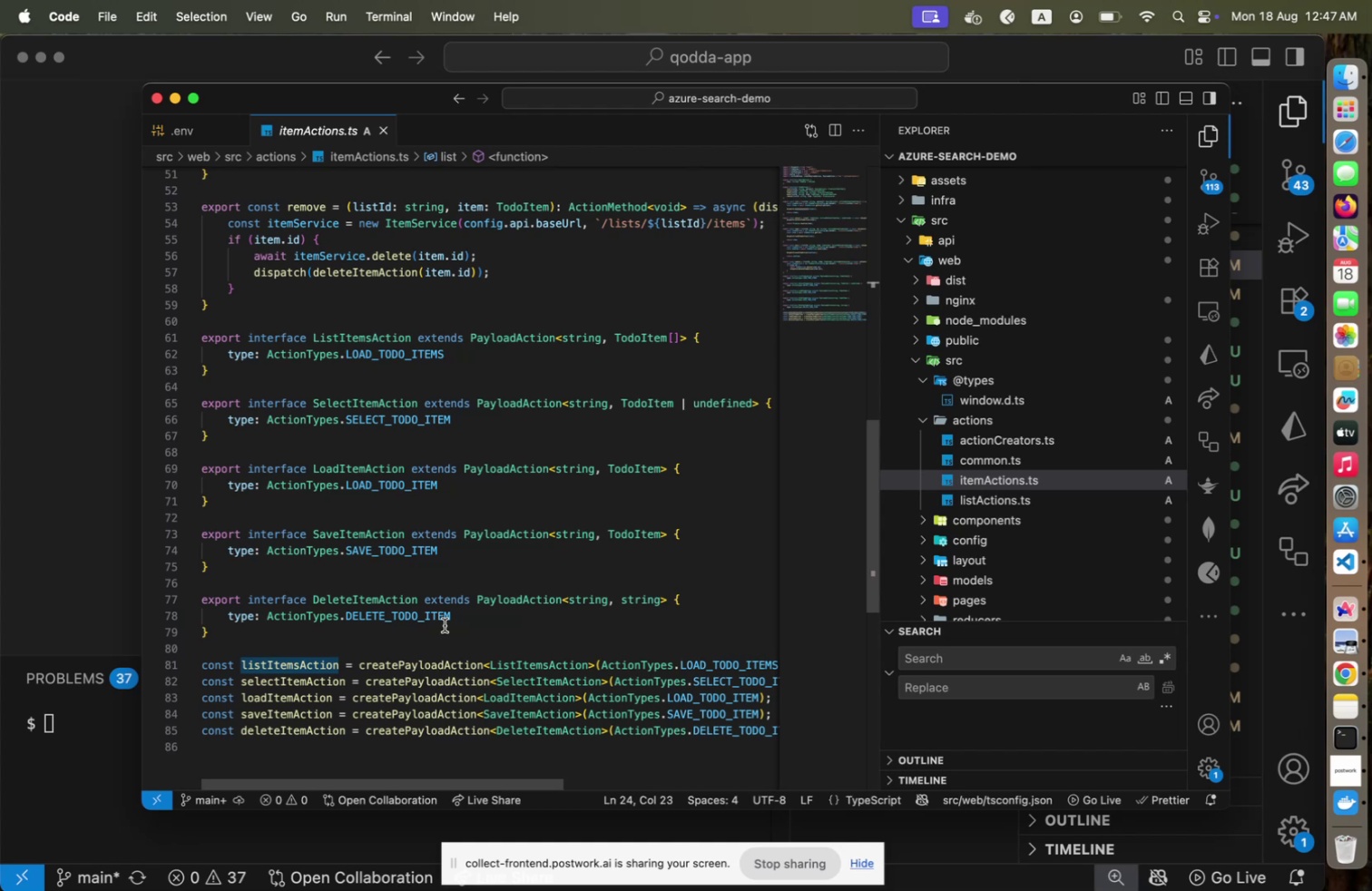 
scroll: coordinate [445, 623], scroll_direction: up, amount: 2.0
 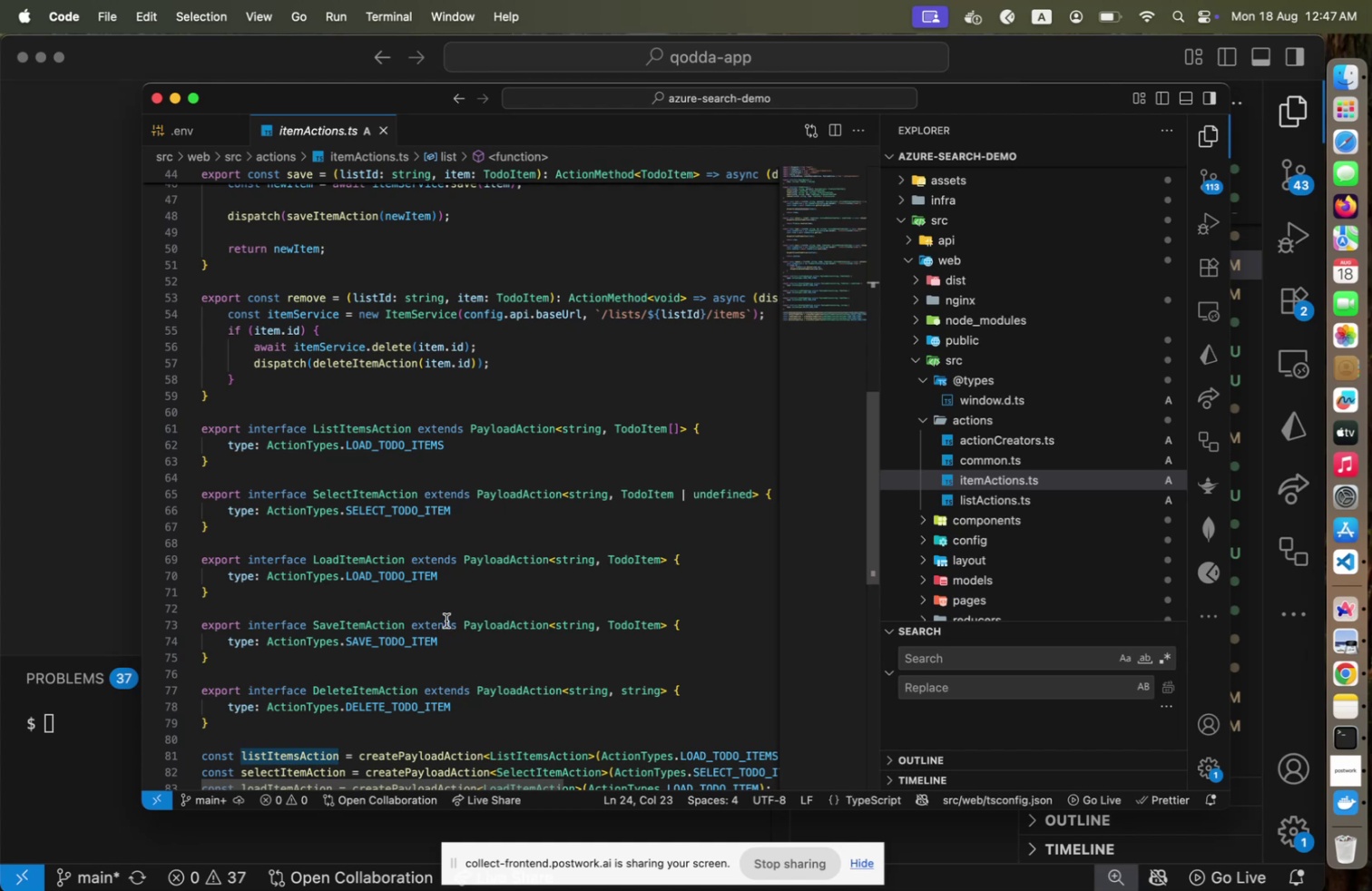 
wait(13.83)
 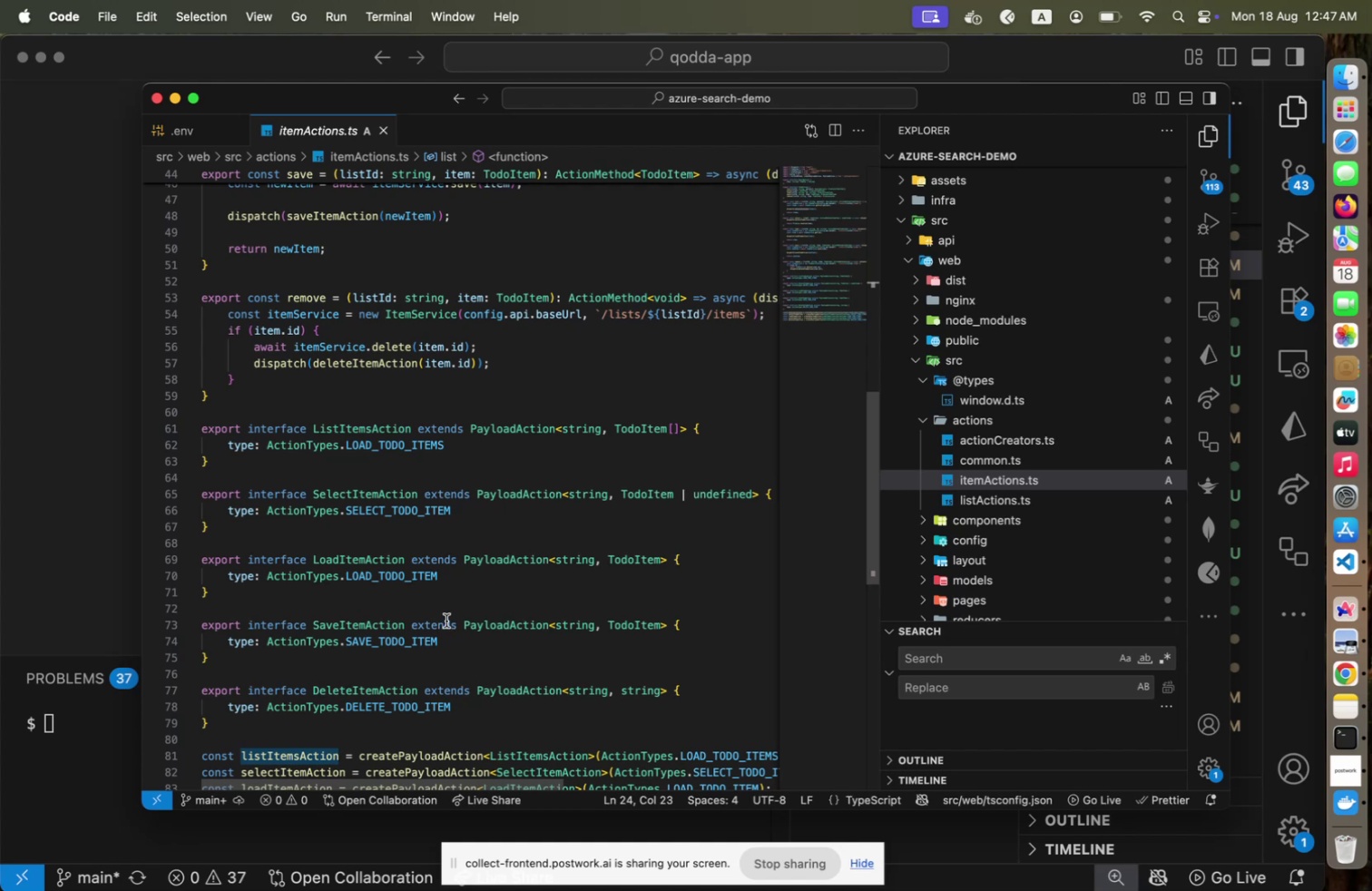 
scroll: coordinate [447, 619], scroll_direction: up, amount: 3.0
 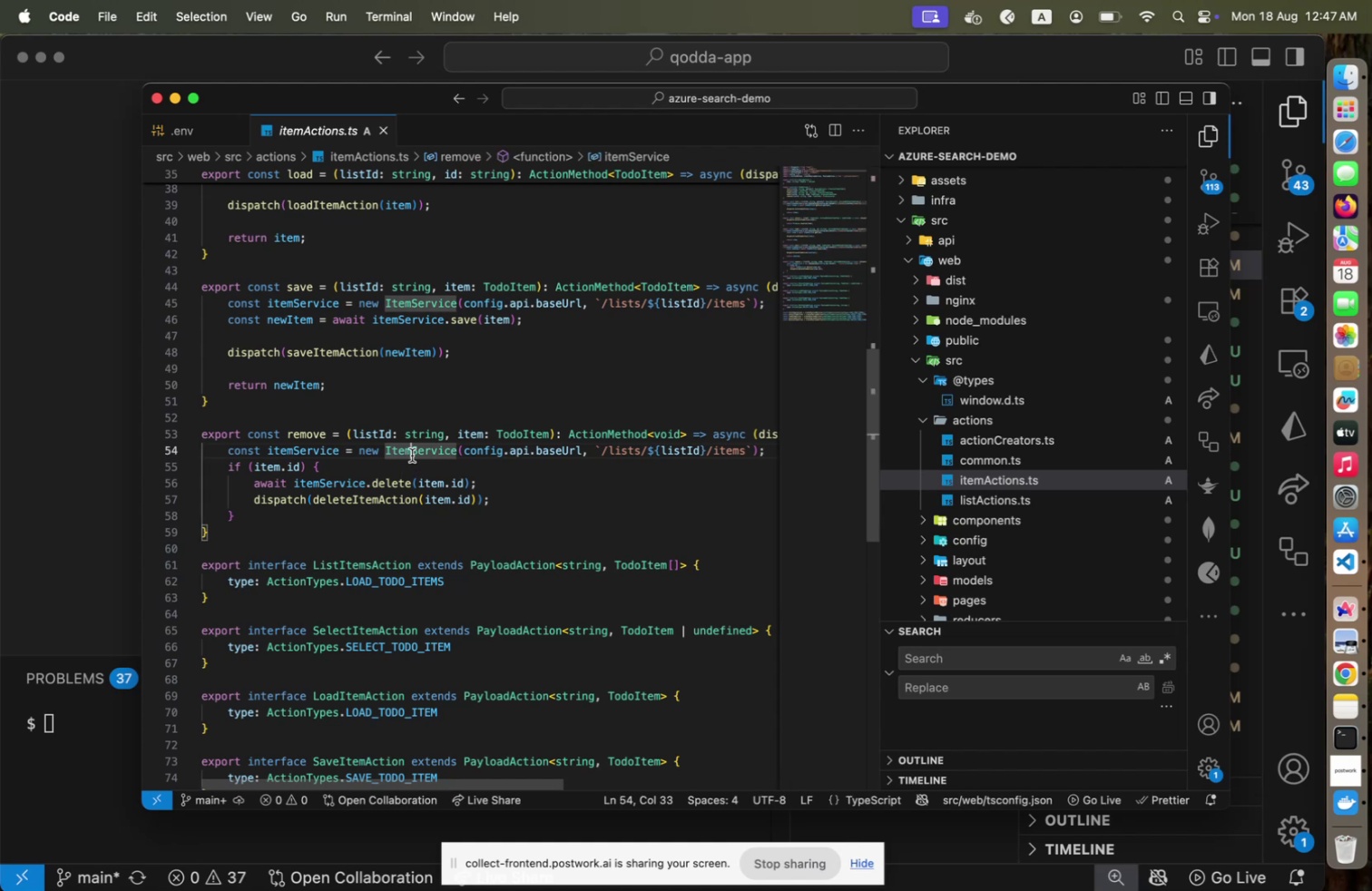 
wait(7.74)
 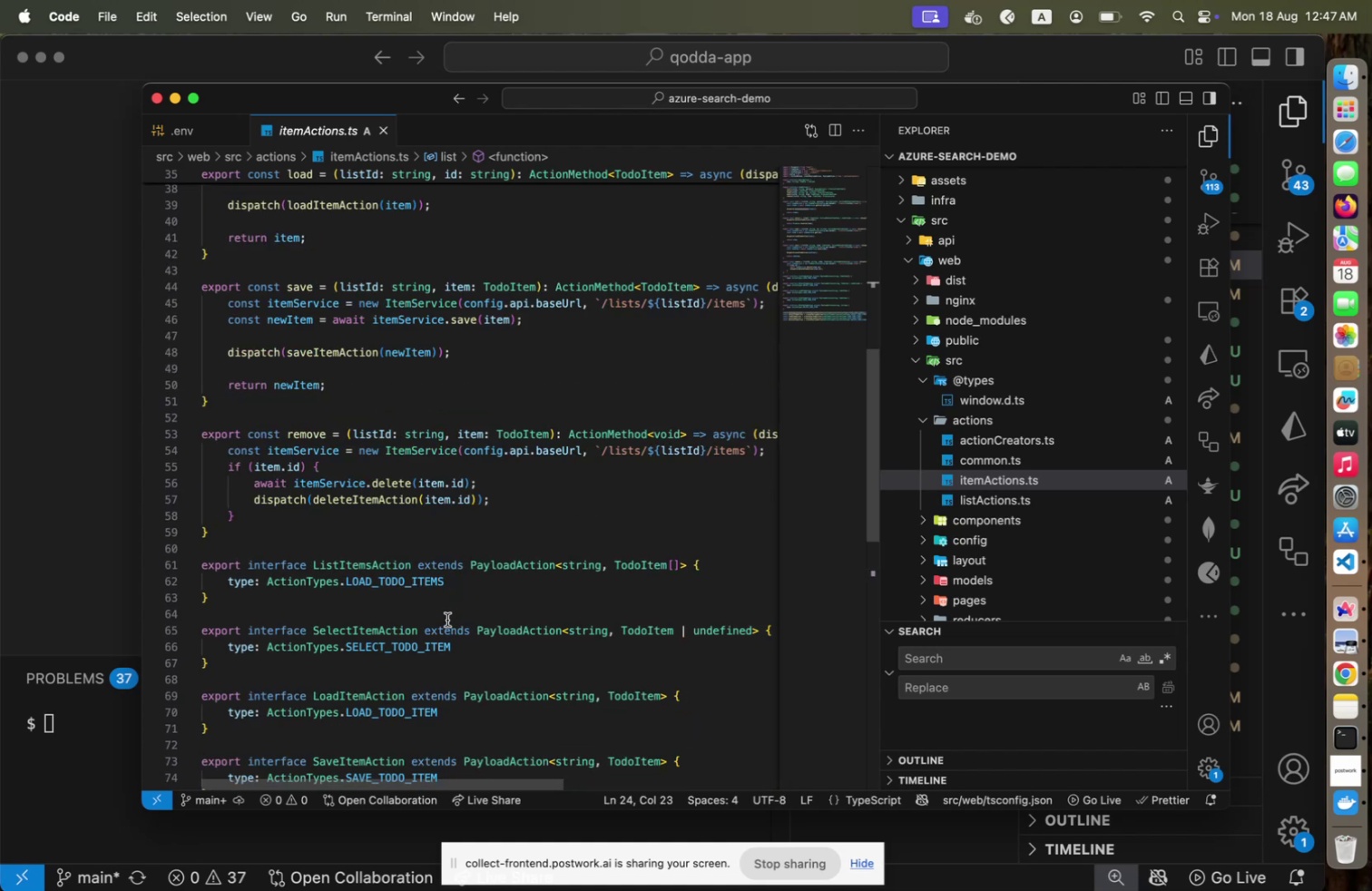 
scroll: coordinate [490, 553], scroll_direction: up, amount: 22.0
 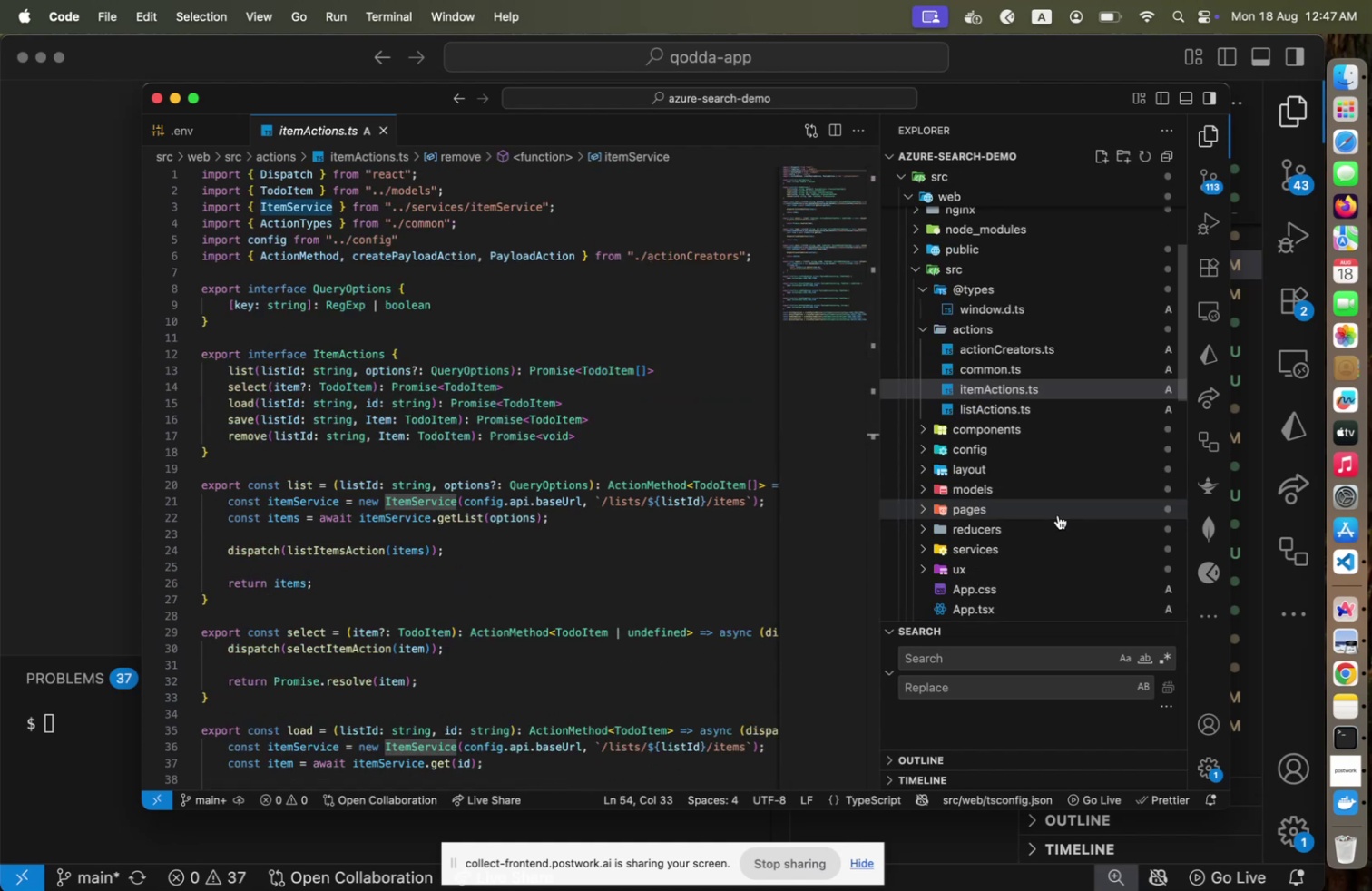 
scroll: coordinate [1058, 514], scroll_direction: down, amount: 2.0
 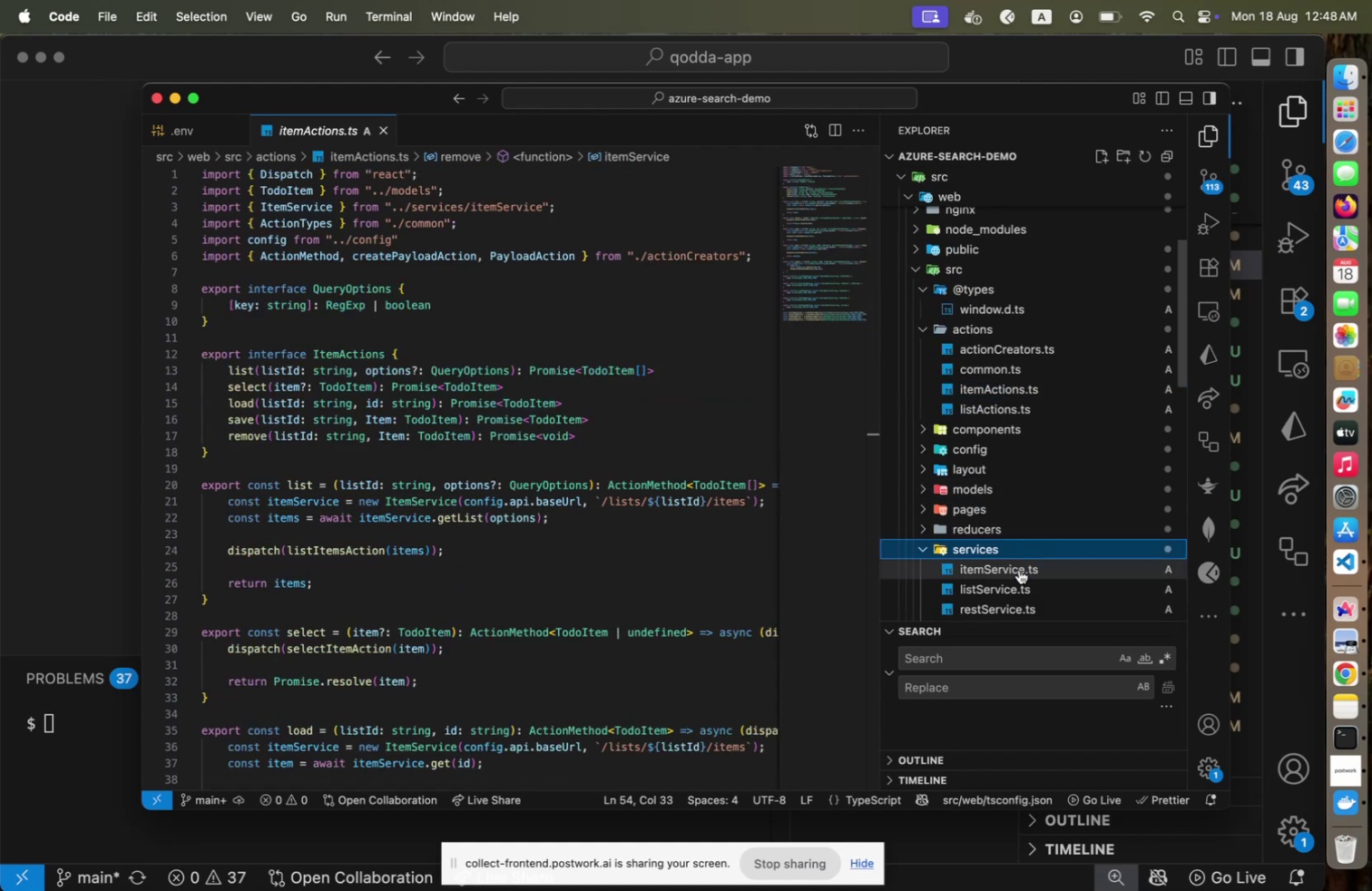 
left_click([1024, 541])
 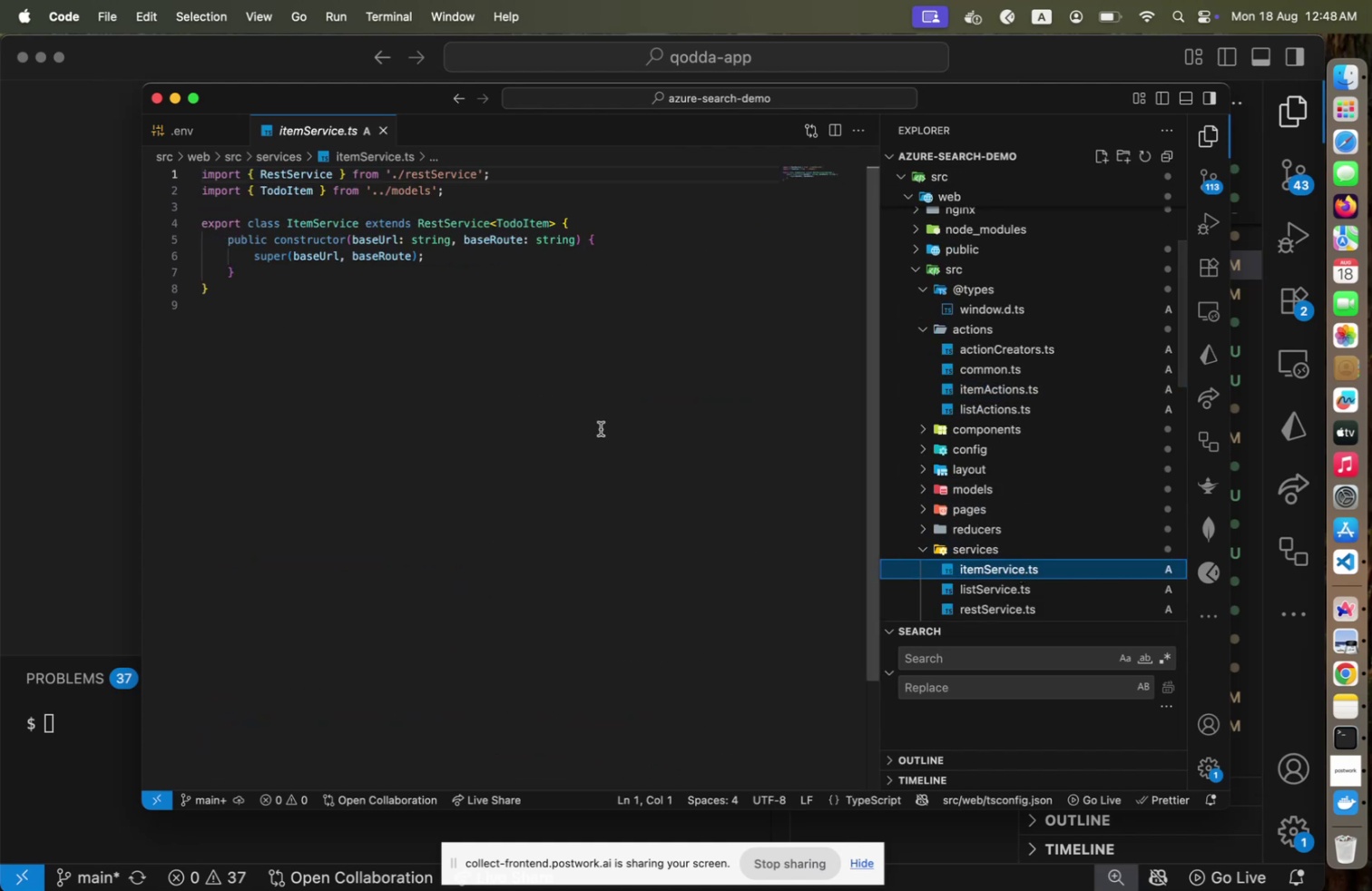 
left_click([1019, 569])
 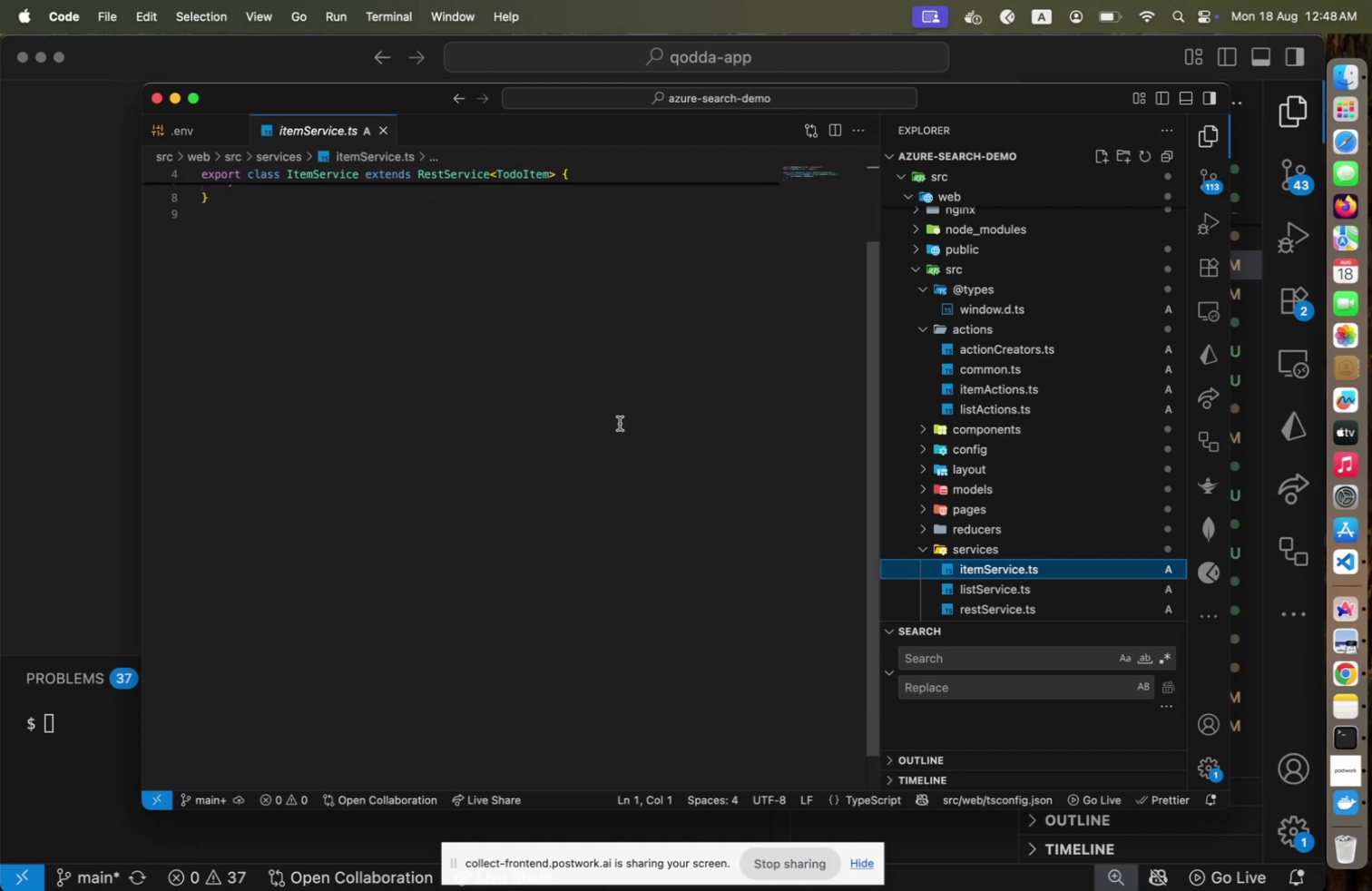 
scroll: coordinate [1082, 530], scroll_direction: down, amount: 4.0
 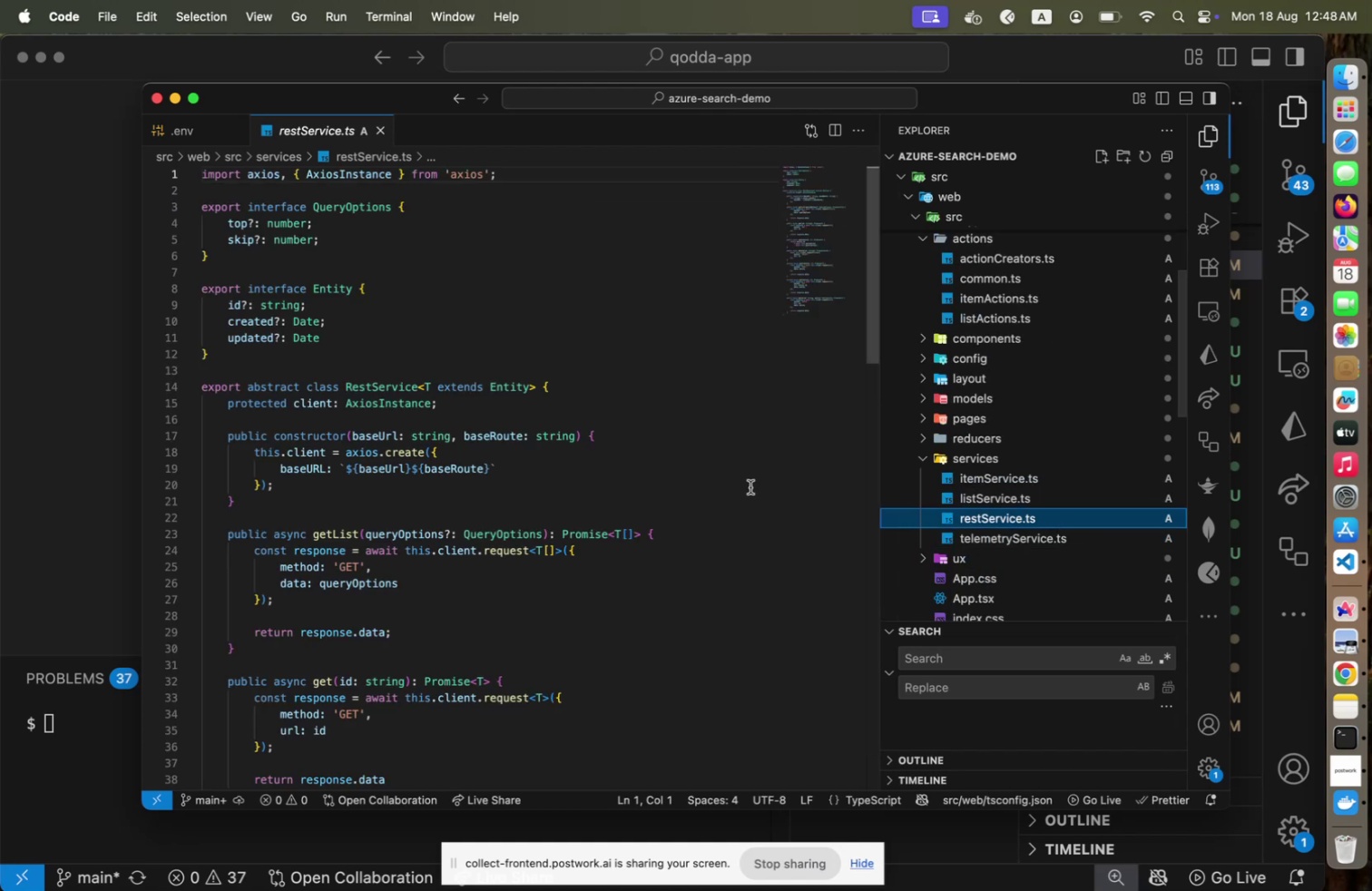 
left_click([1048, 521])
 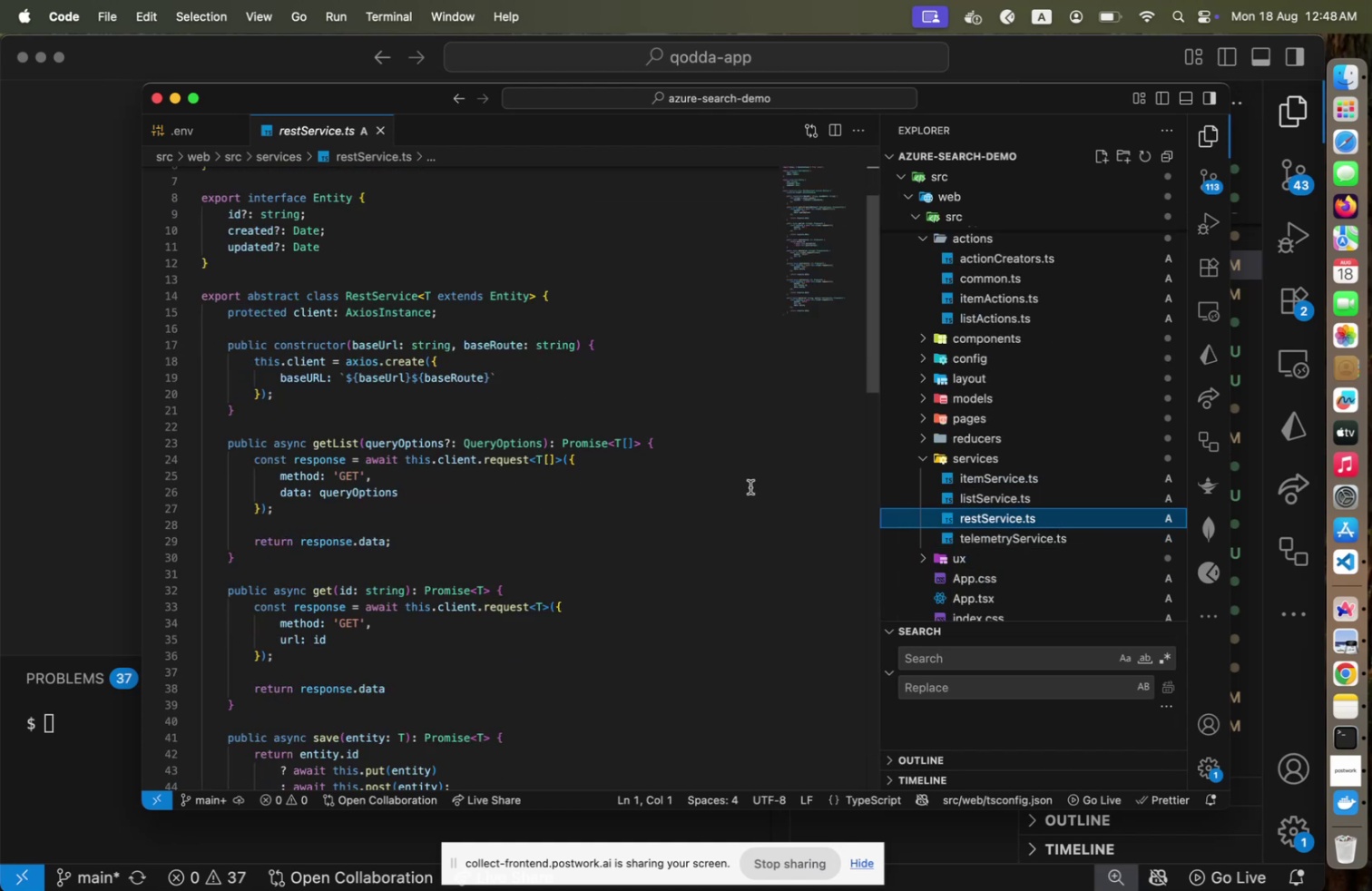 
scroll: coordinate [750, 487], scroll_direction: down, amount: 8.0
 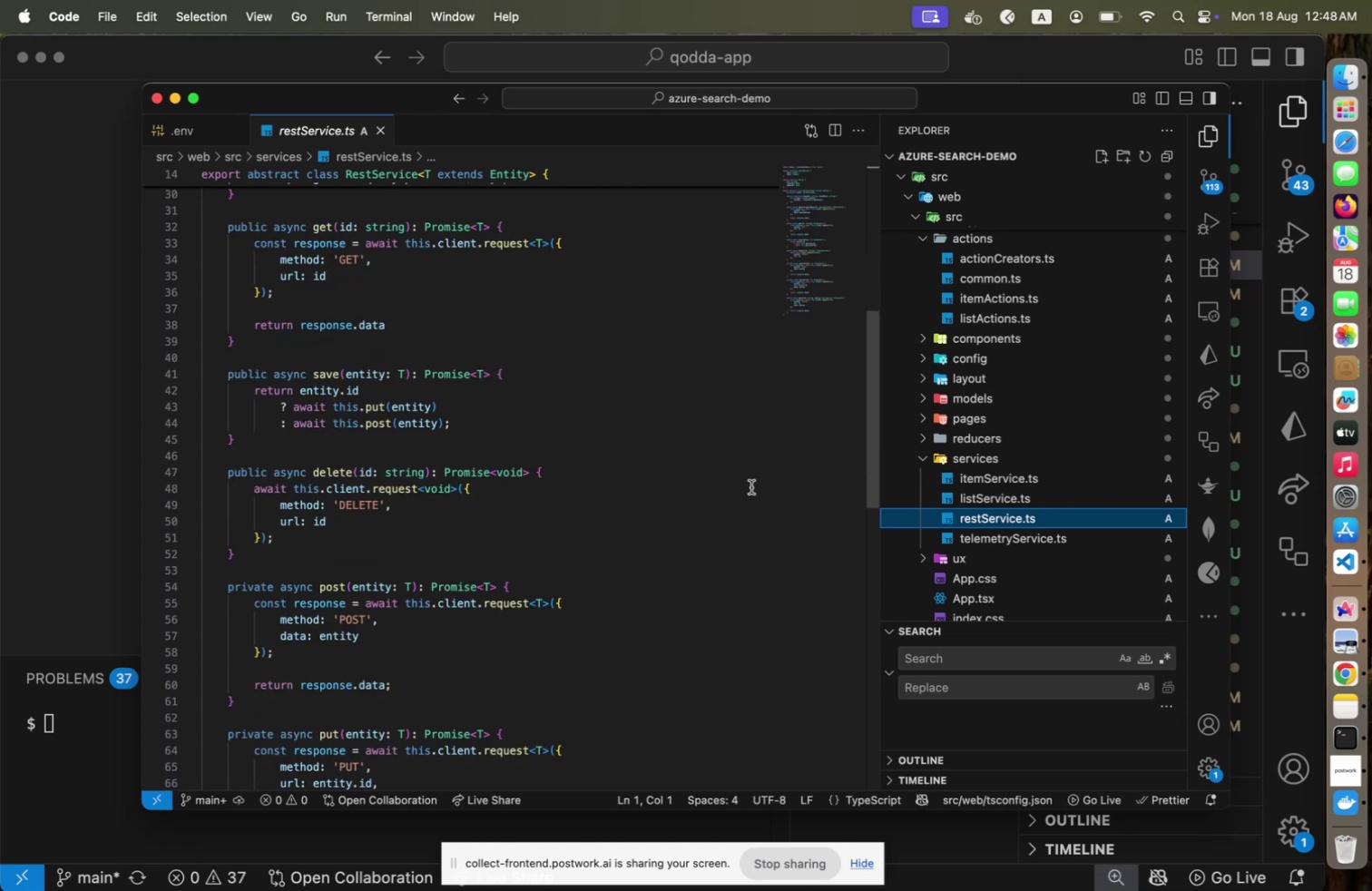 
scroll: coordinate [751, 486], scroll_direction: down, amount: 2.0
 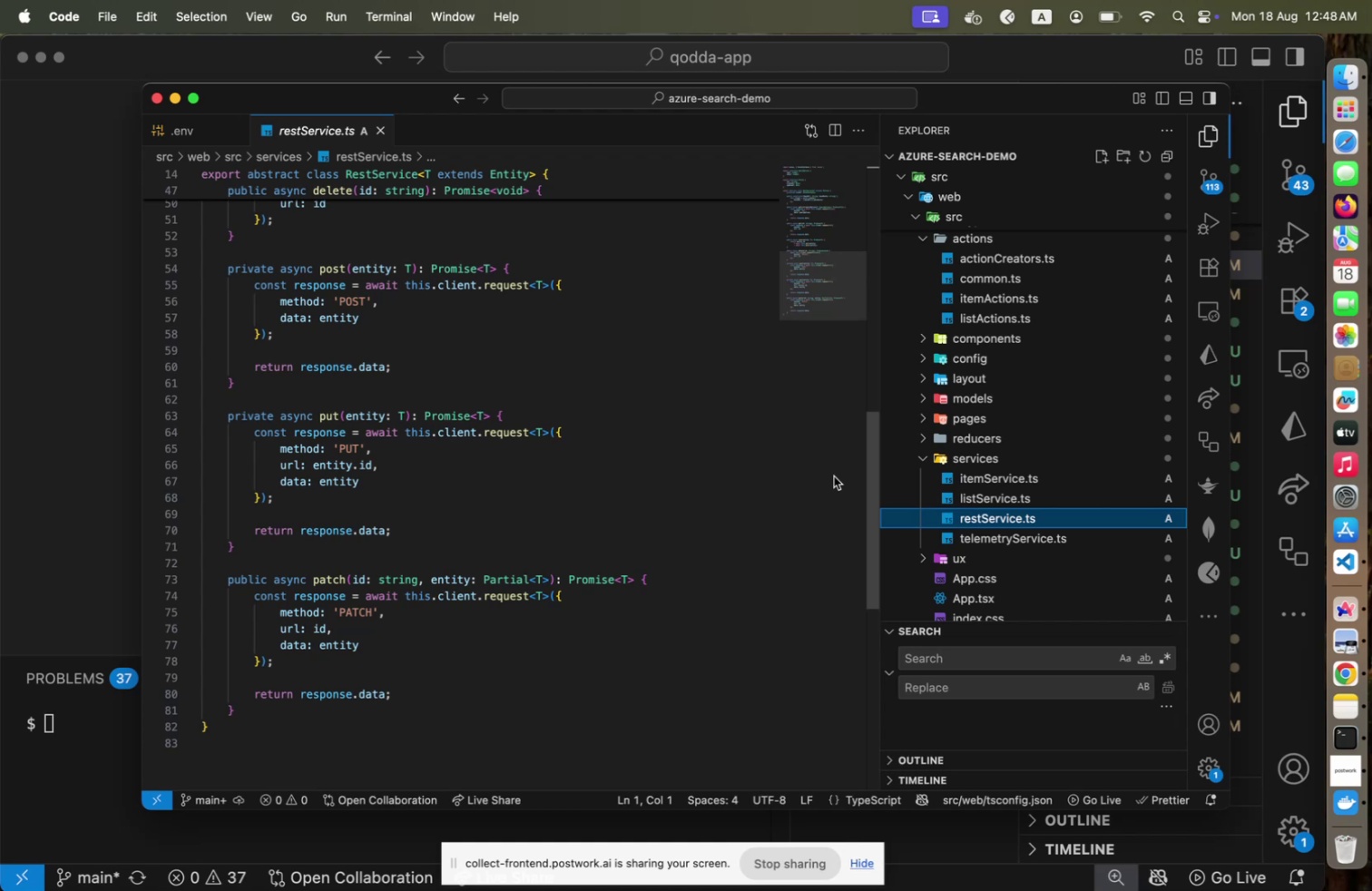 
wait(5.86)
 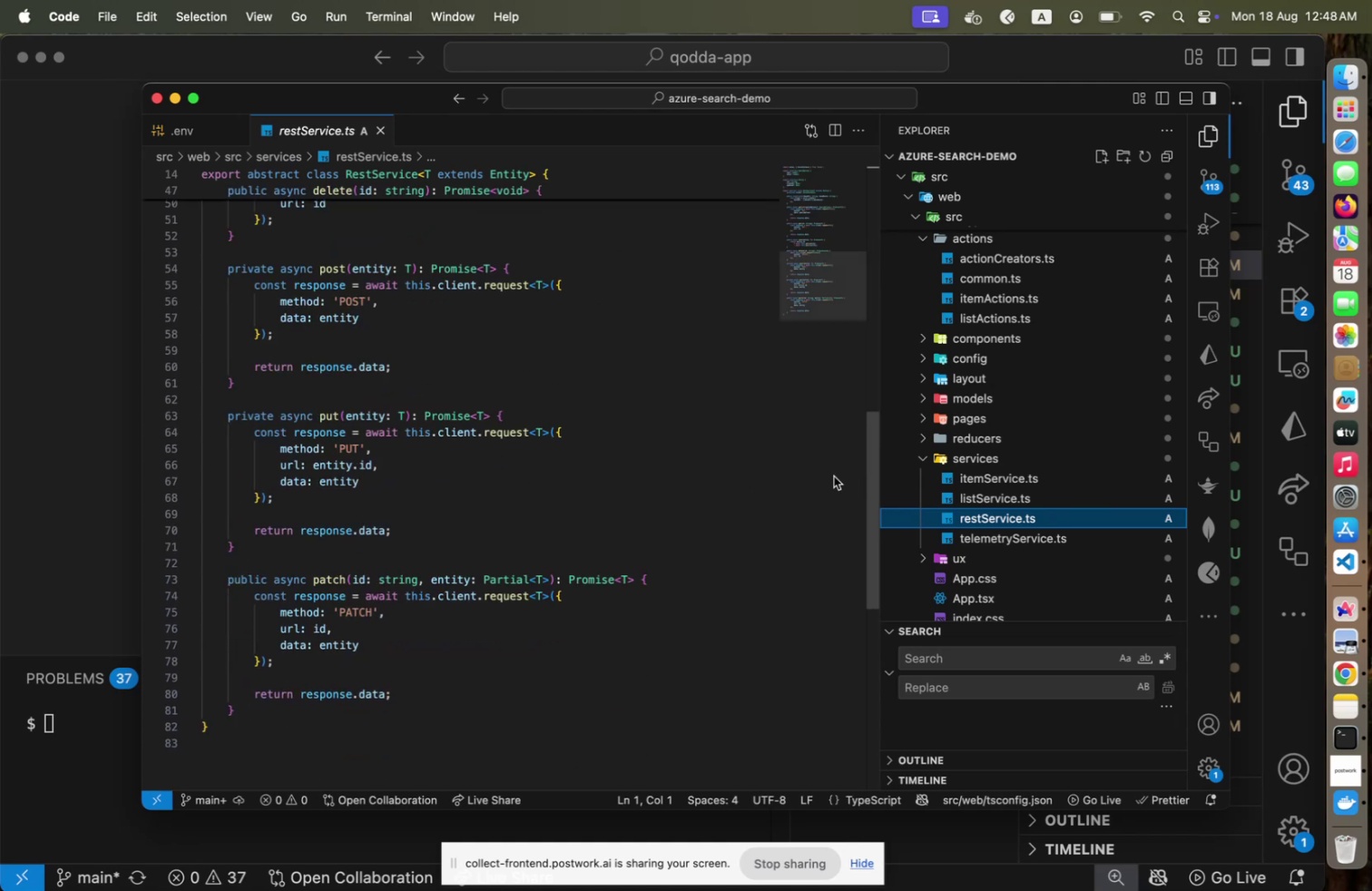 
scroll: coordinate [834, 475], scroll_direction: up, amount: 16.0
 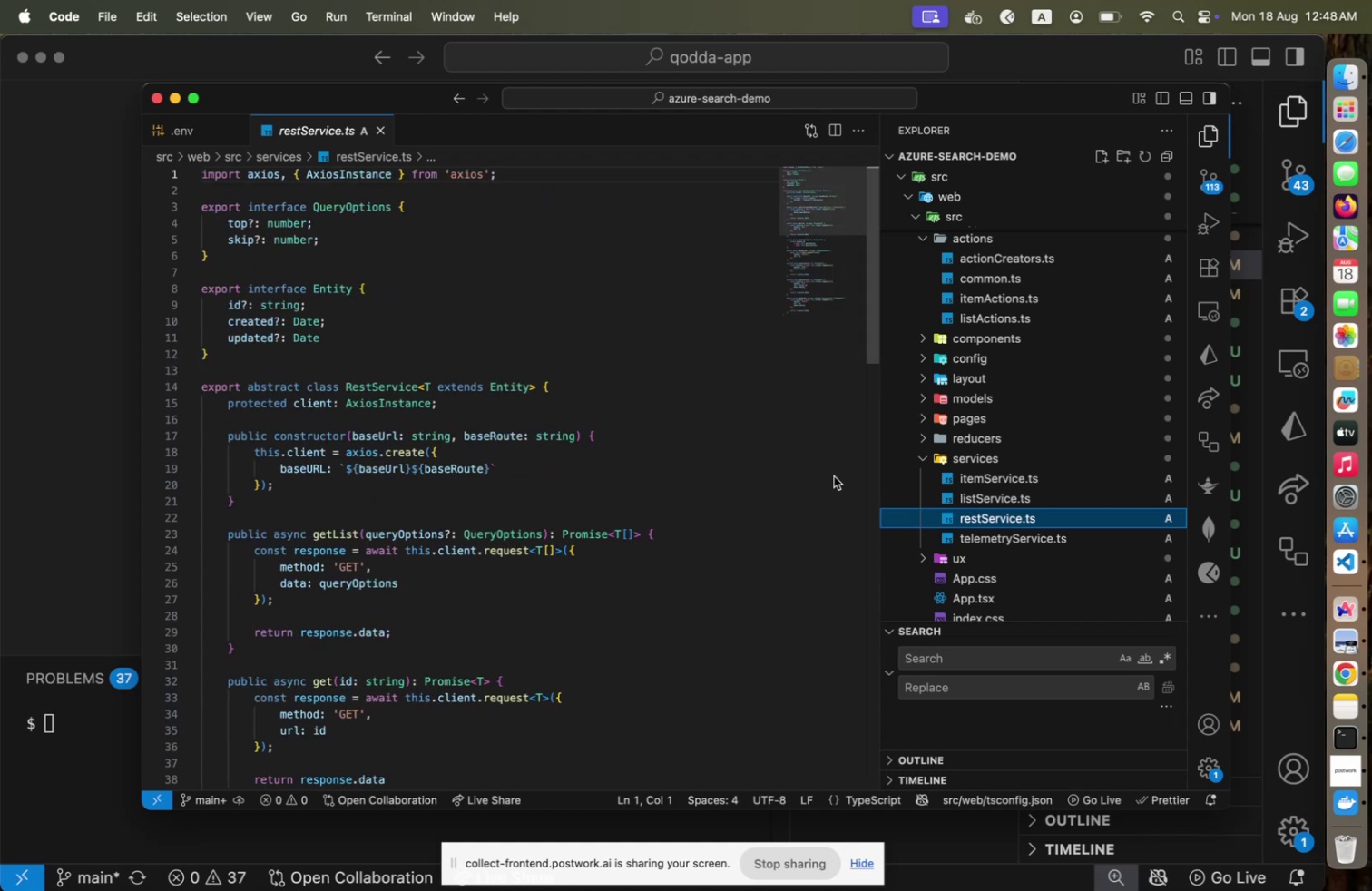 
wait(9.96)
 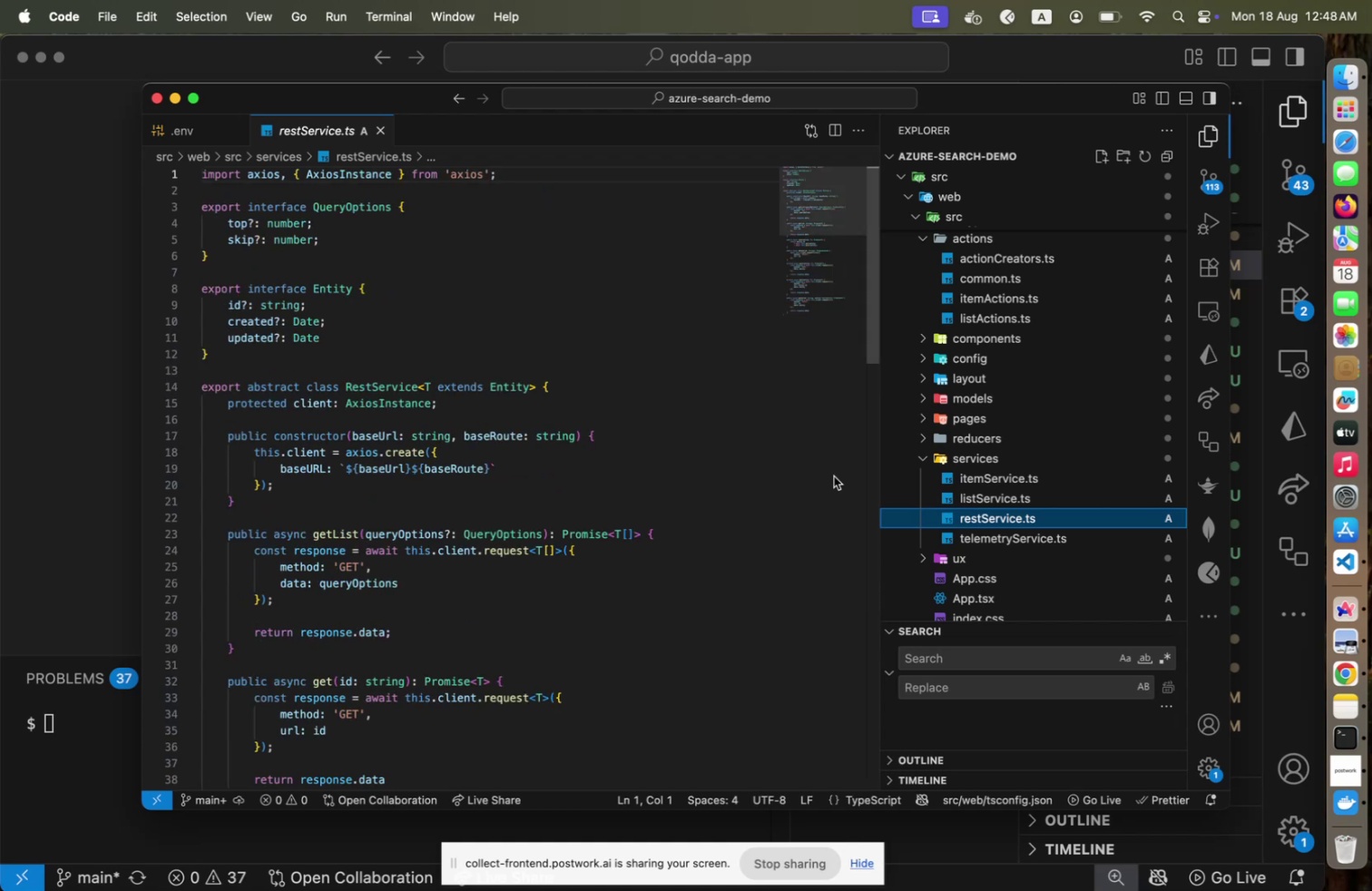 
left_click([1063, 532])
 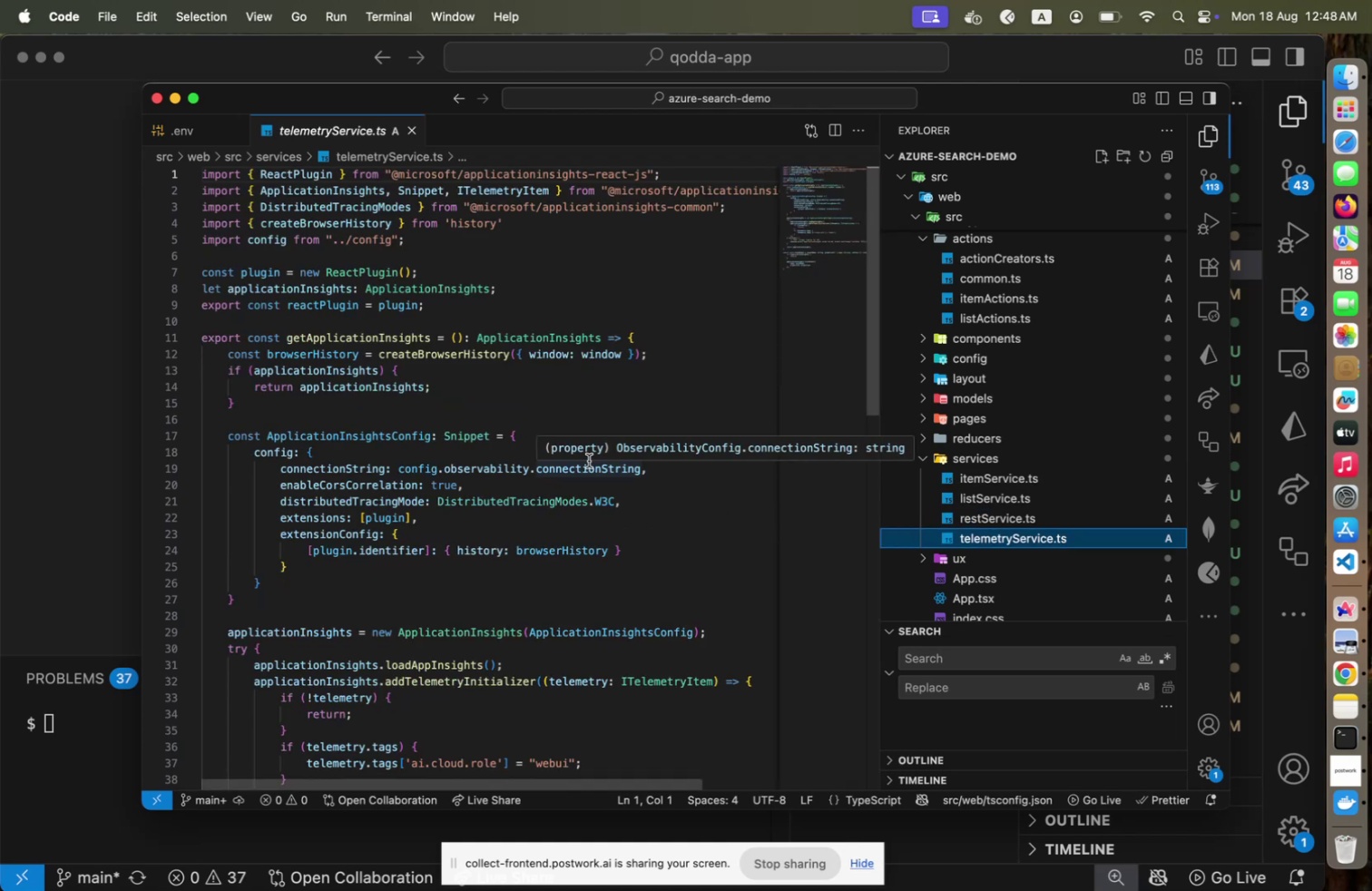 
wait(8.65)
 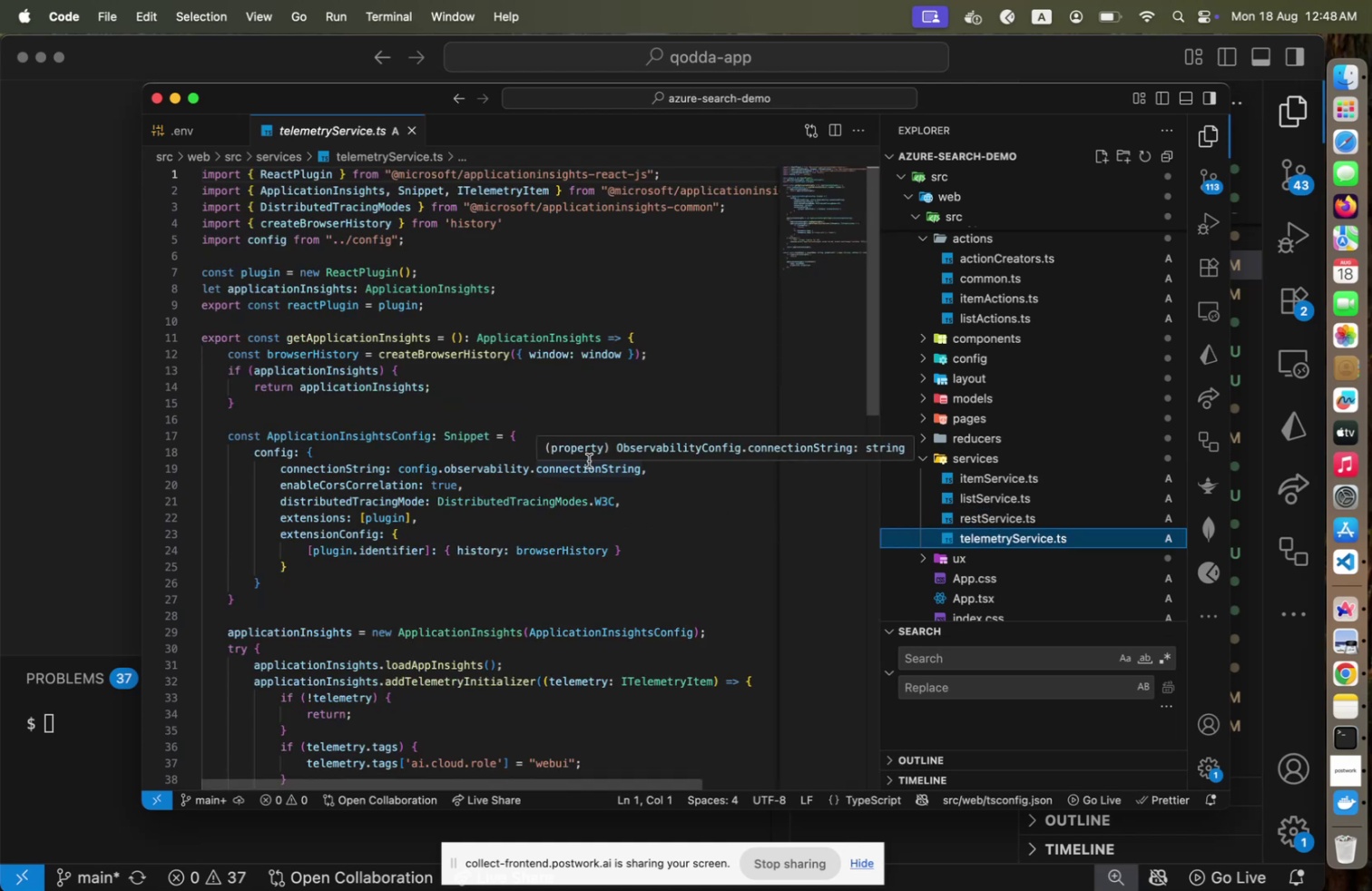 
scroll: coordinate [590, 459], scroll_direction: down, amount: 6.0
 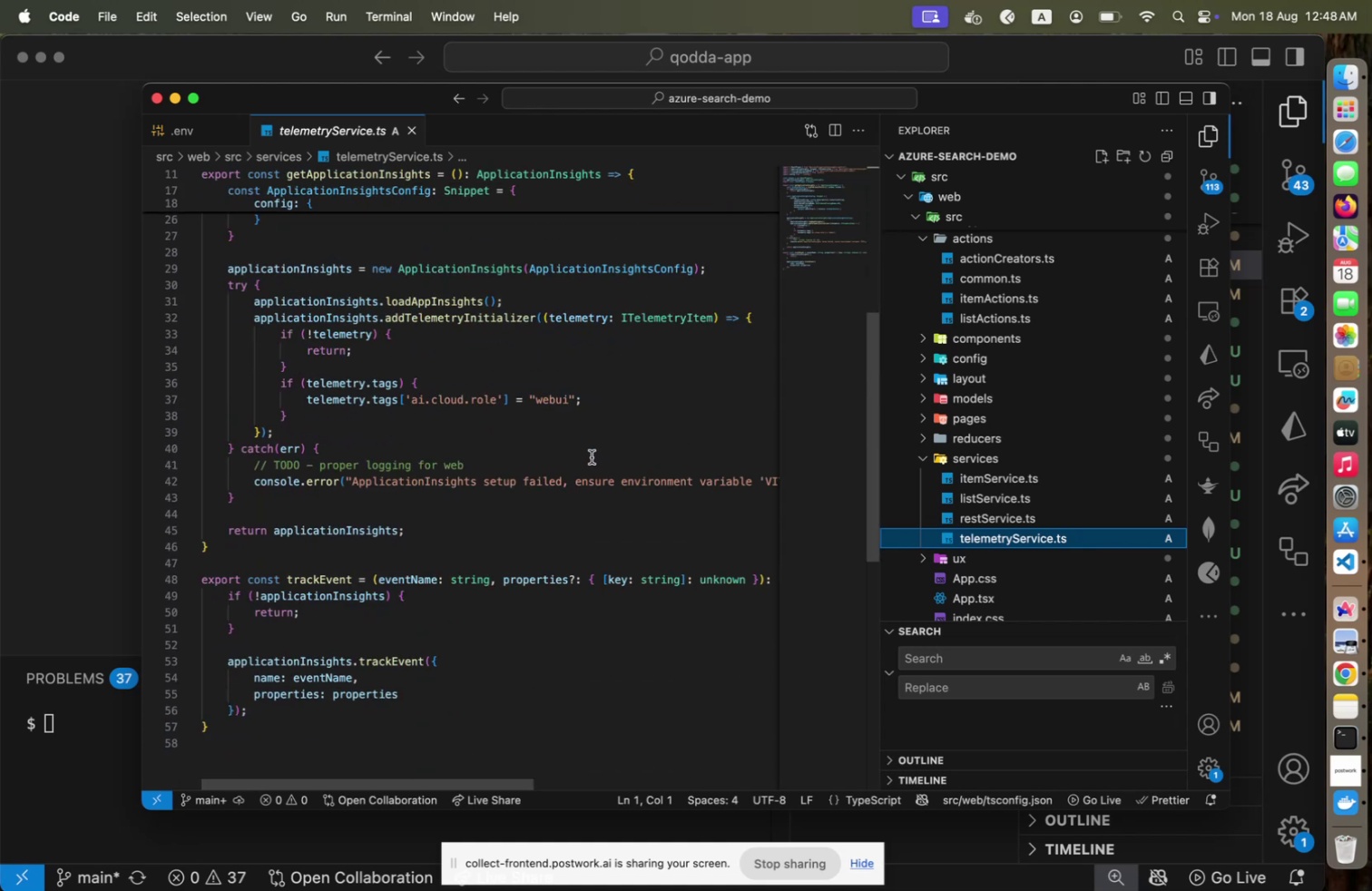 
wait(5.82)
 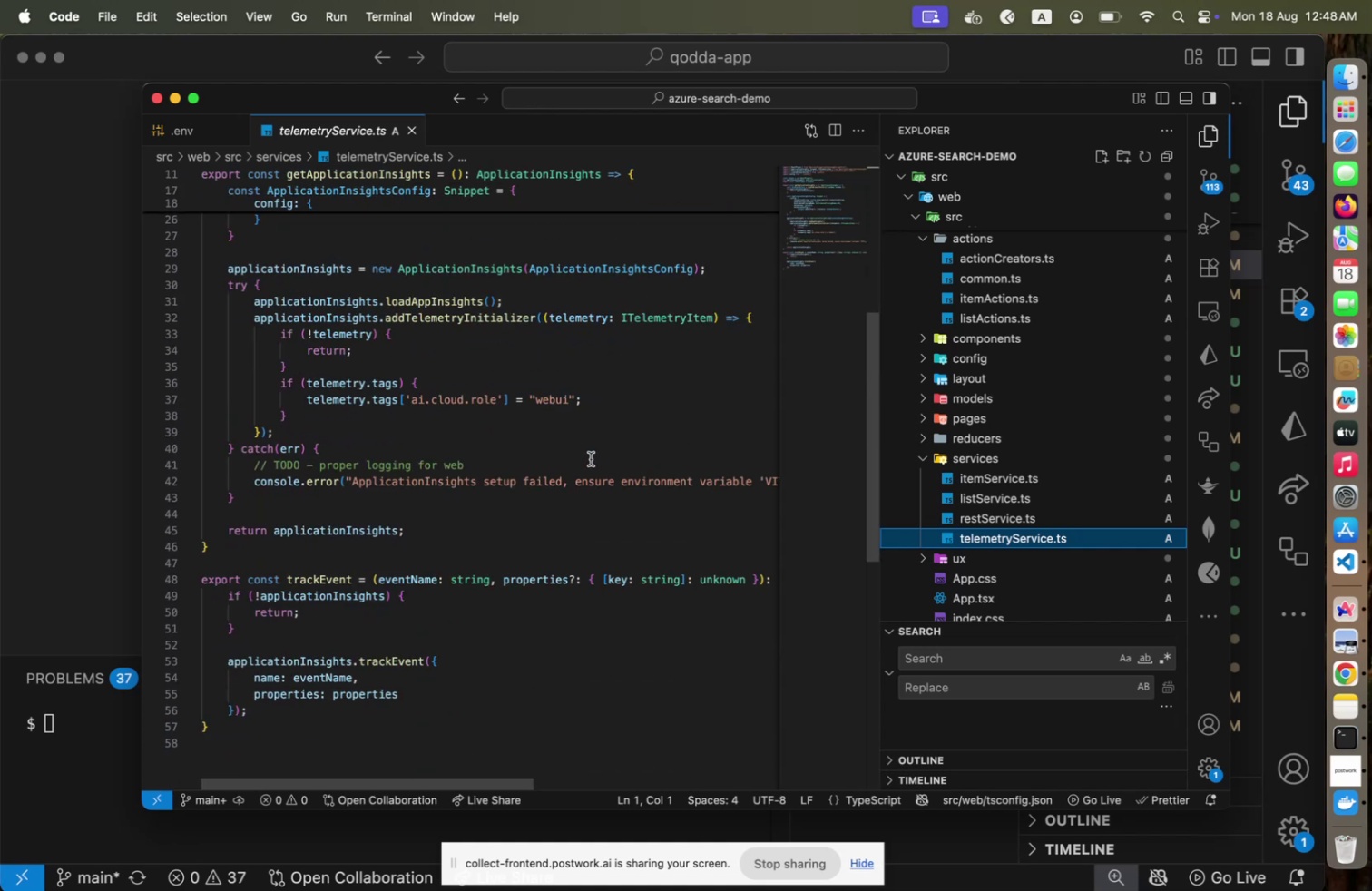 
scroll: coordinate [592, 456], scroll_direction: down, amount: 2.0
 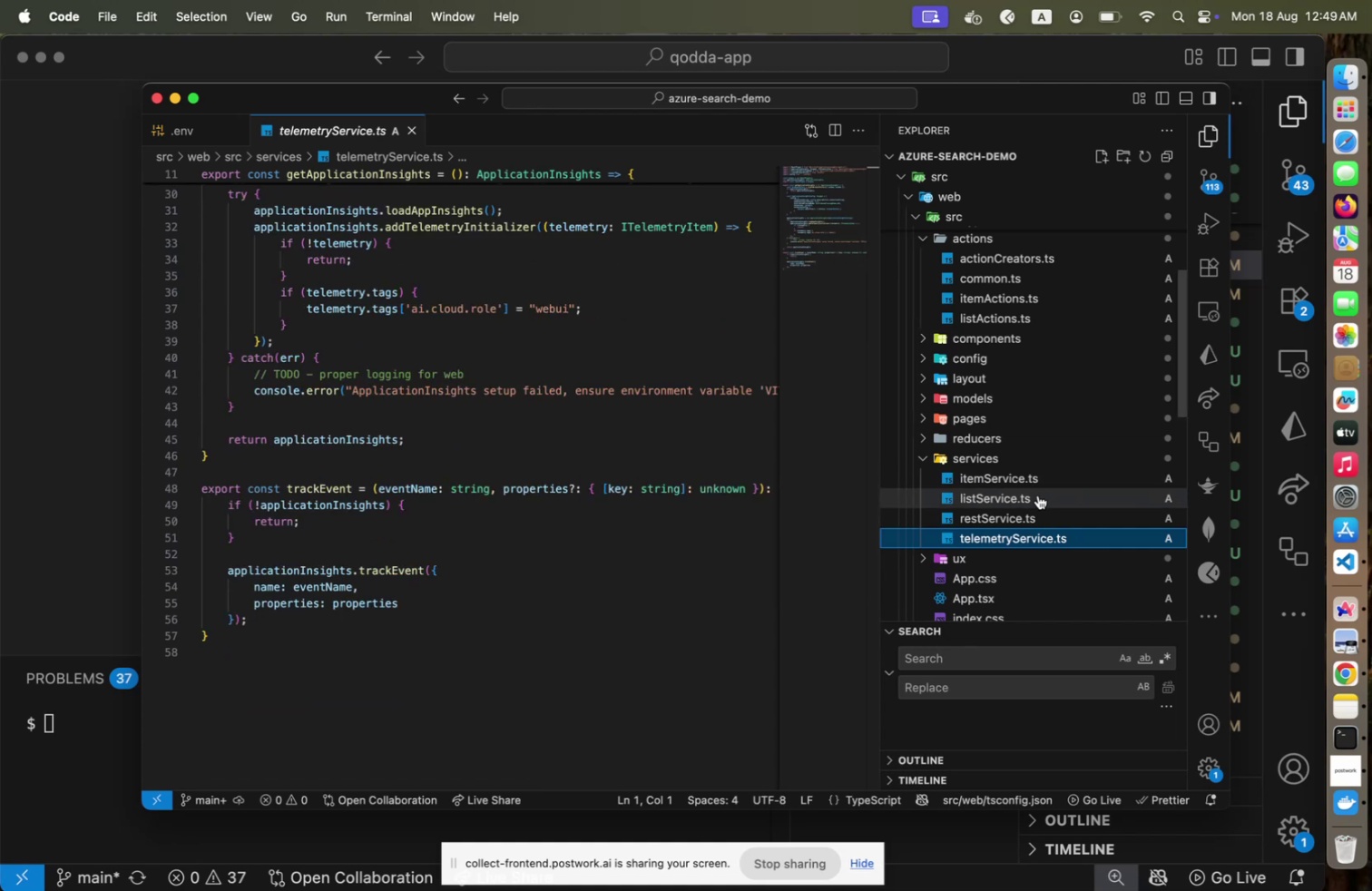 
wait(5.68)
 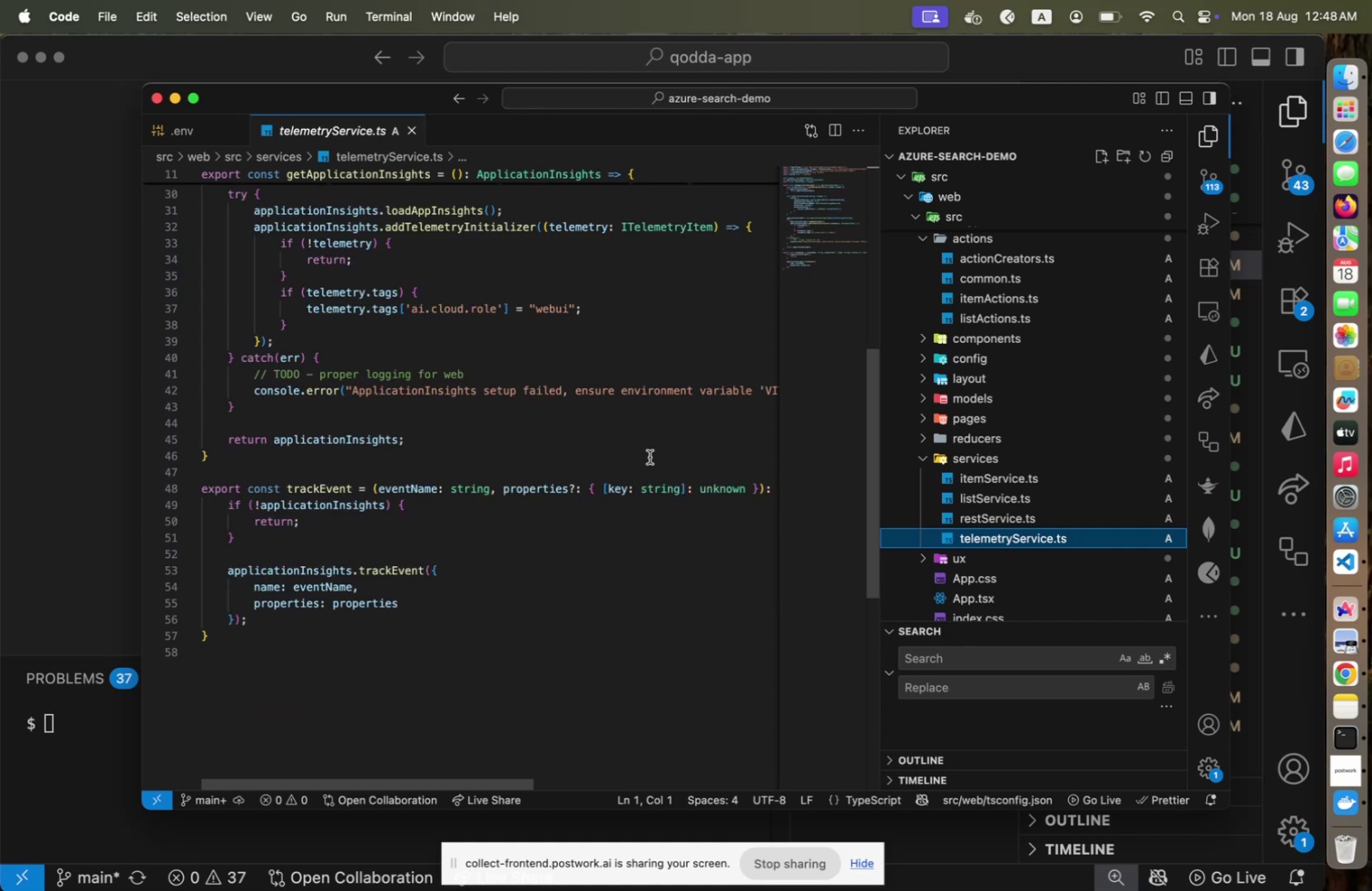 
left_click([1039, 496])
 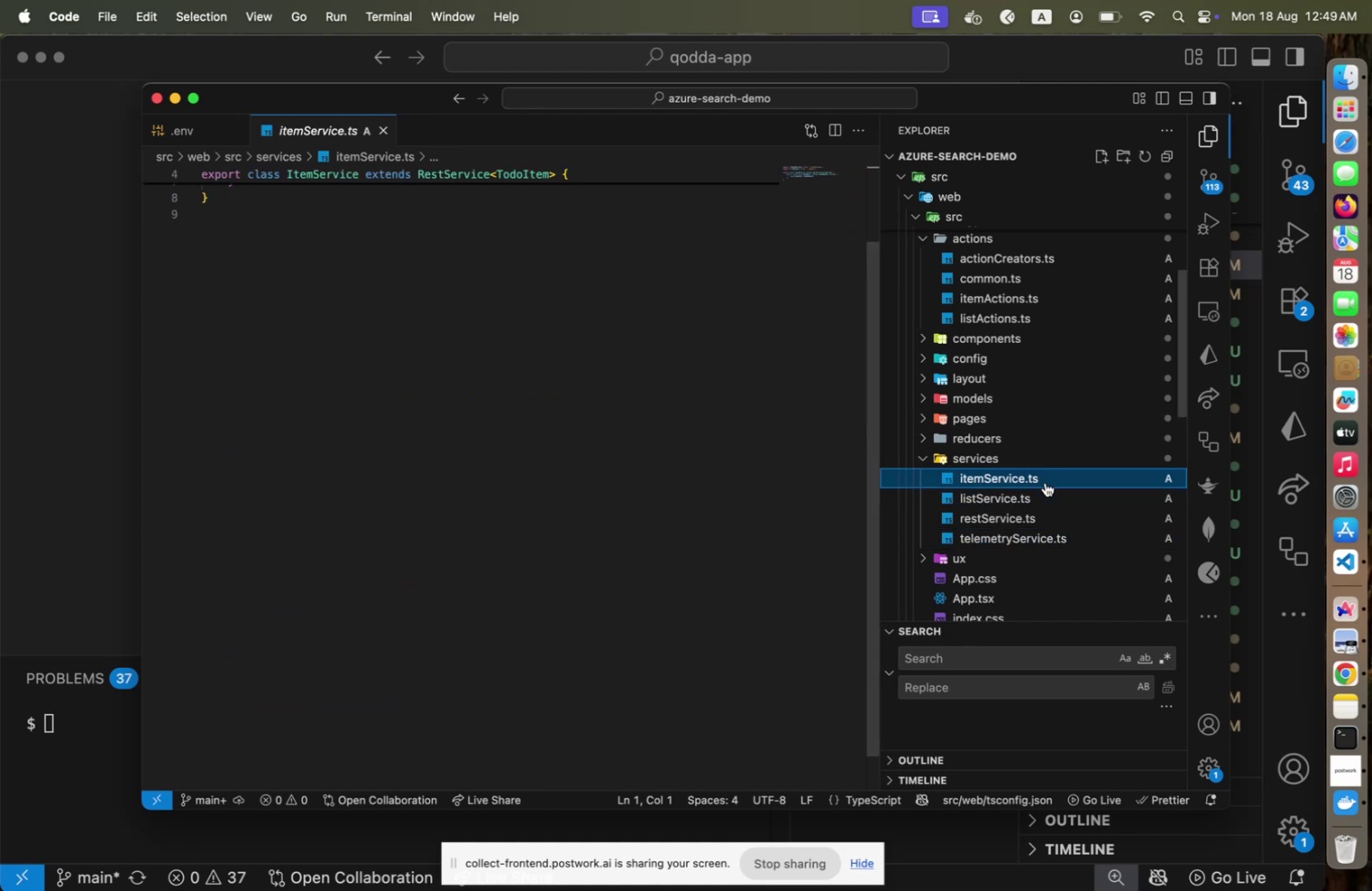 
left_click([1045, 482])
 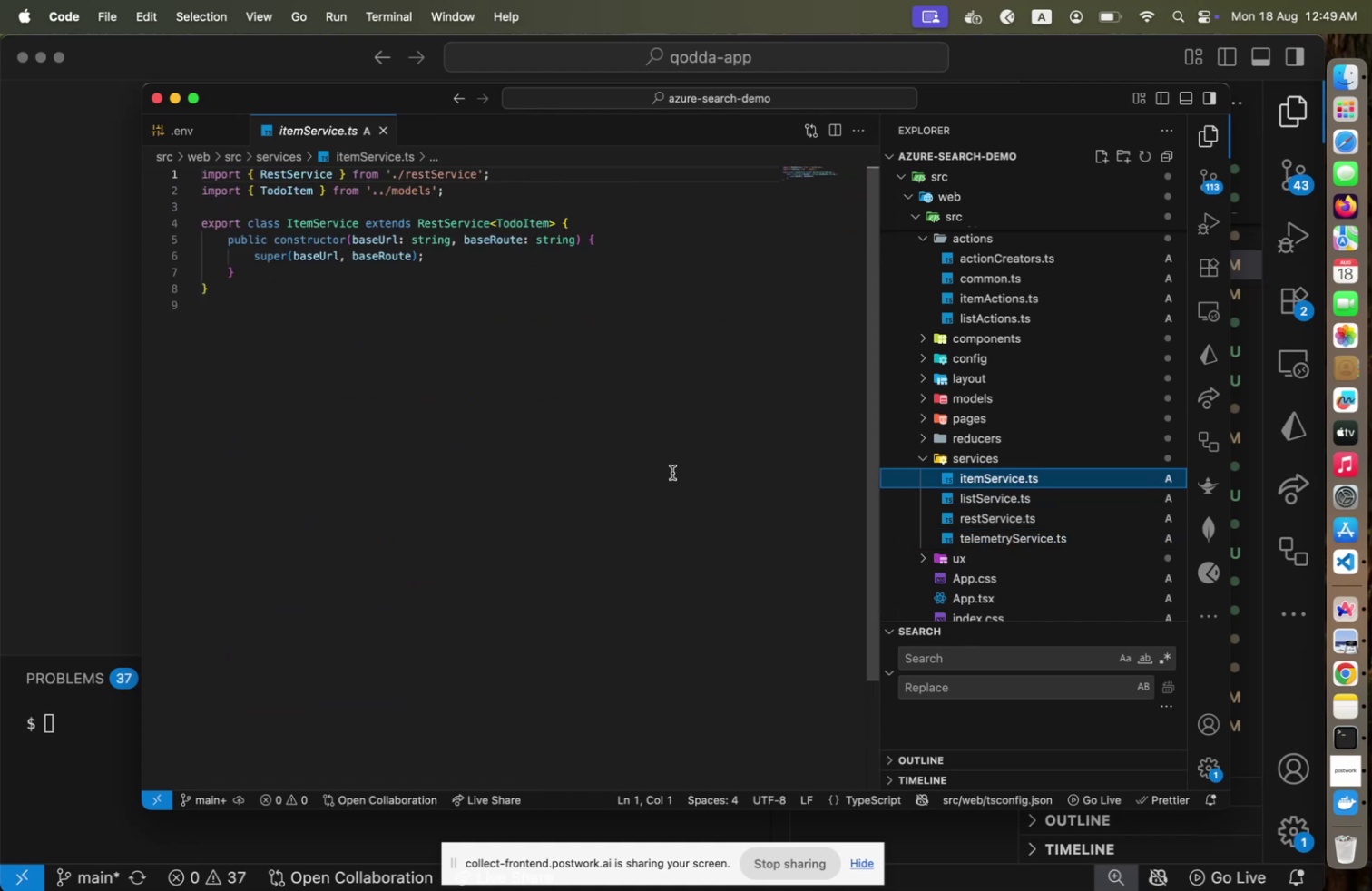 
scroll: coordinate [672, 472], scroll_direction: up, amount: 16.0
 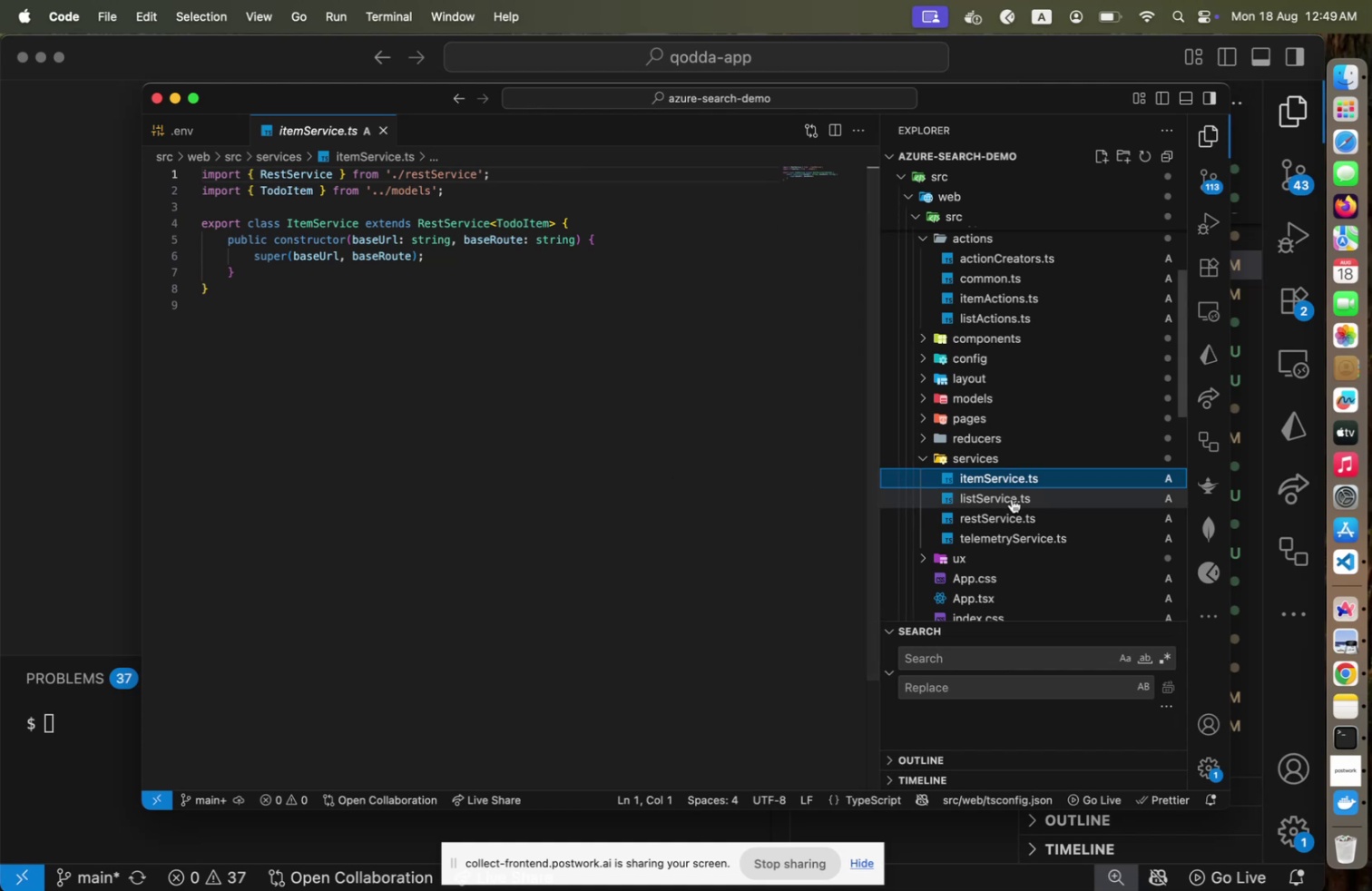 
wait(5.09)
 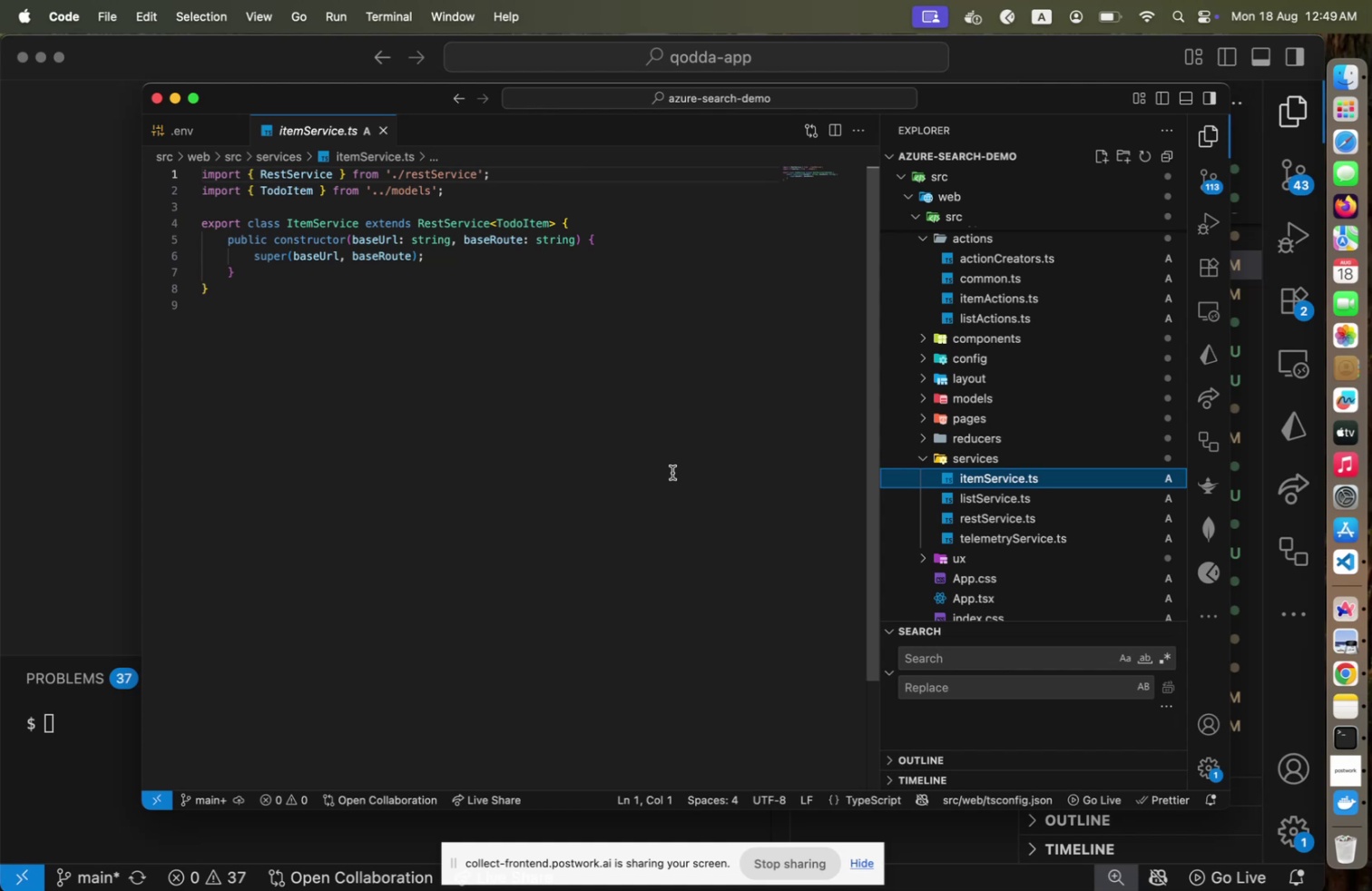 
left_click([1012, 498])
 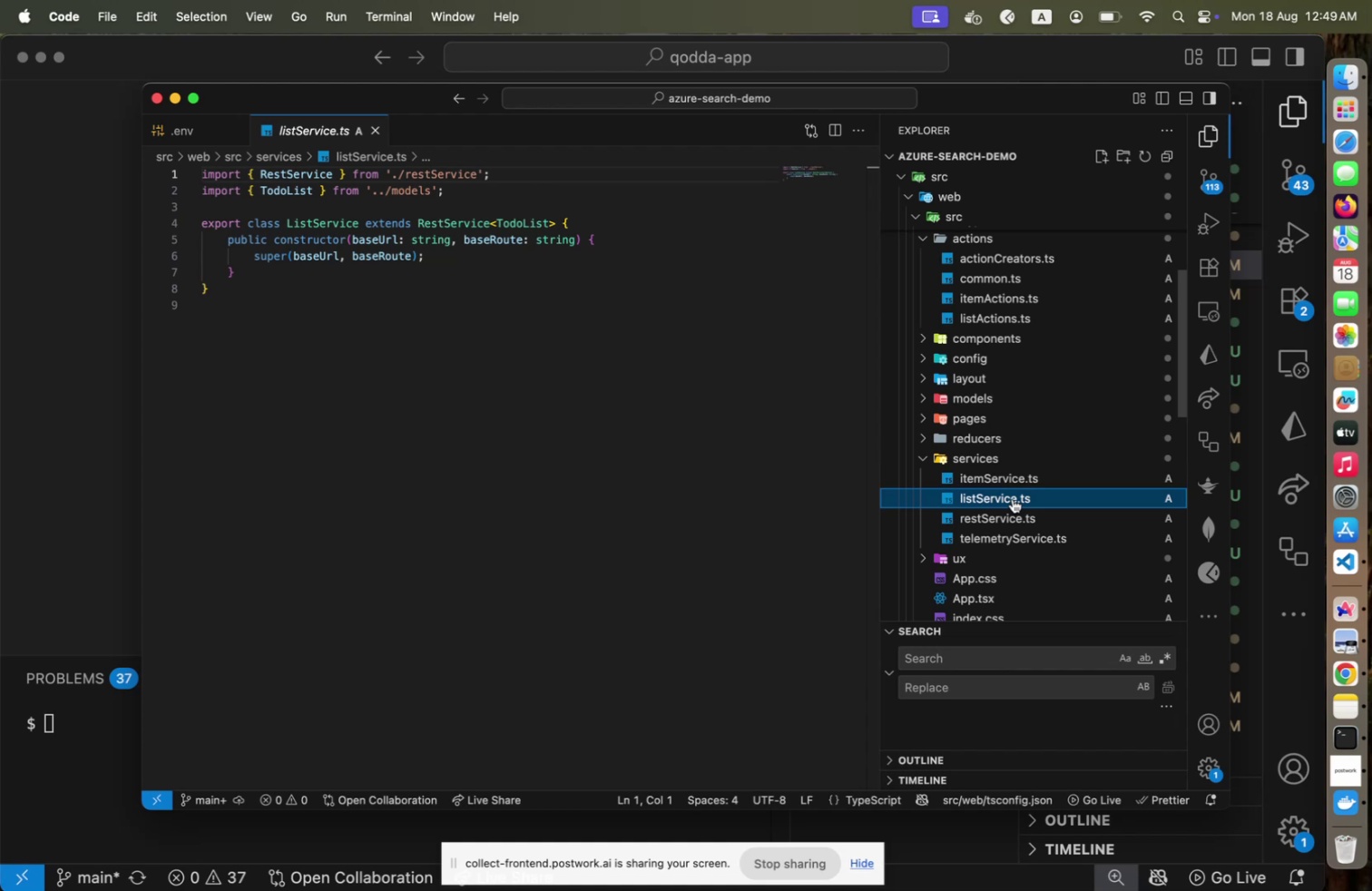 
wait(10.9)
 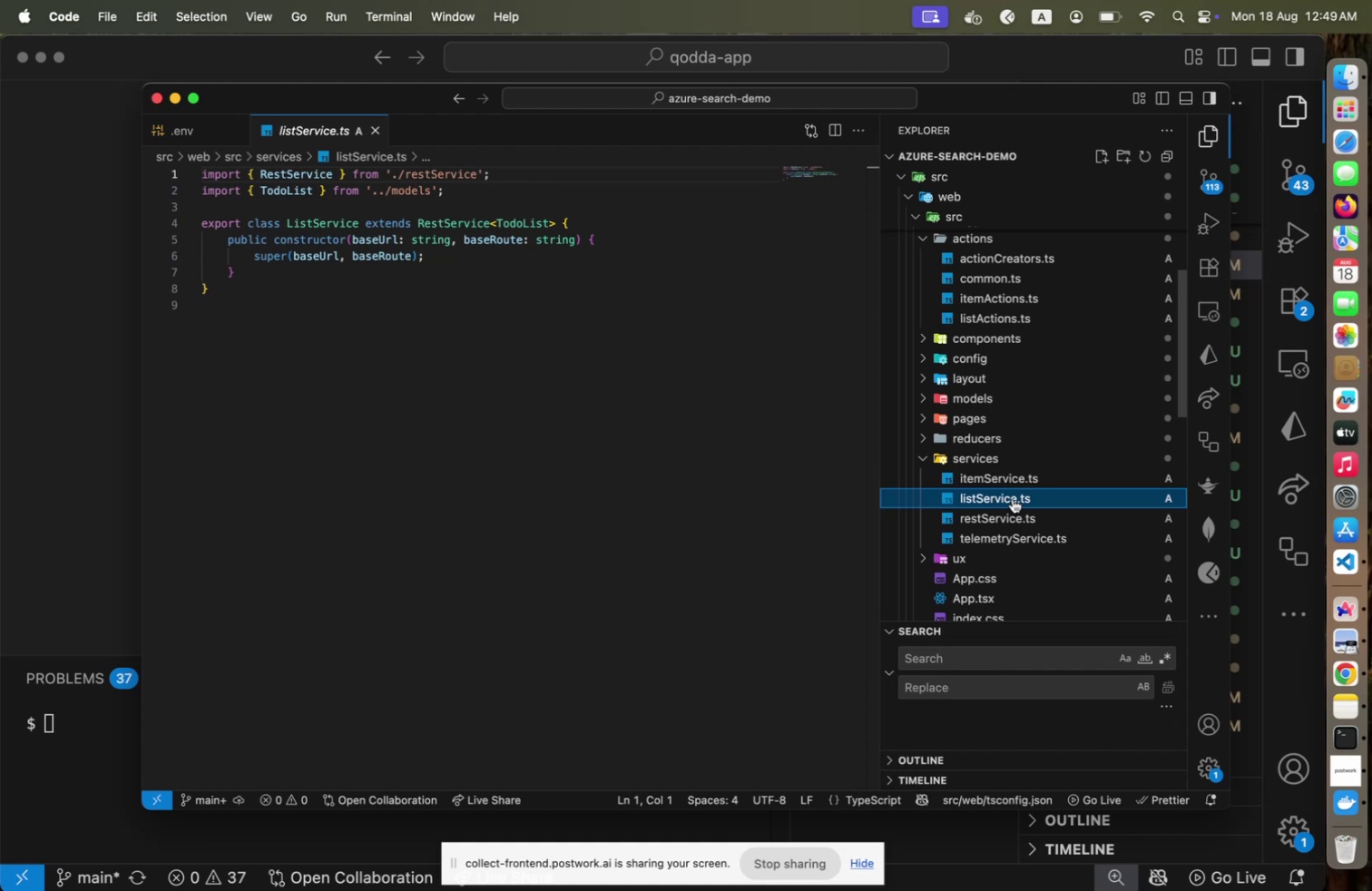 
scroll: coordinate [1070, 513], scroll_direction: down, amount: 2.0
 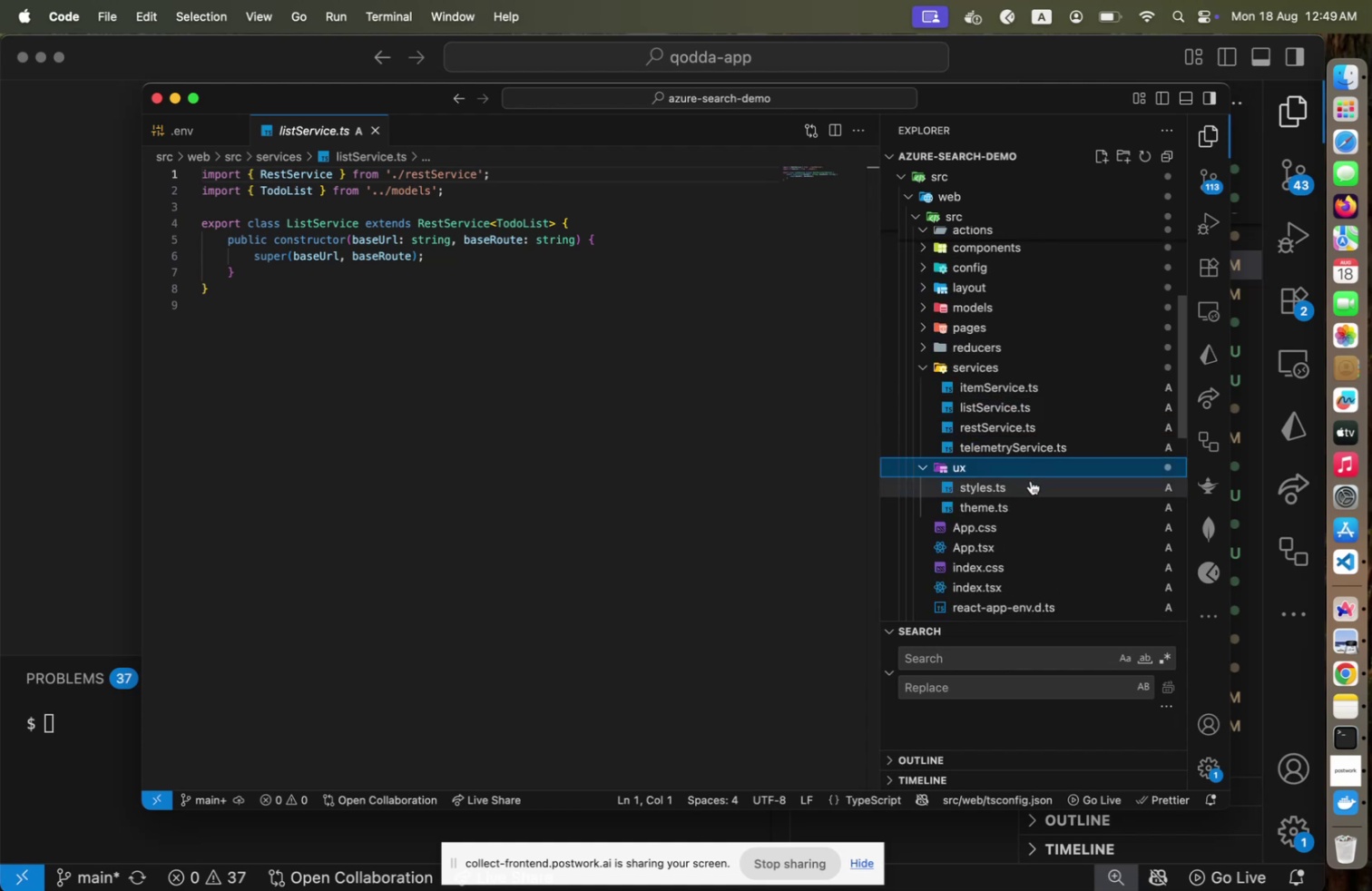 
left_click([1033, 468])
 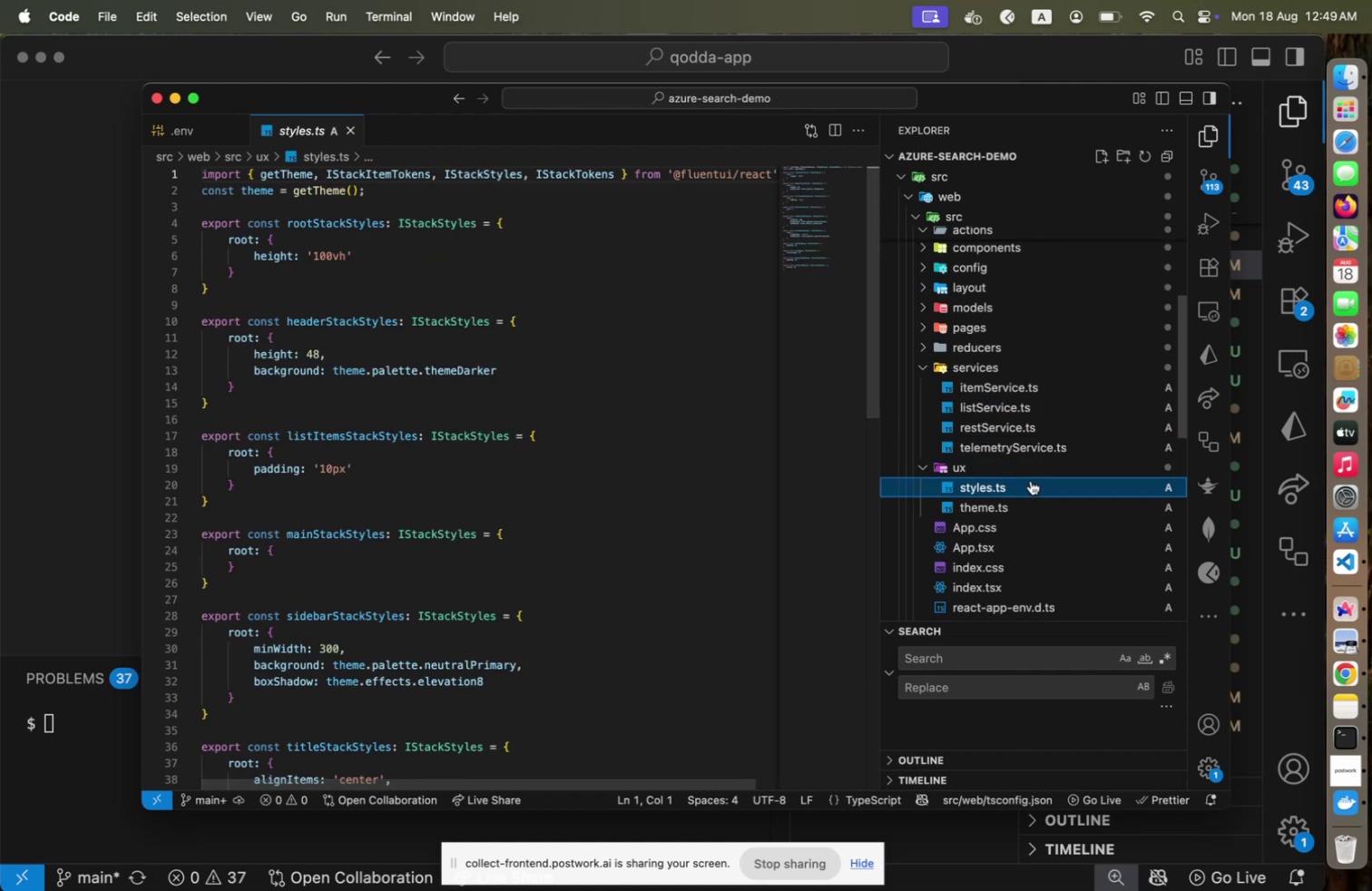 
left_click([1031, 480])
 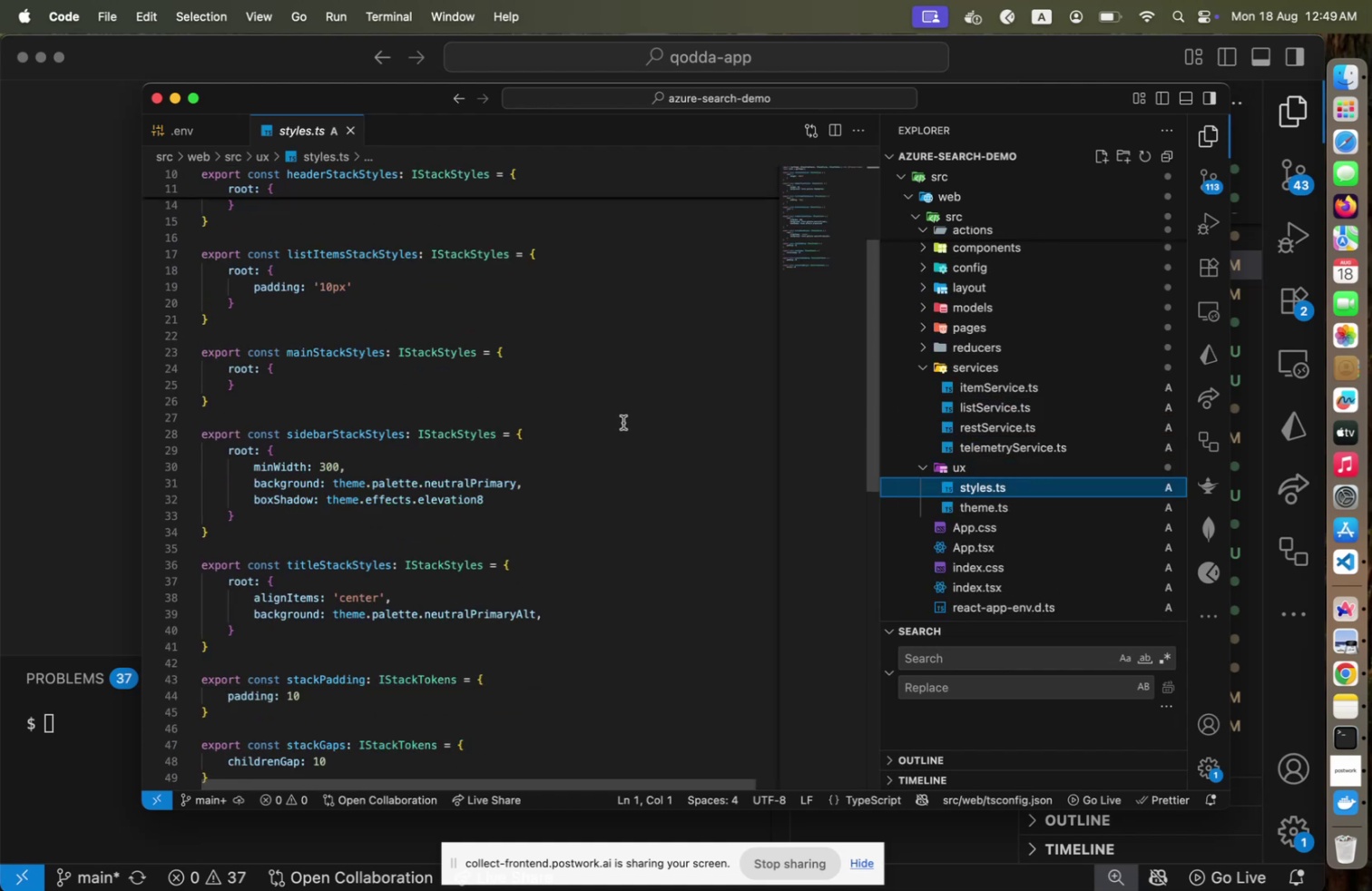 
scroll: coordinate [623, 422], scroll_direction: down, amount: 19.0
 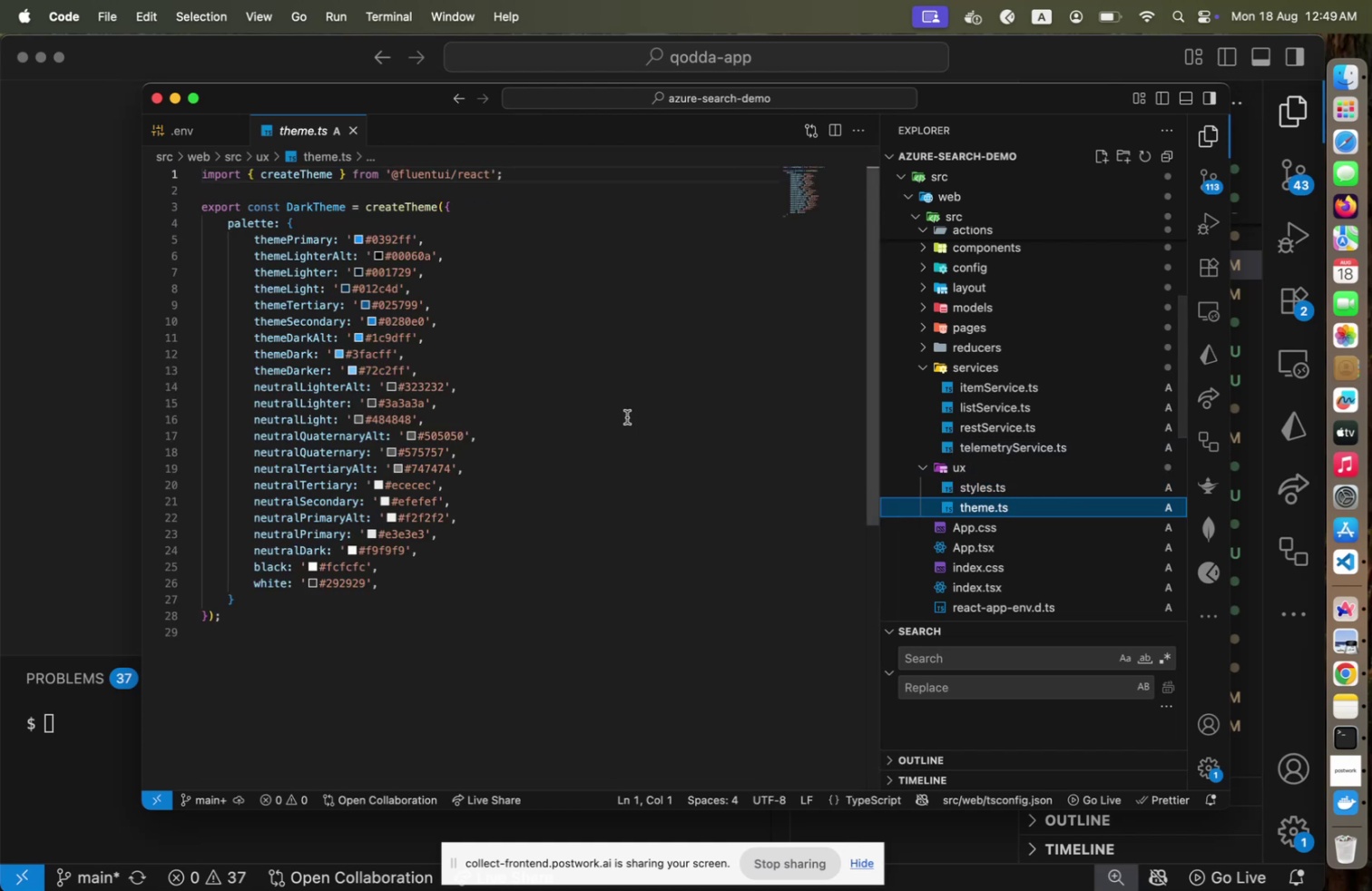 
left_click([1000, 503])
 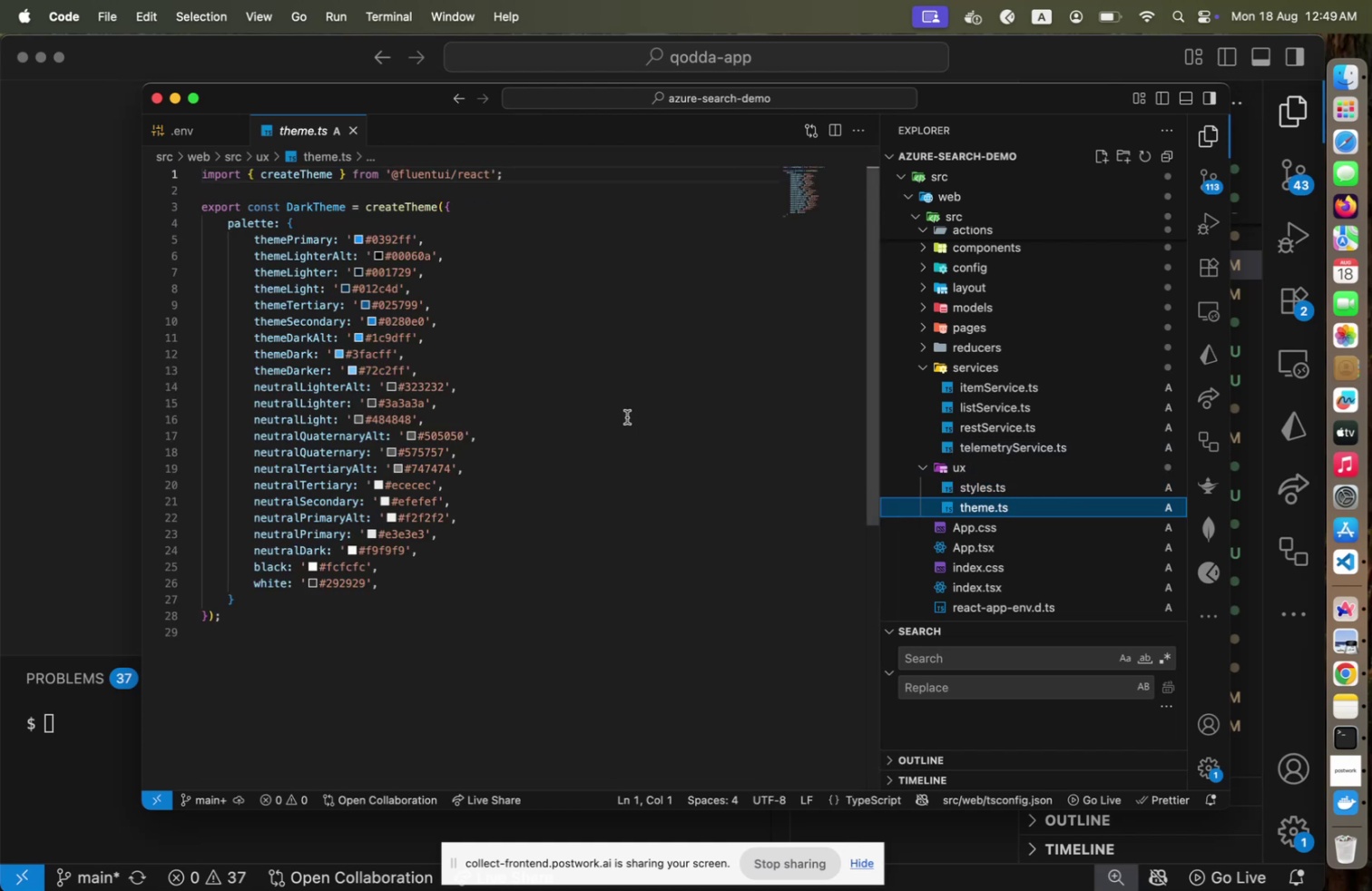 
wait(11.87)
 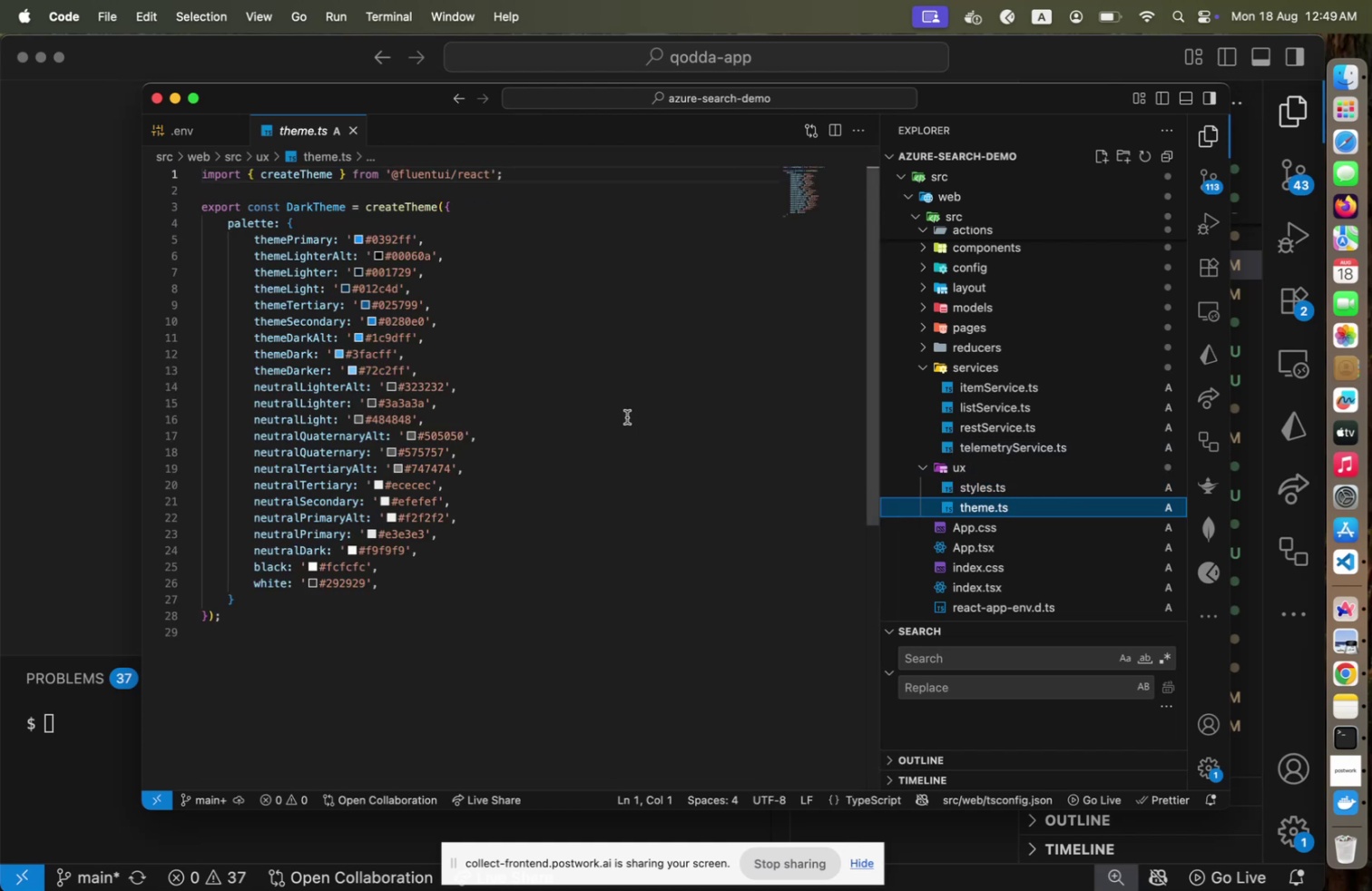 
left_click([980, 537])
 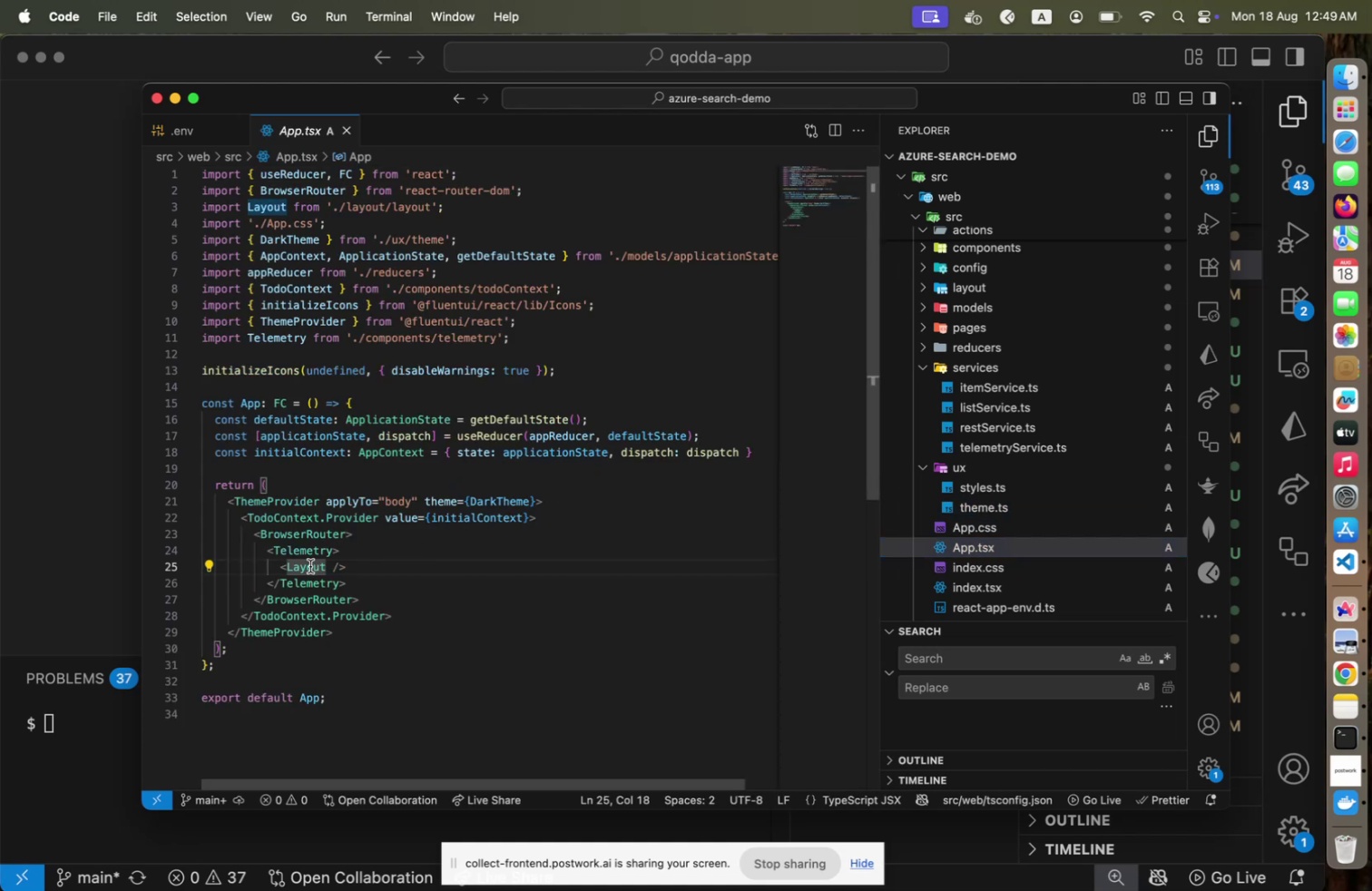 
left_click([310, 565])
 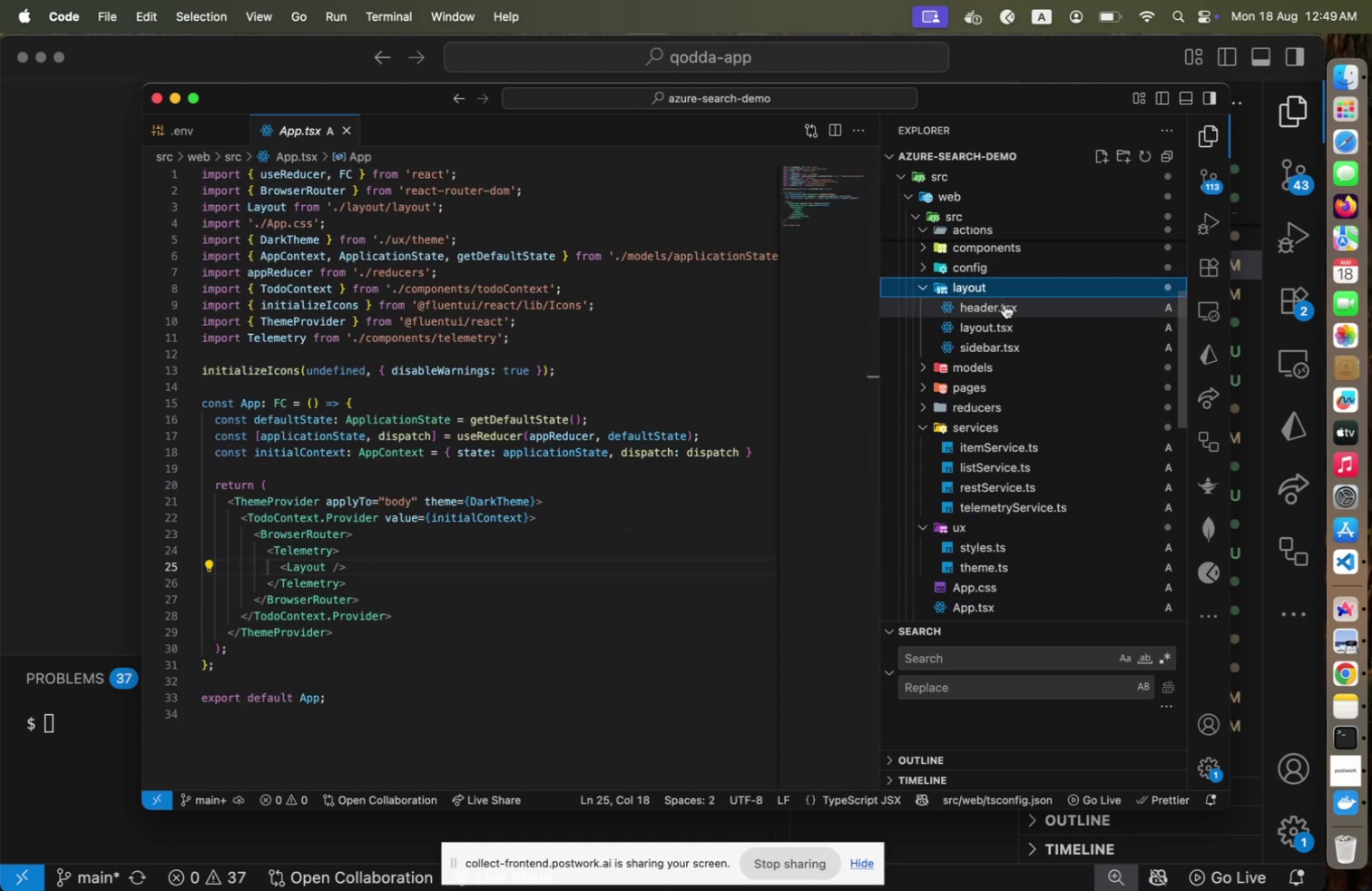 
left_click([991, 285])
 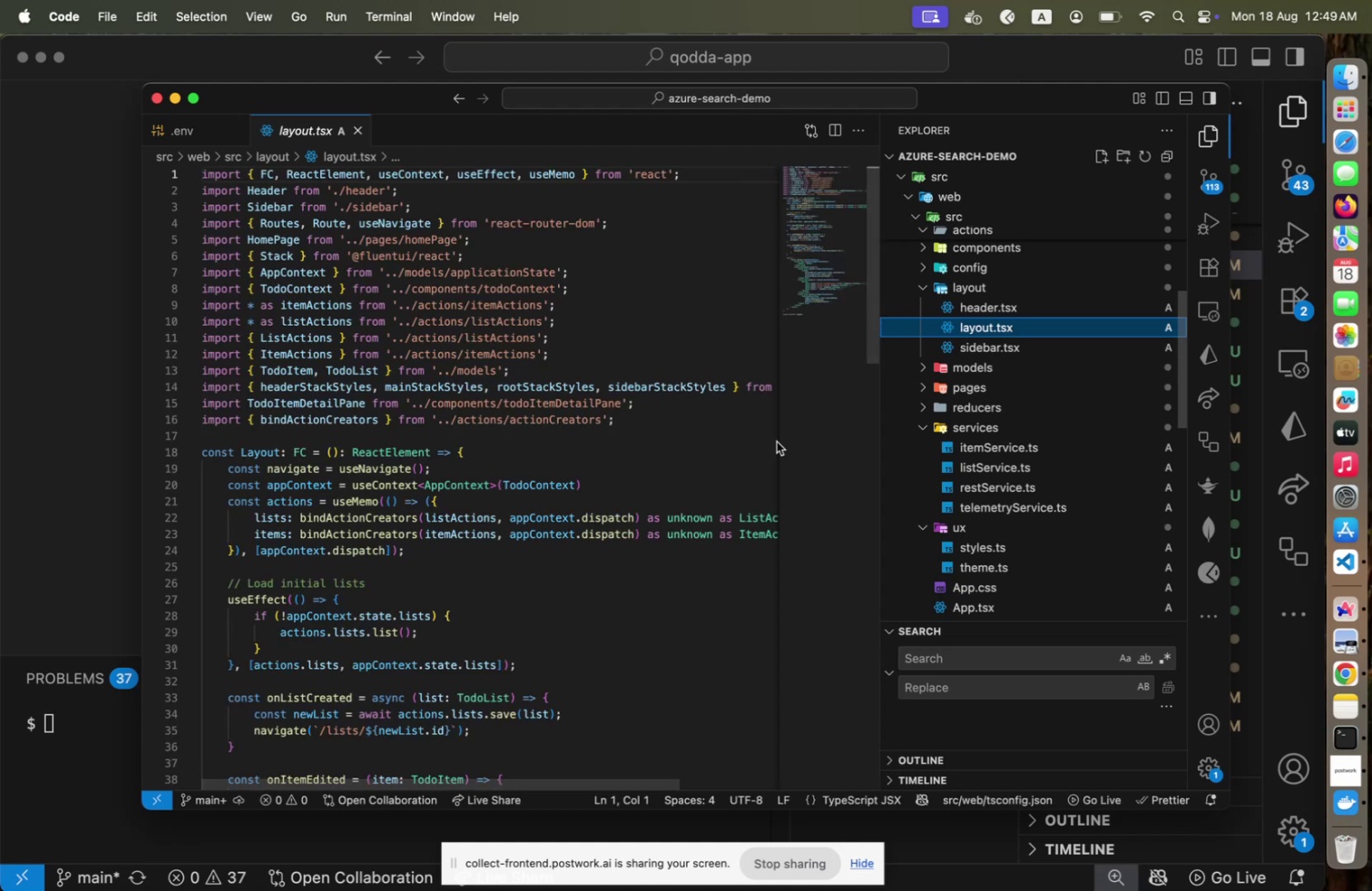 
left_click([1011, 326])
 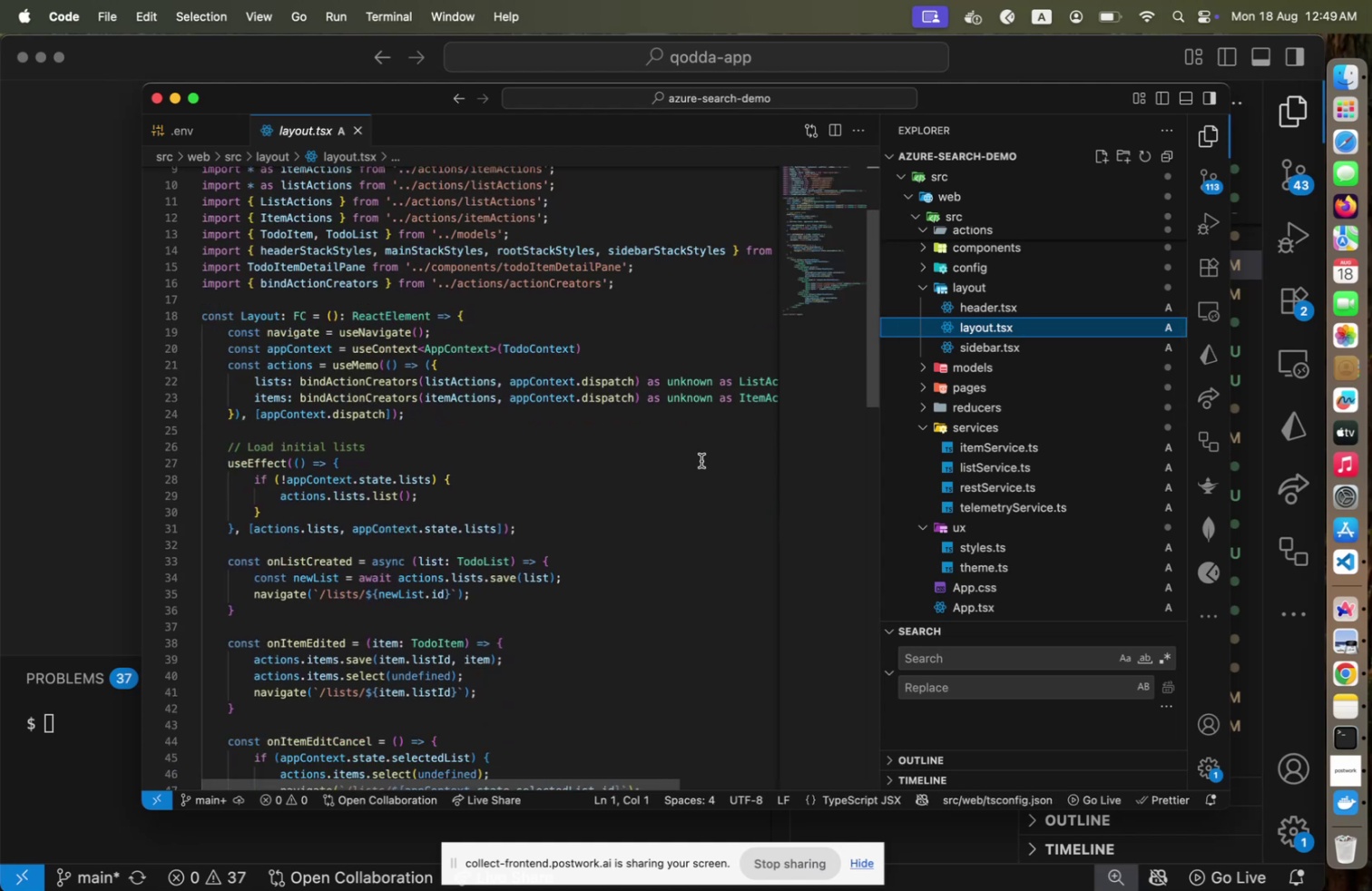 
scroll: coordinate [706, 457], scroll_direction: down, amount: 8.0
 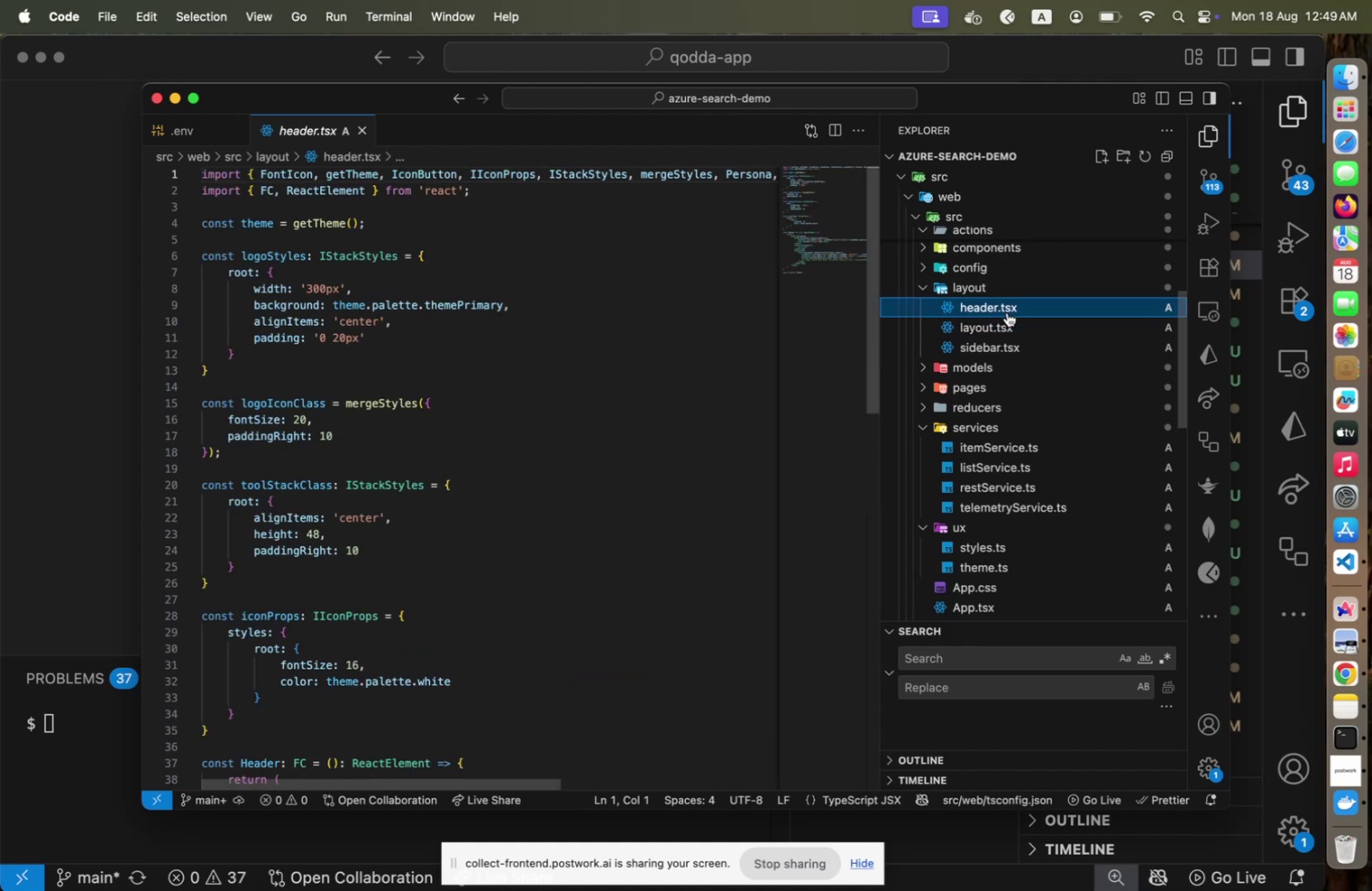 
left_click([1007, 312])
 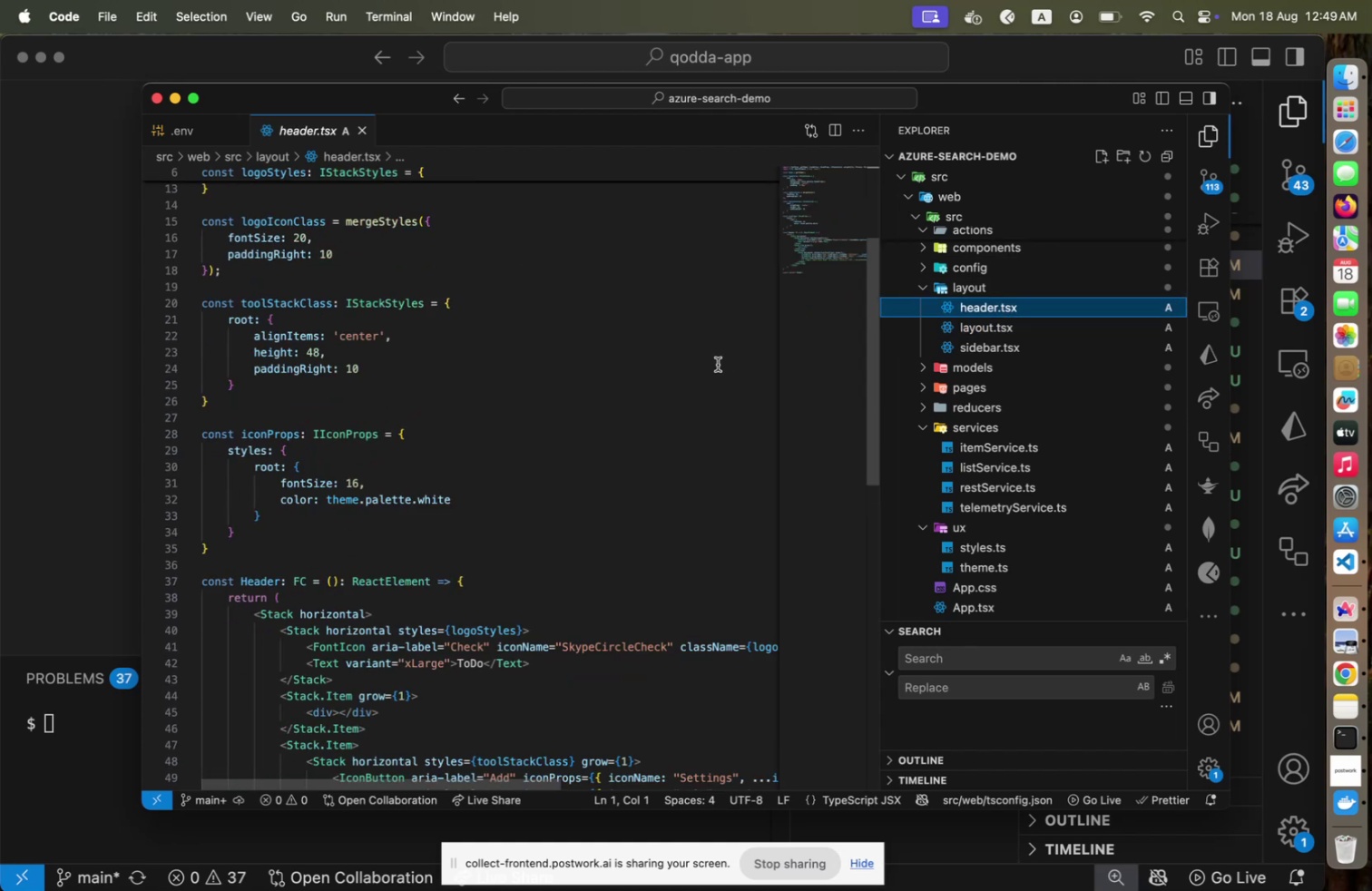 
scroll: coordinate [718, 364], scroll_direction: down, amount: 7.0
 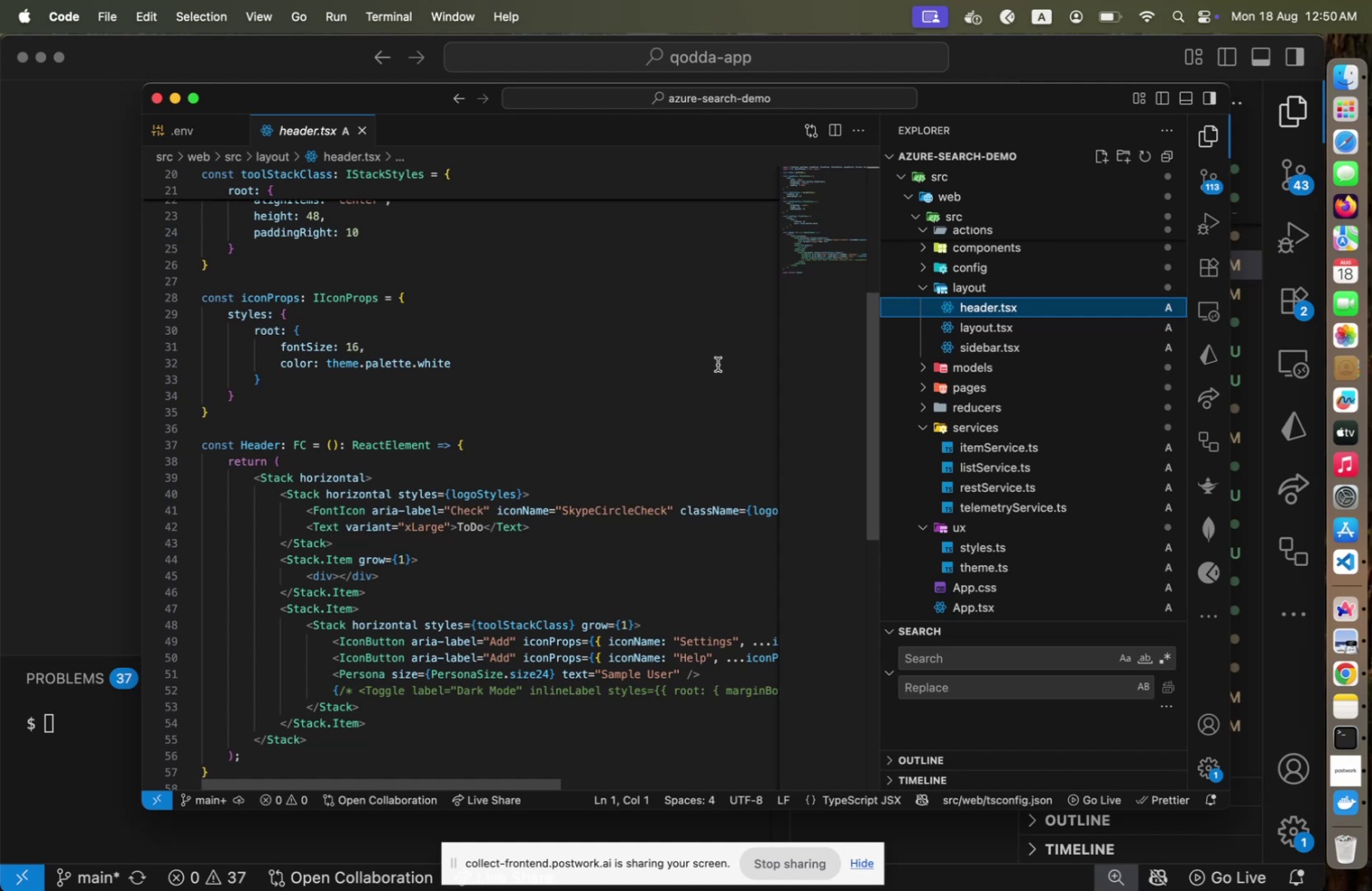 
wait(5.67)
 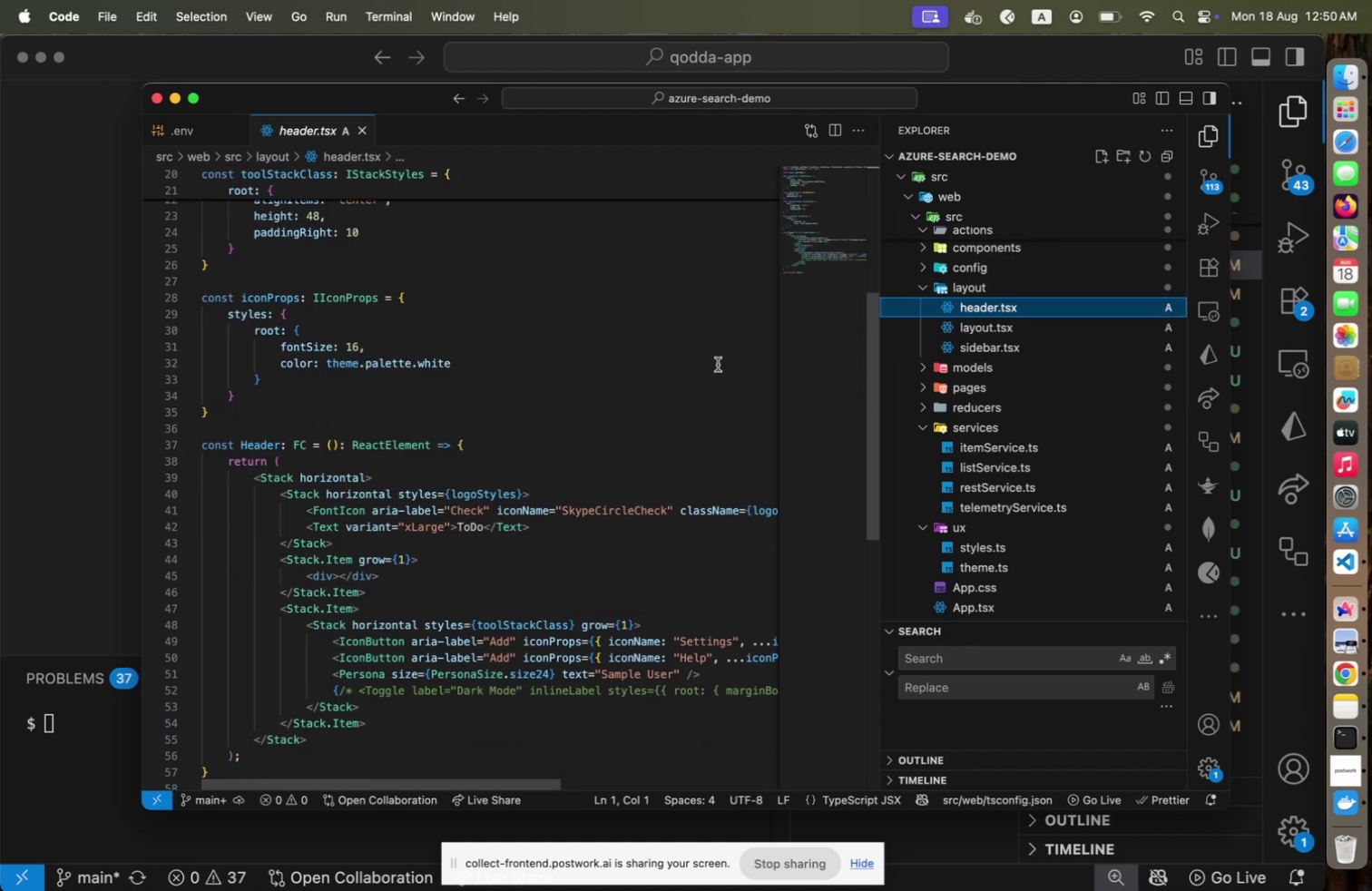 
scroll: coordinate [718, 364], scroll_direction: down, amount: 2.0
 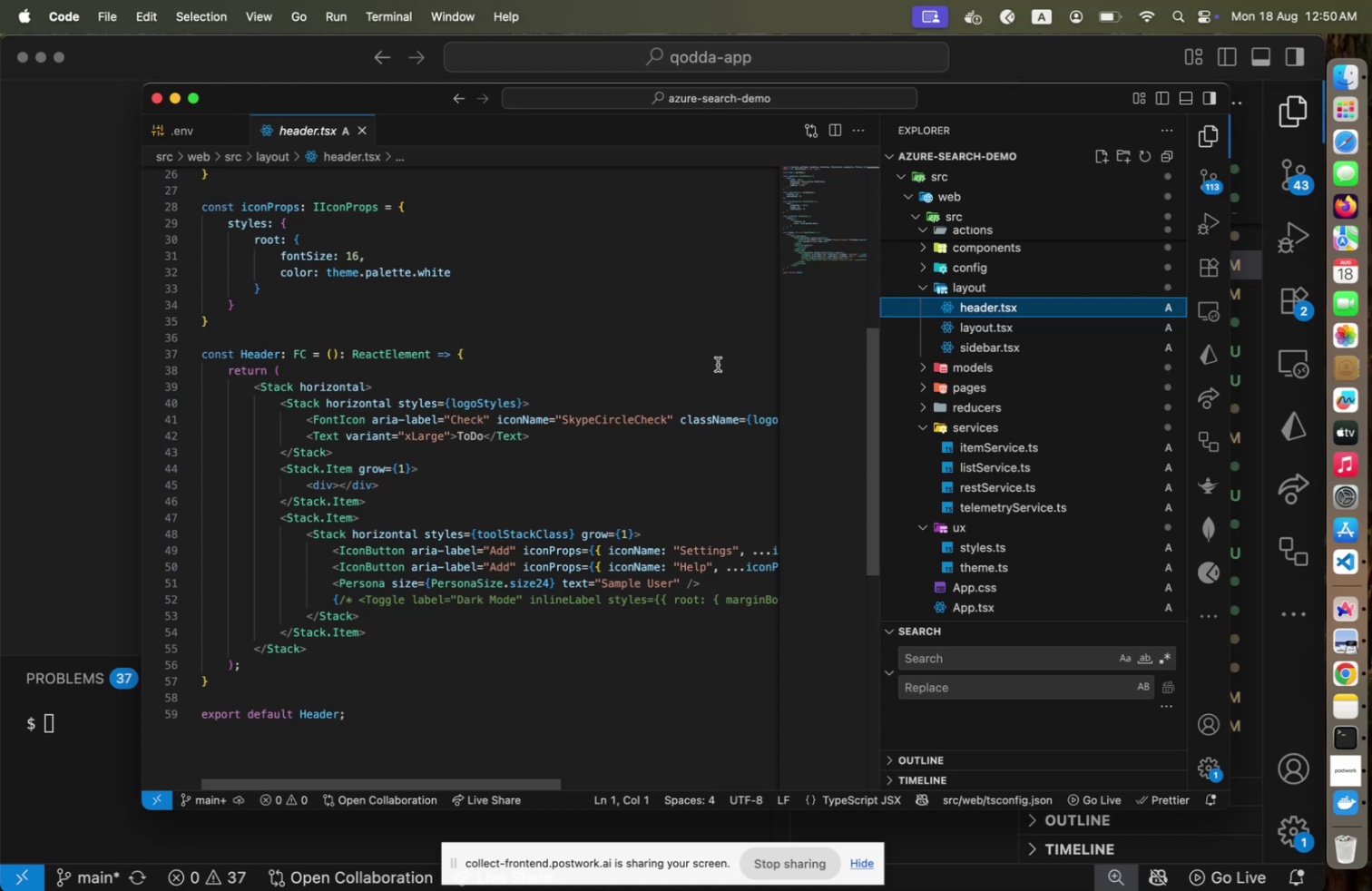 
wait(13.16)
 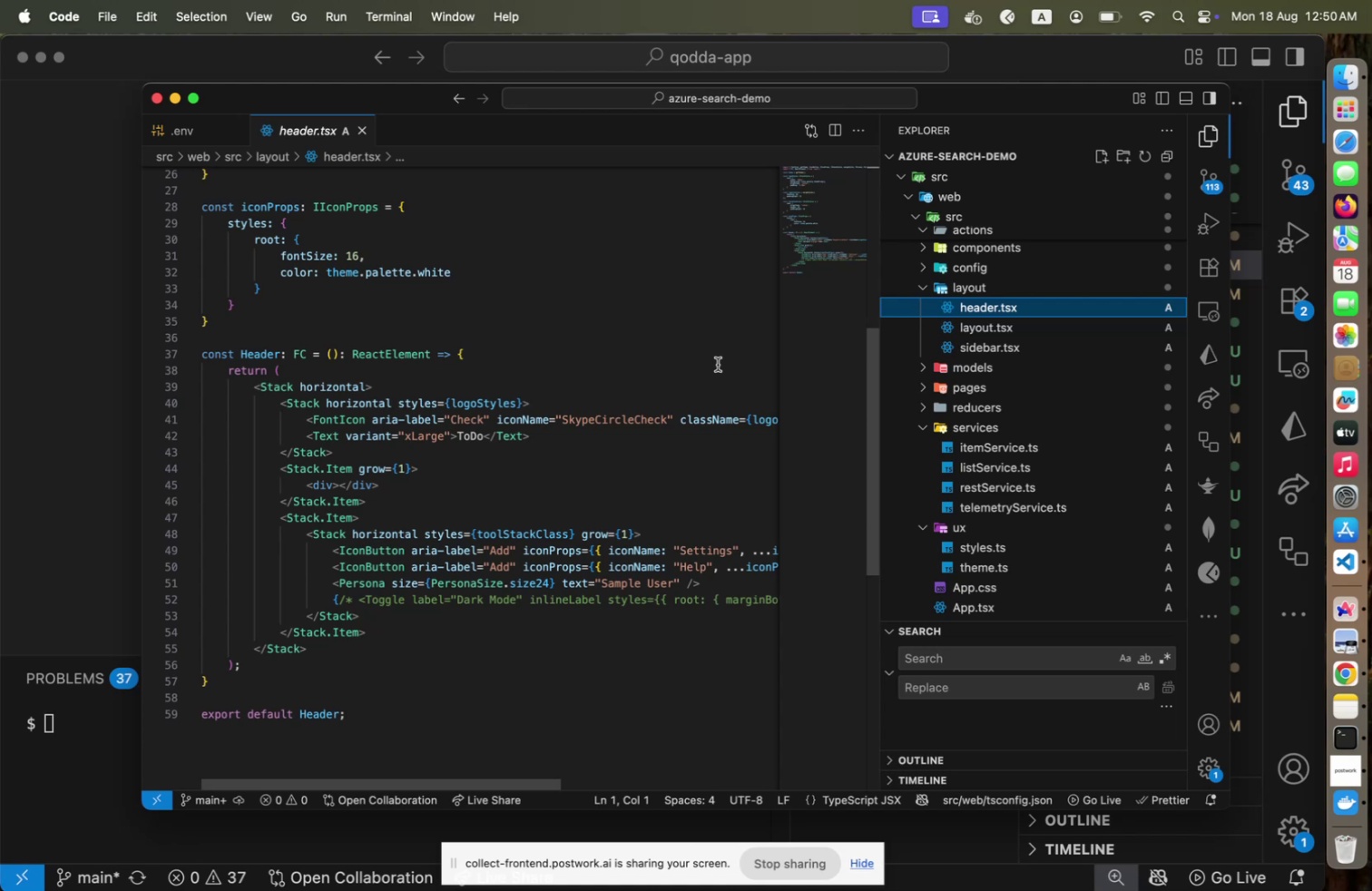 
left_click_drag(start_coordinate=[535, 782], to_coordinate=[505, 776])
 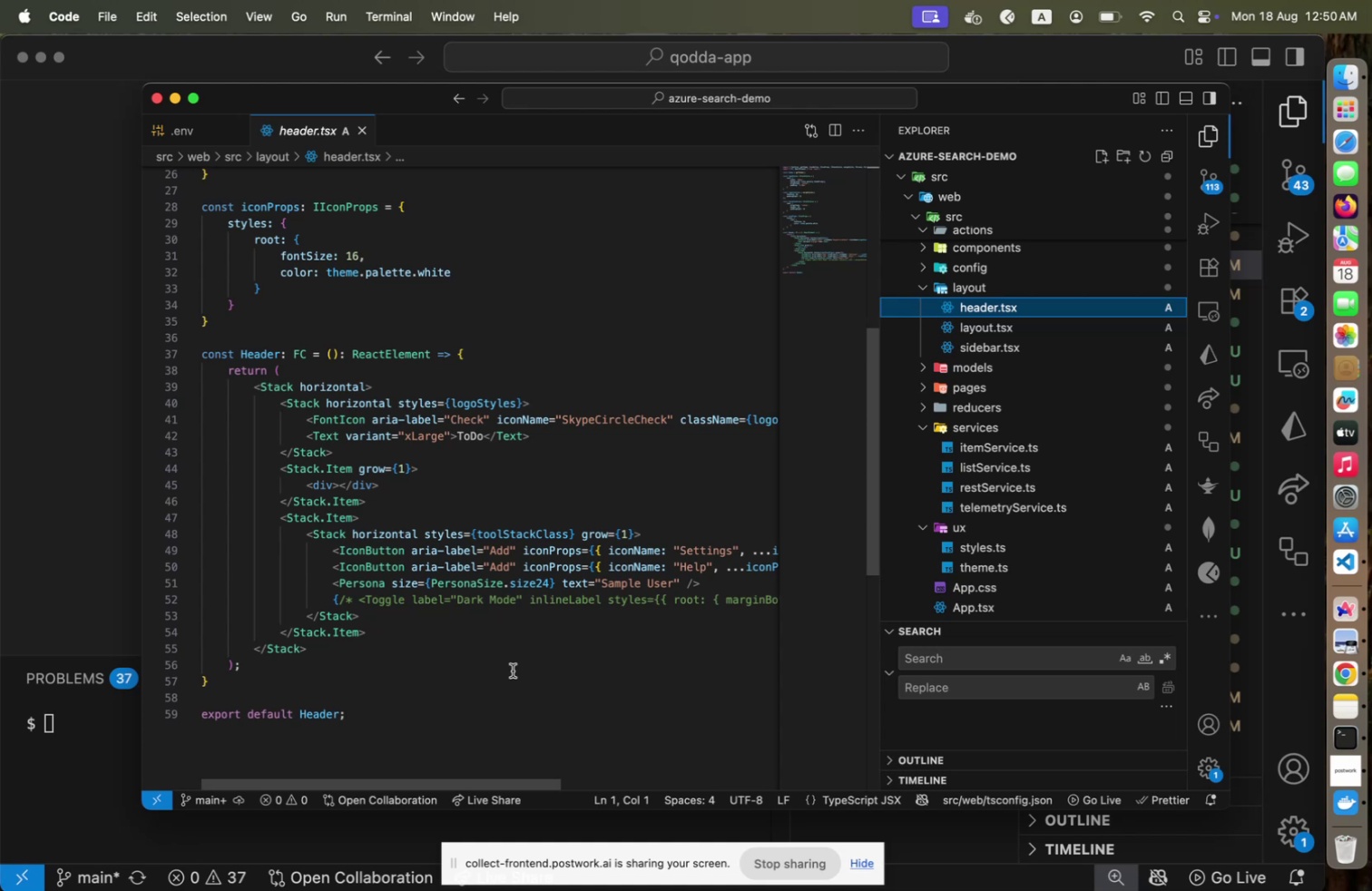 
wait(20.44)
 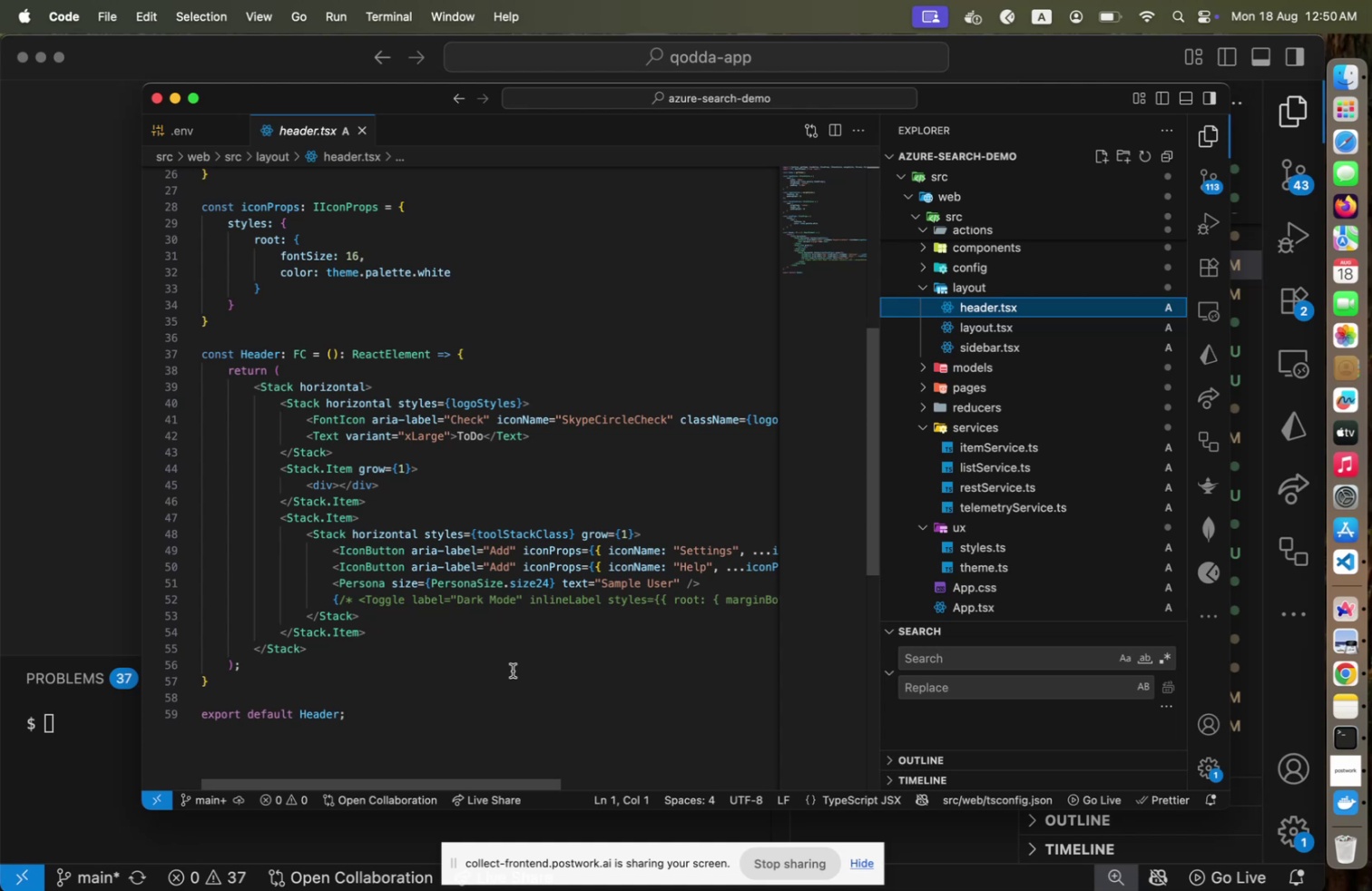 
left_click([1356, 666])
 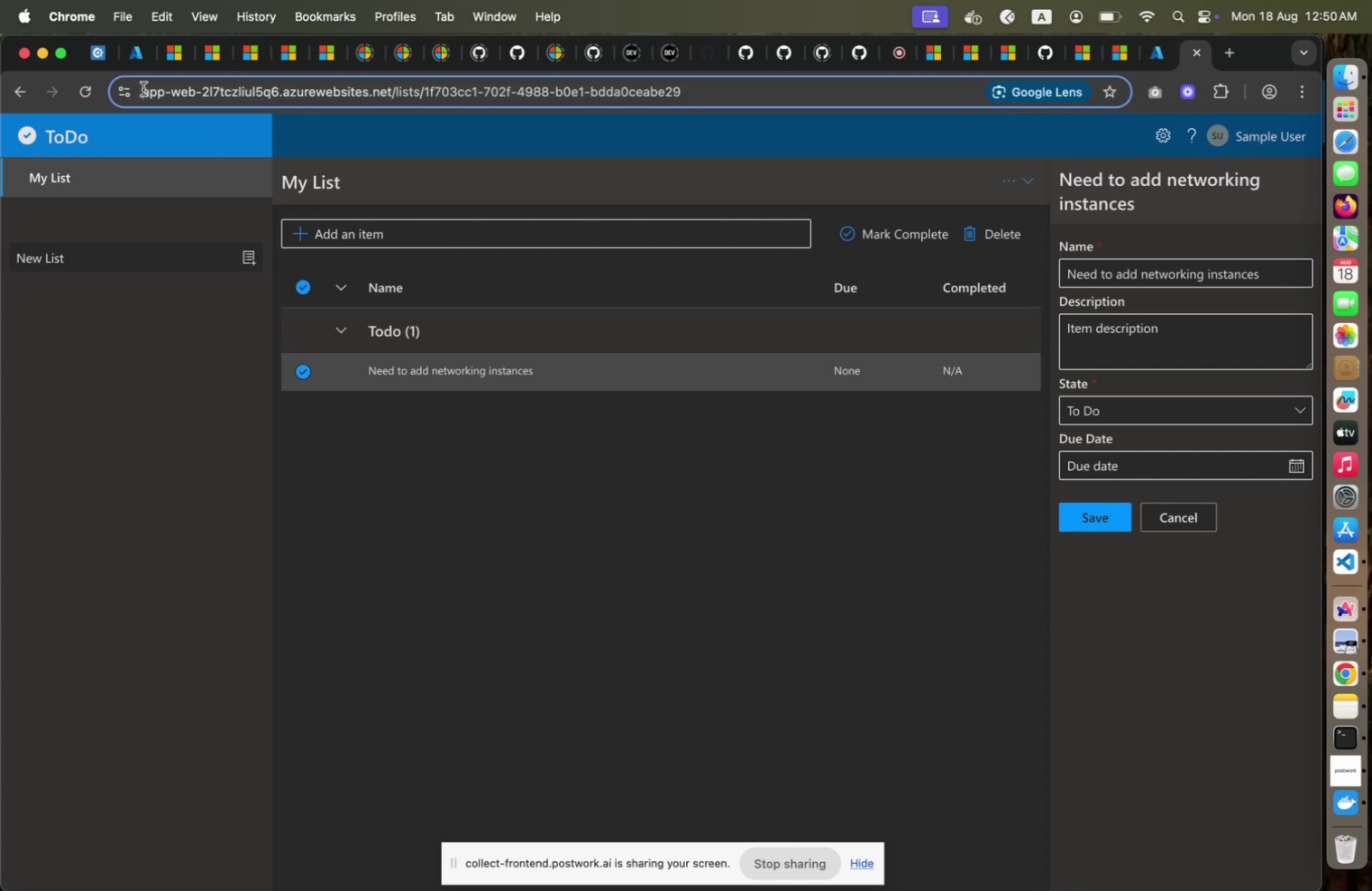 
left_click_drag(start_coordinate=[143, 89], to_coordinate=[730, 79])
 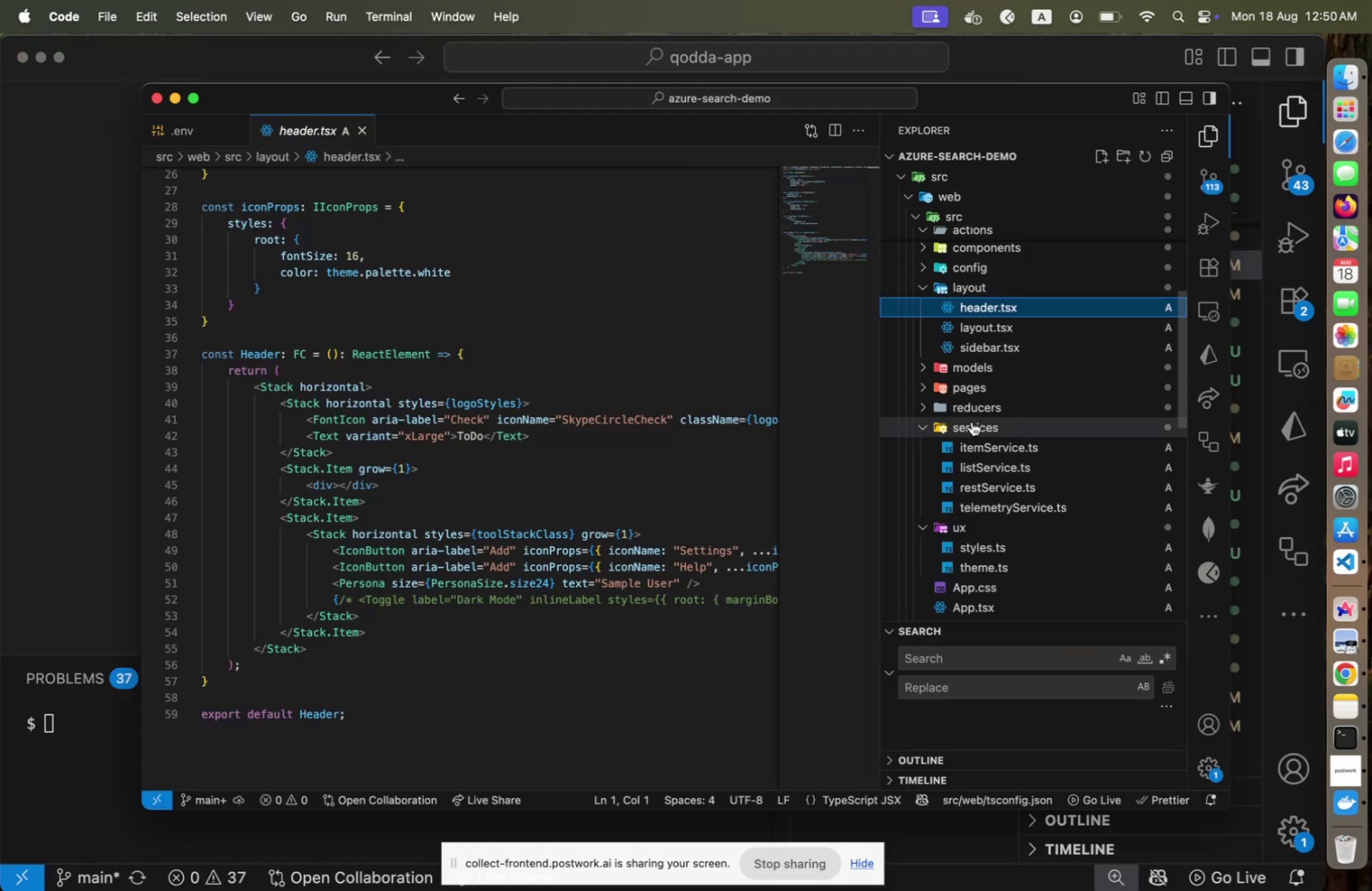 
left_click([1346, 569])
 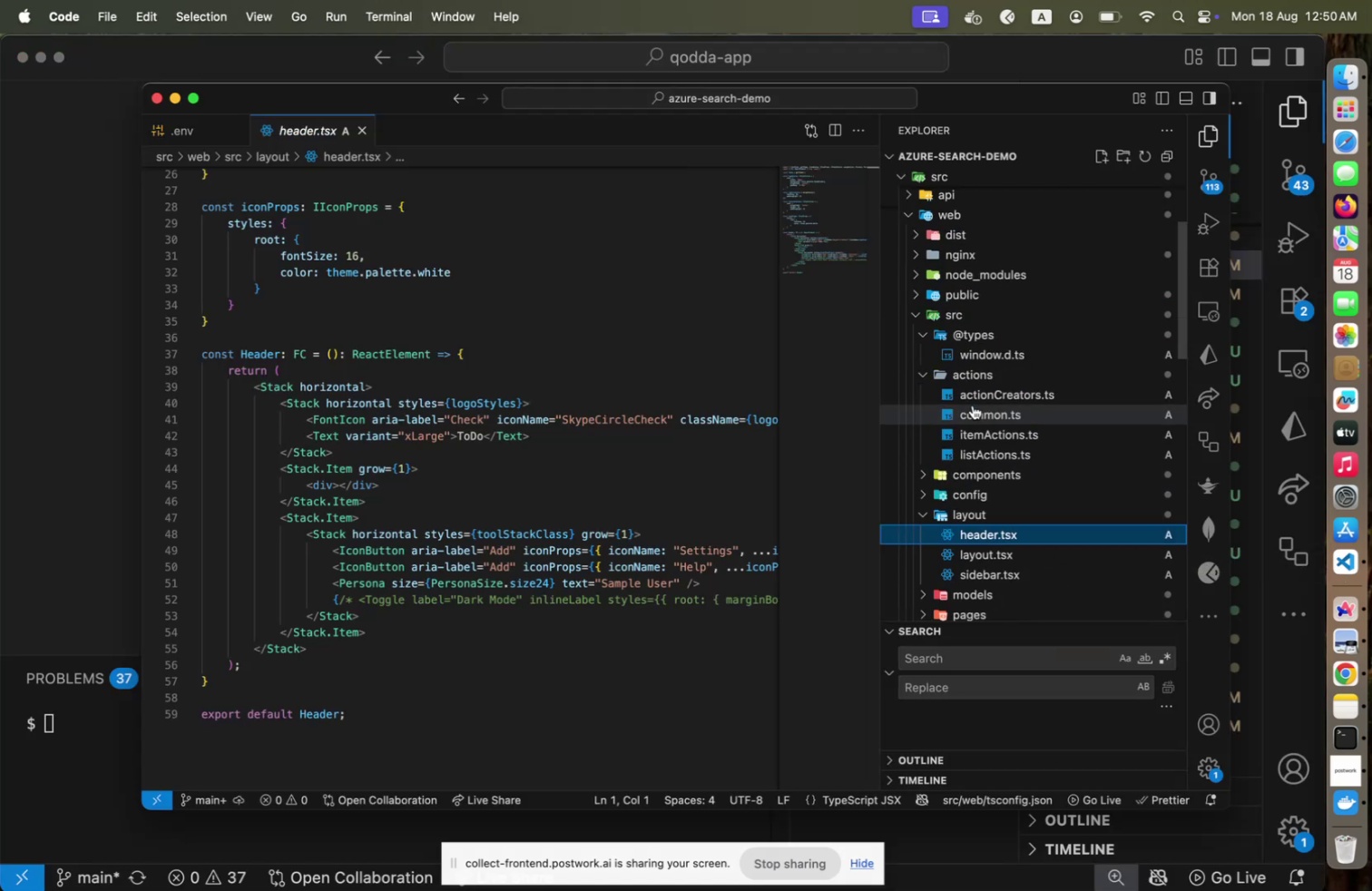 
scroll: coordinate [973, 405], scroll_direction: up, amount: 7.0
 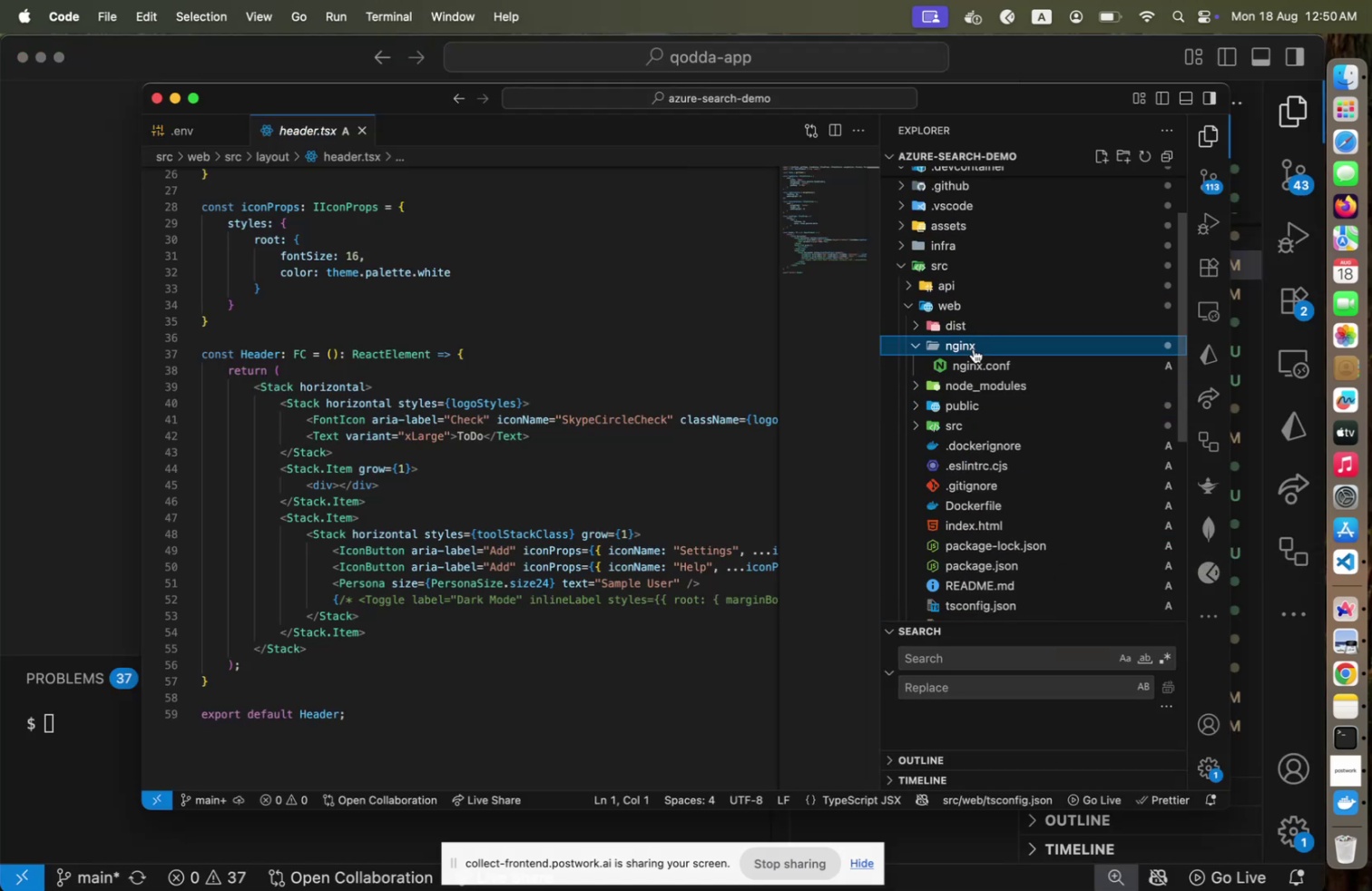 
left_click([981, 404])
 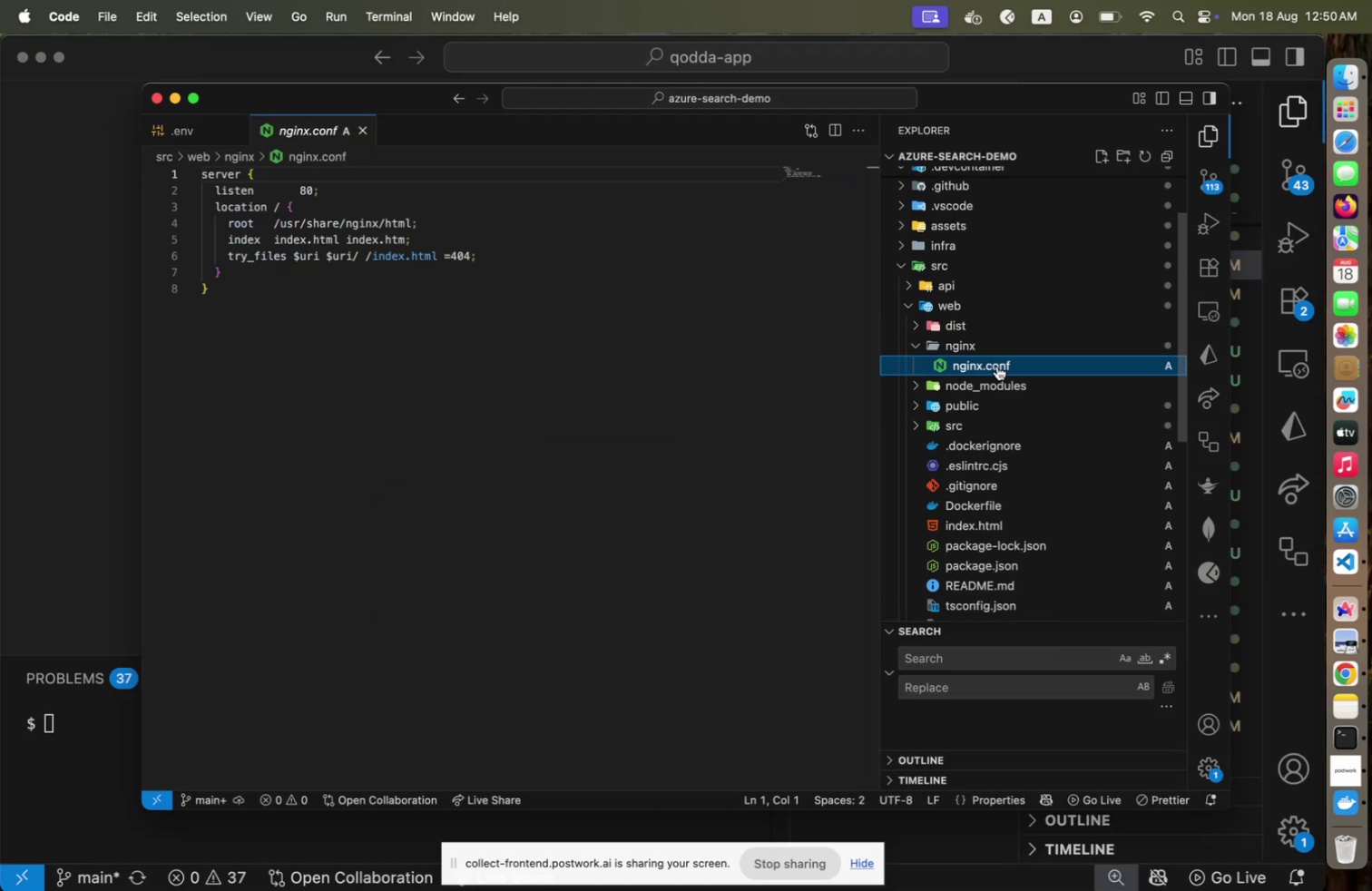 
left_click([974, 348])
 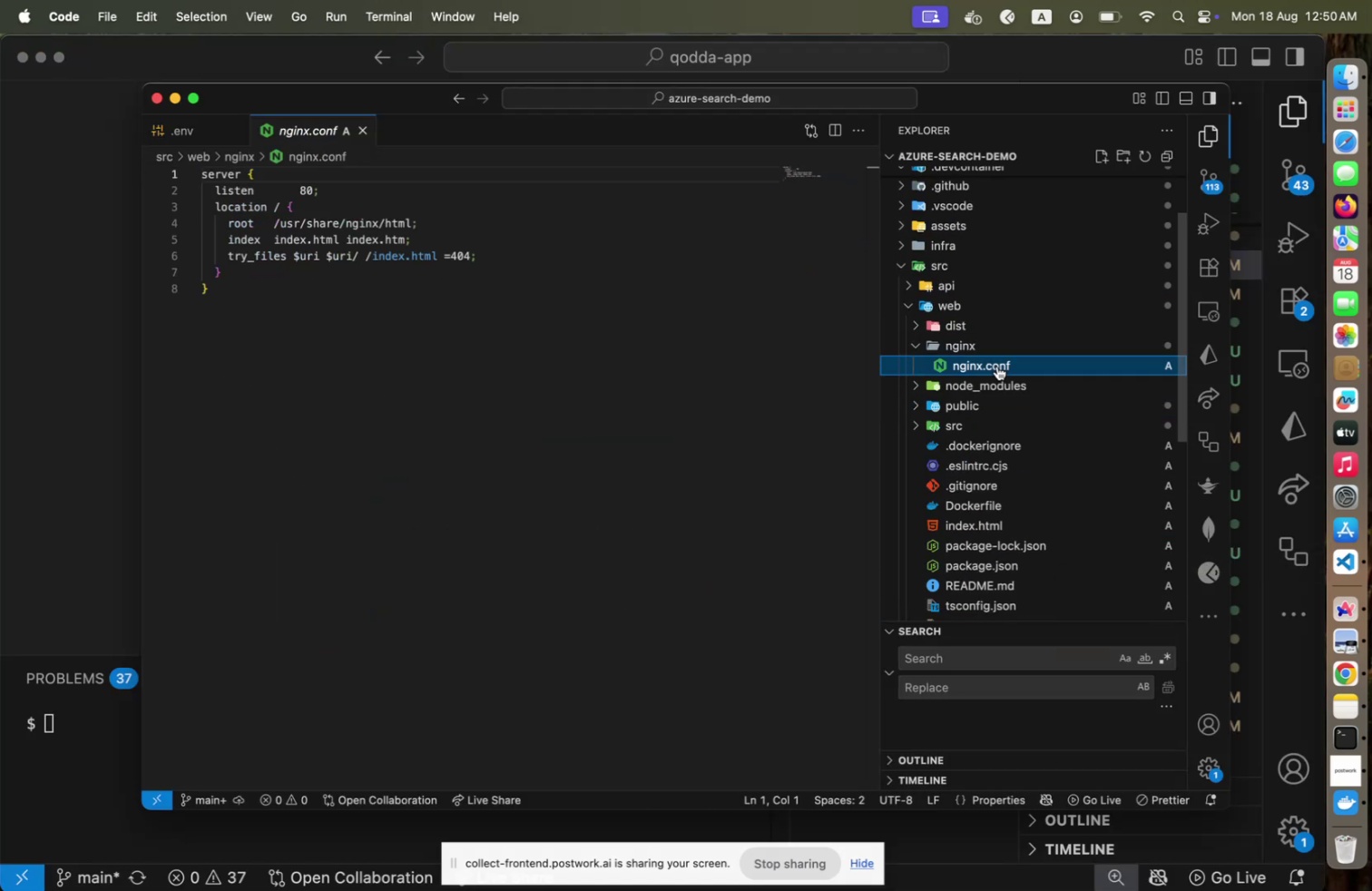 
left_click([997, 366])
 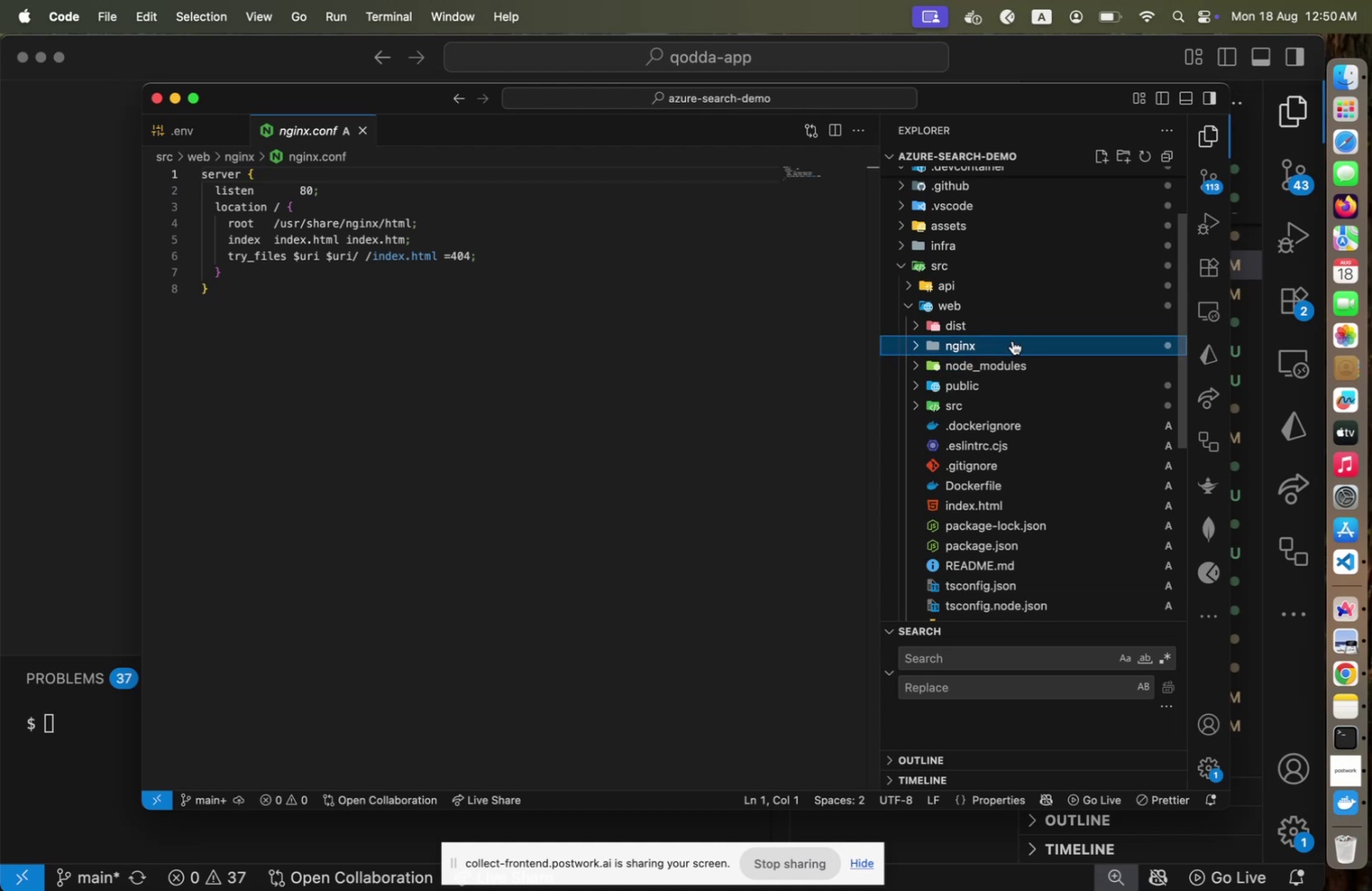 
left_click([1013, 340])
 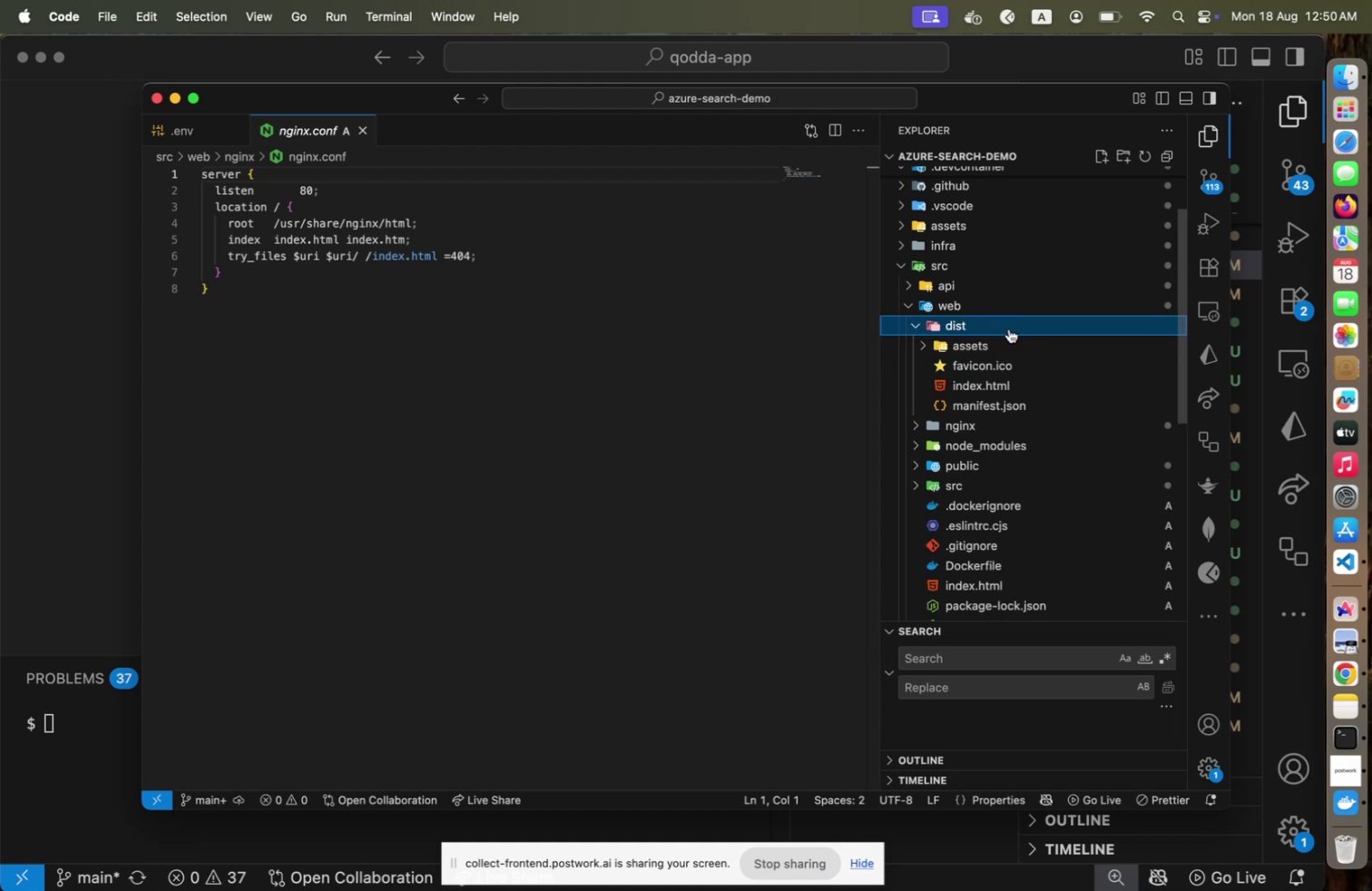 
left_click([1010, 328])
 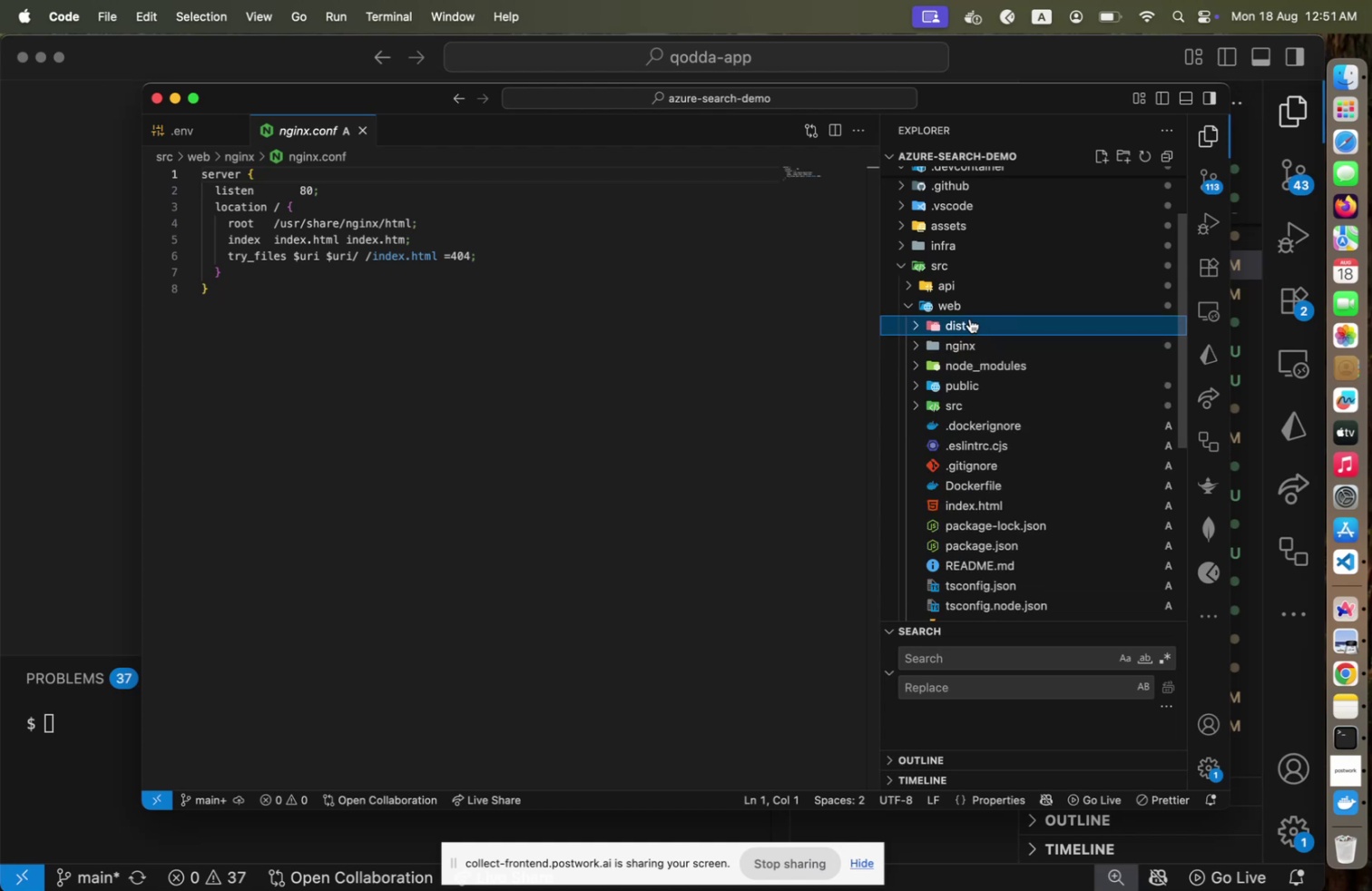 
left_click([970, 319])
 